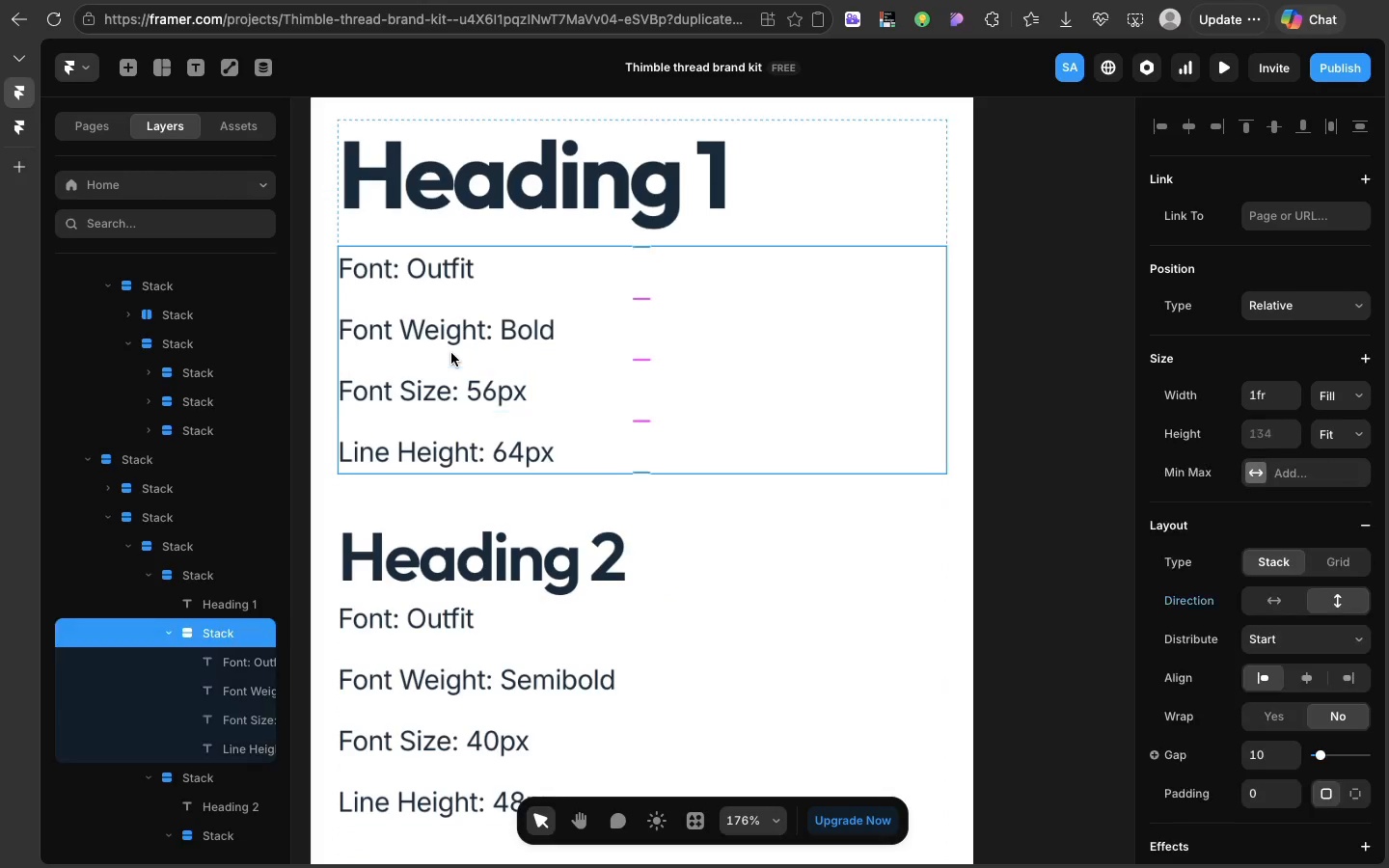 
left_click([451, 353])
 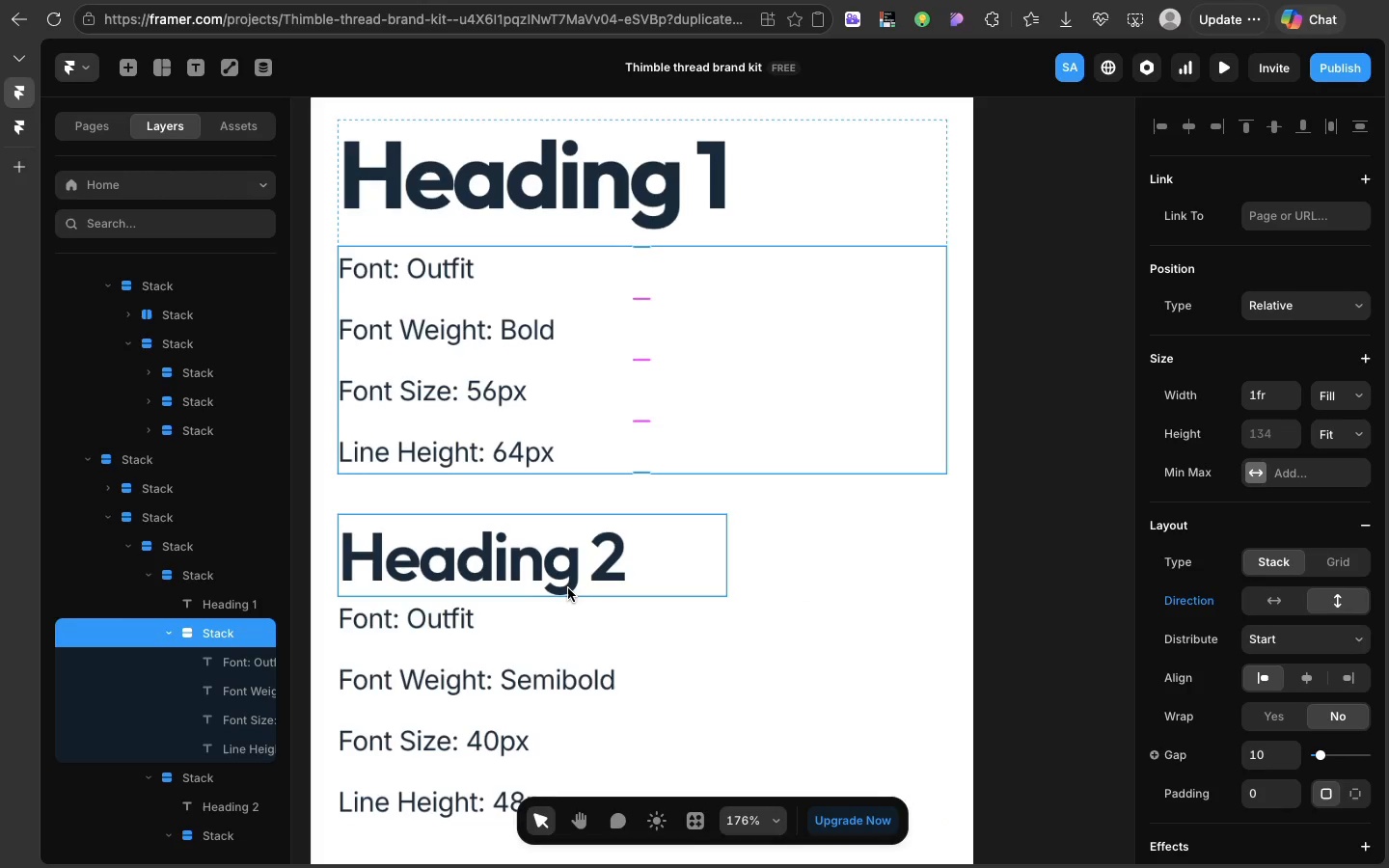 
left_click([849, 589])
 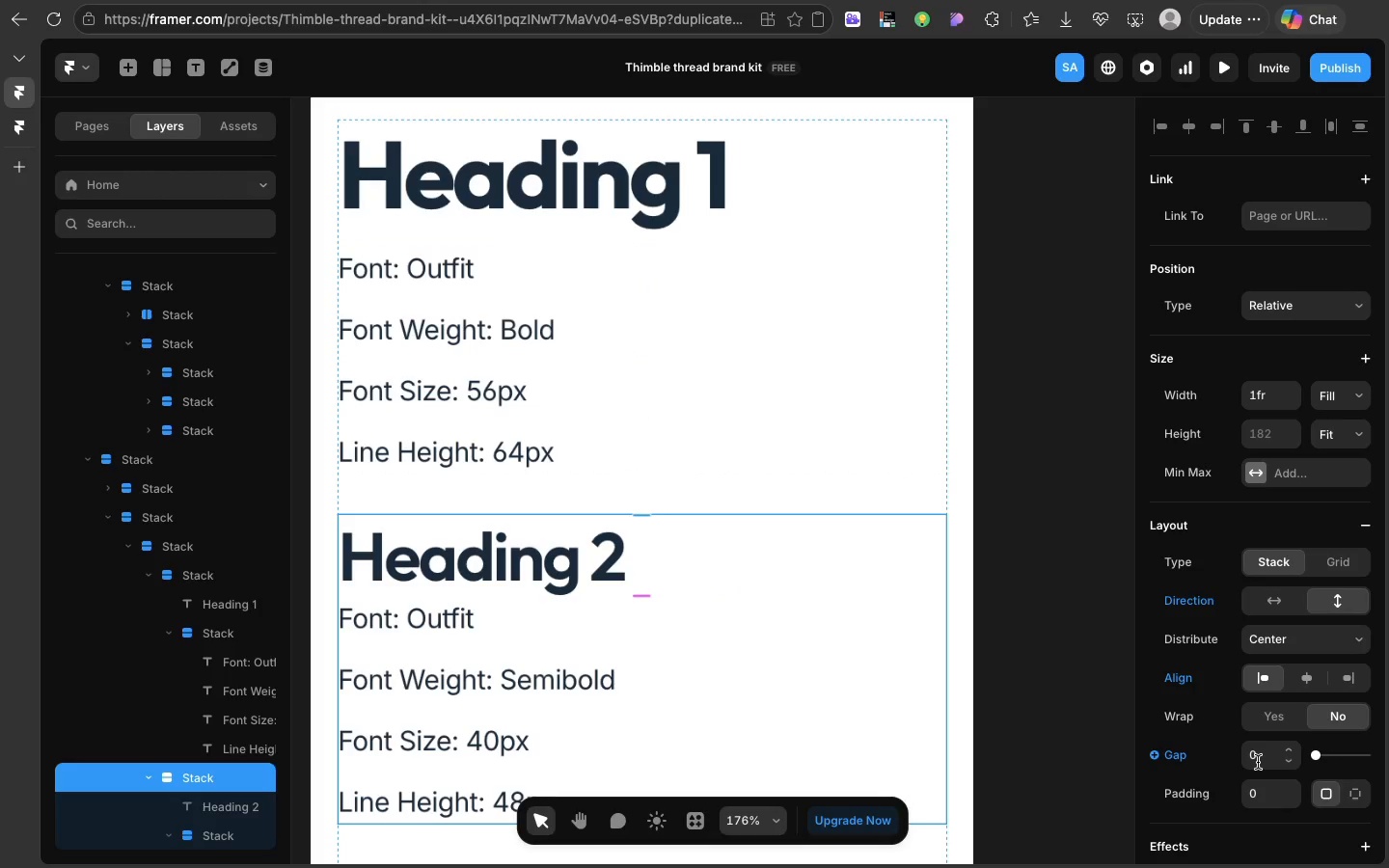 
left_click([1258, 762])
 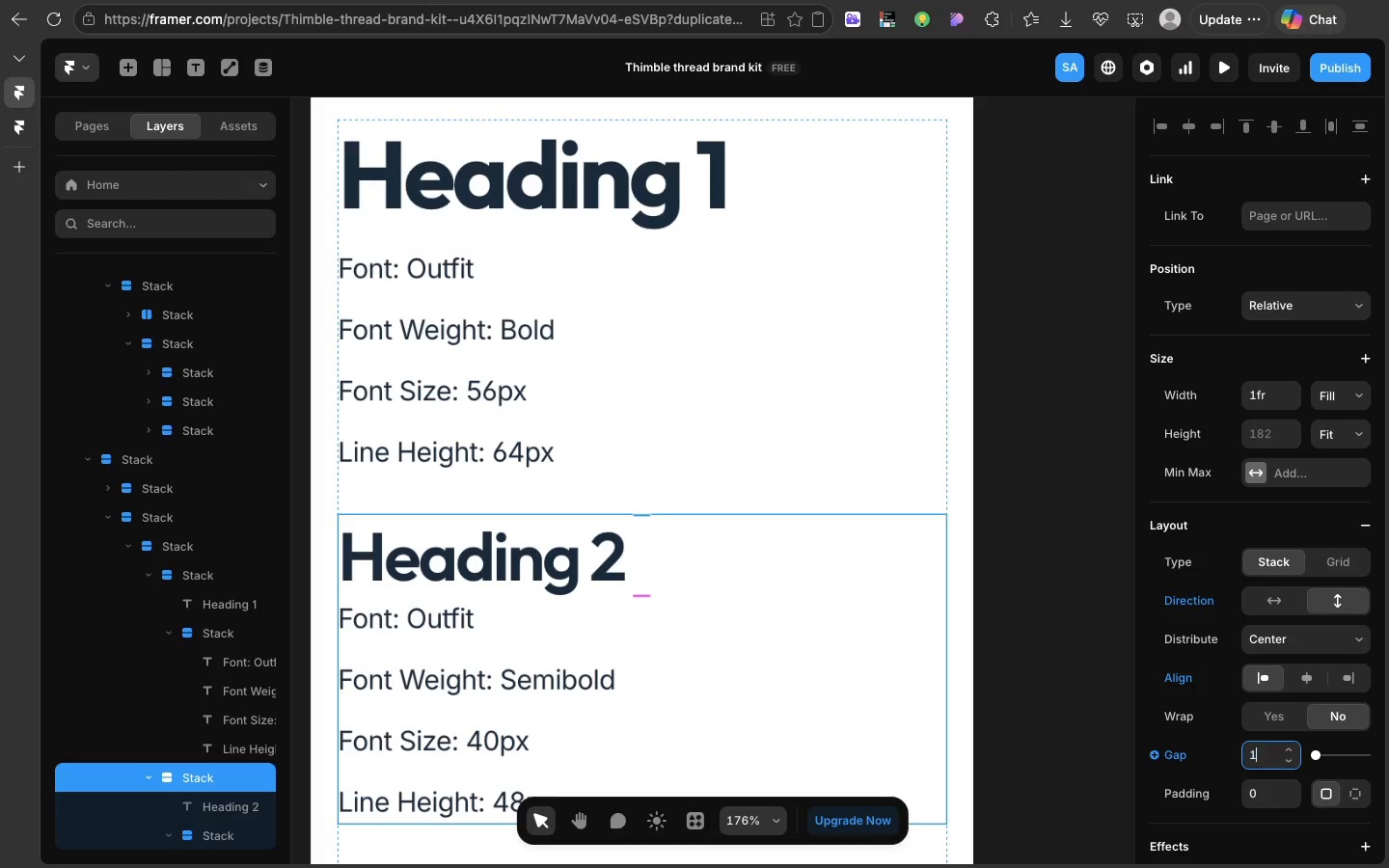 
type(10)
 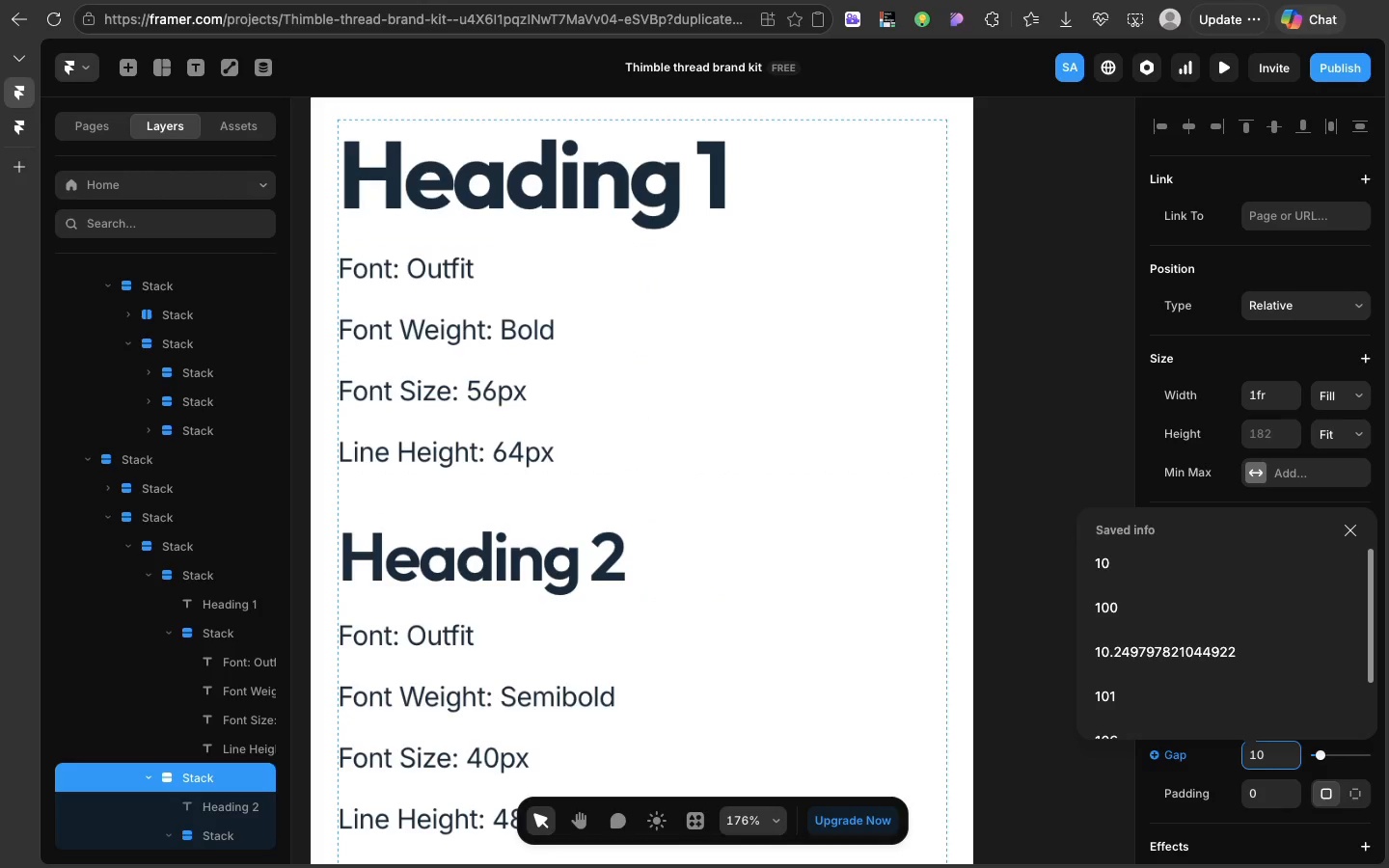 
key(Enter)
 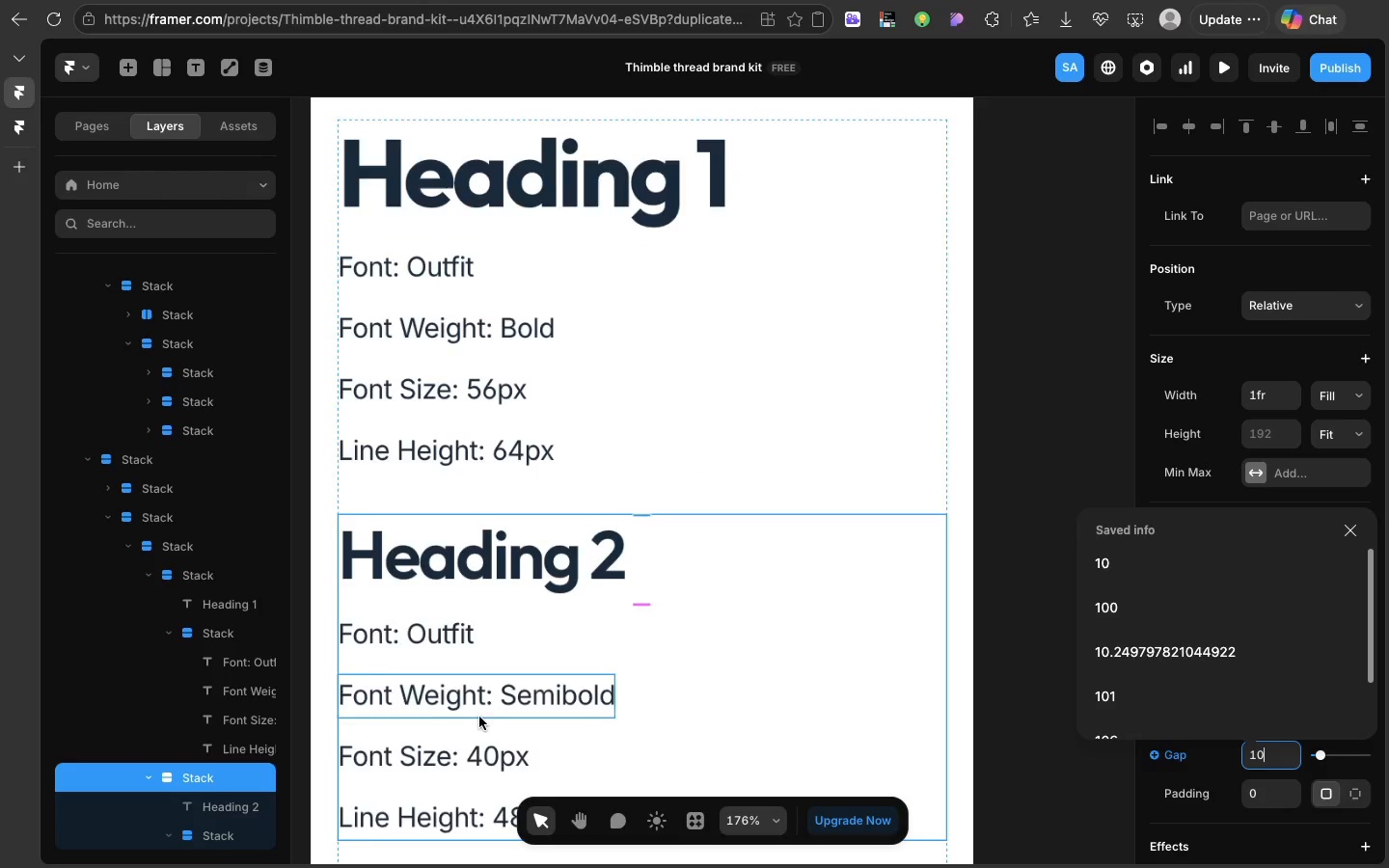 
scroll: coordinate [479, 717], scroll_direction: down, amount: 7.0
 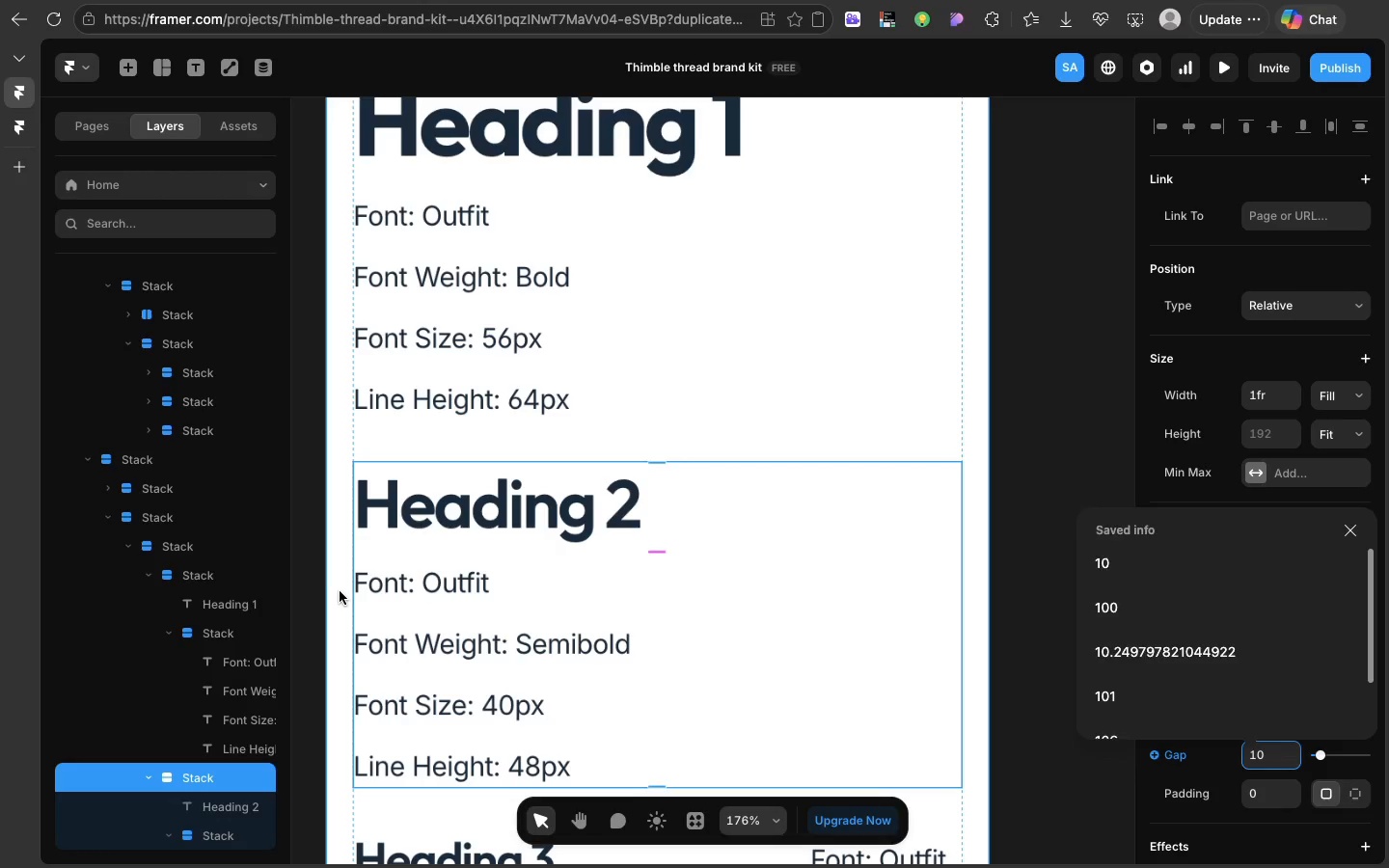 
left_click([340, 591])
 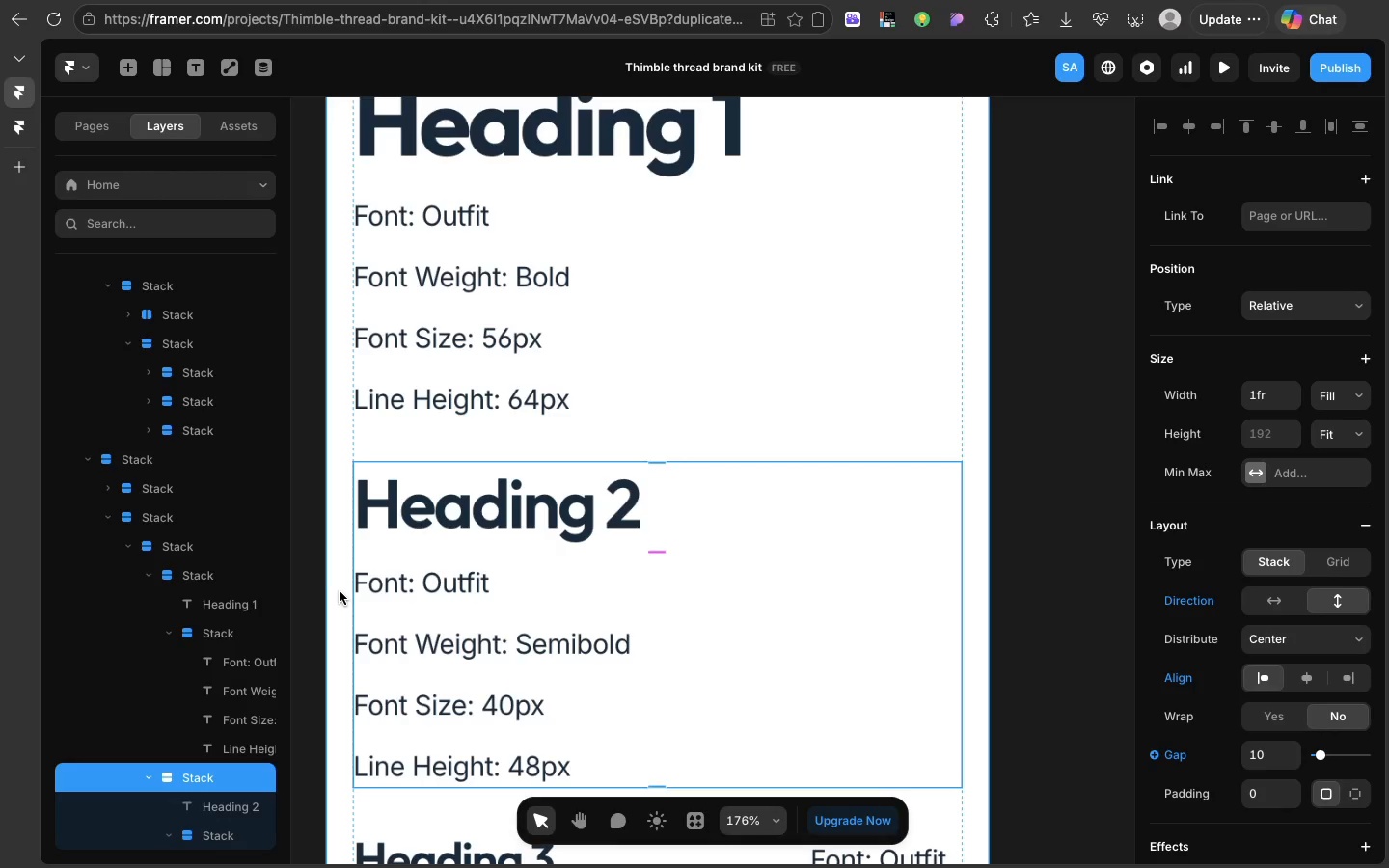 
scroll: coordinate [340, 591], scroll_direction: down, amount: 85.0
 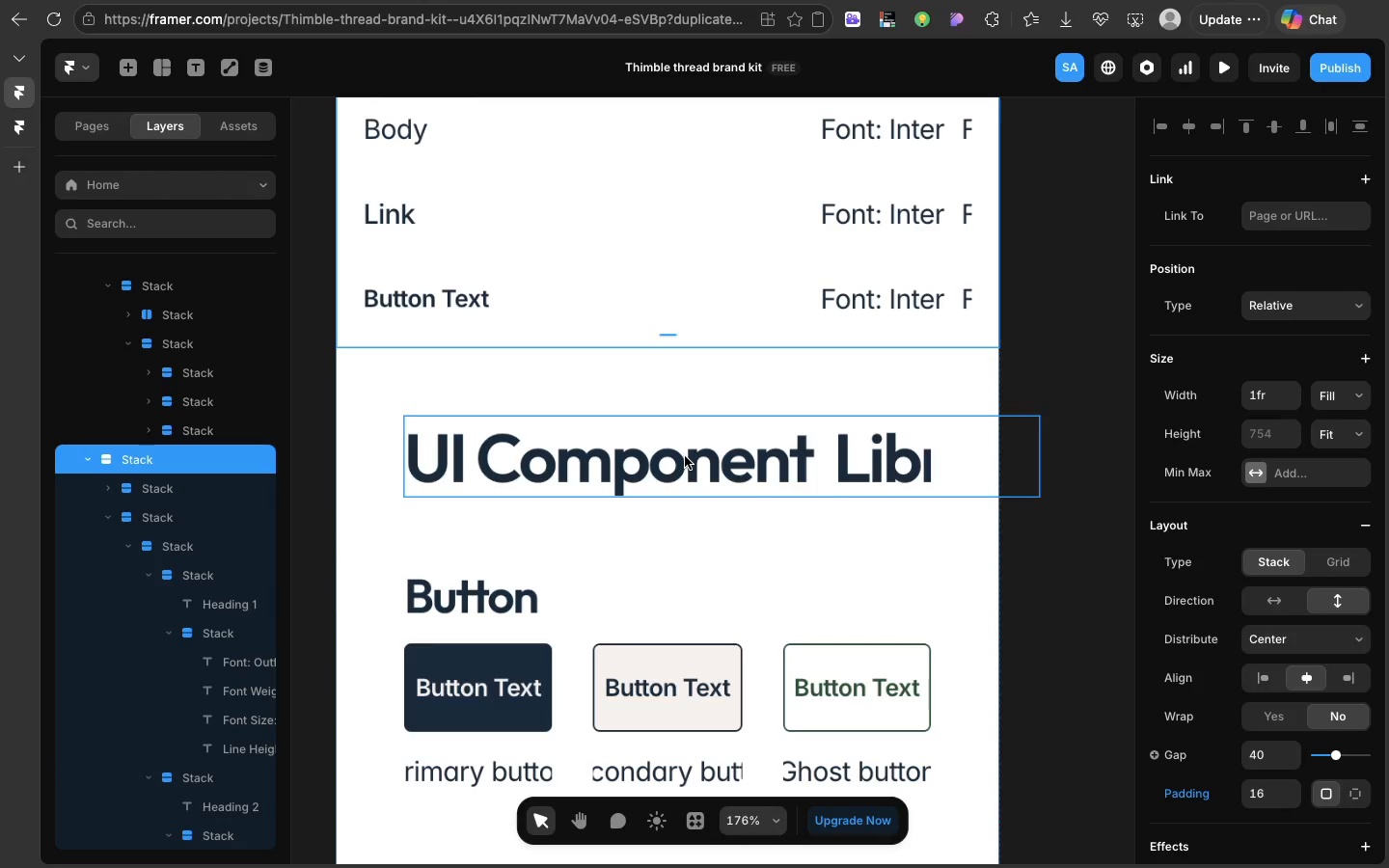 
left_click([685, 456])
 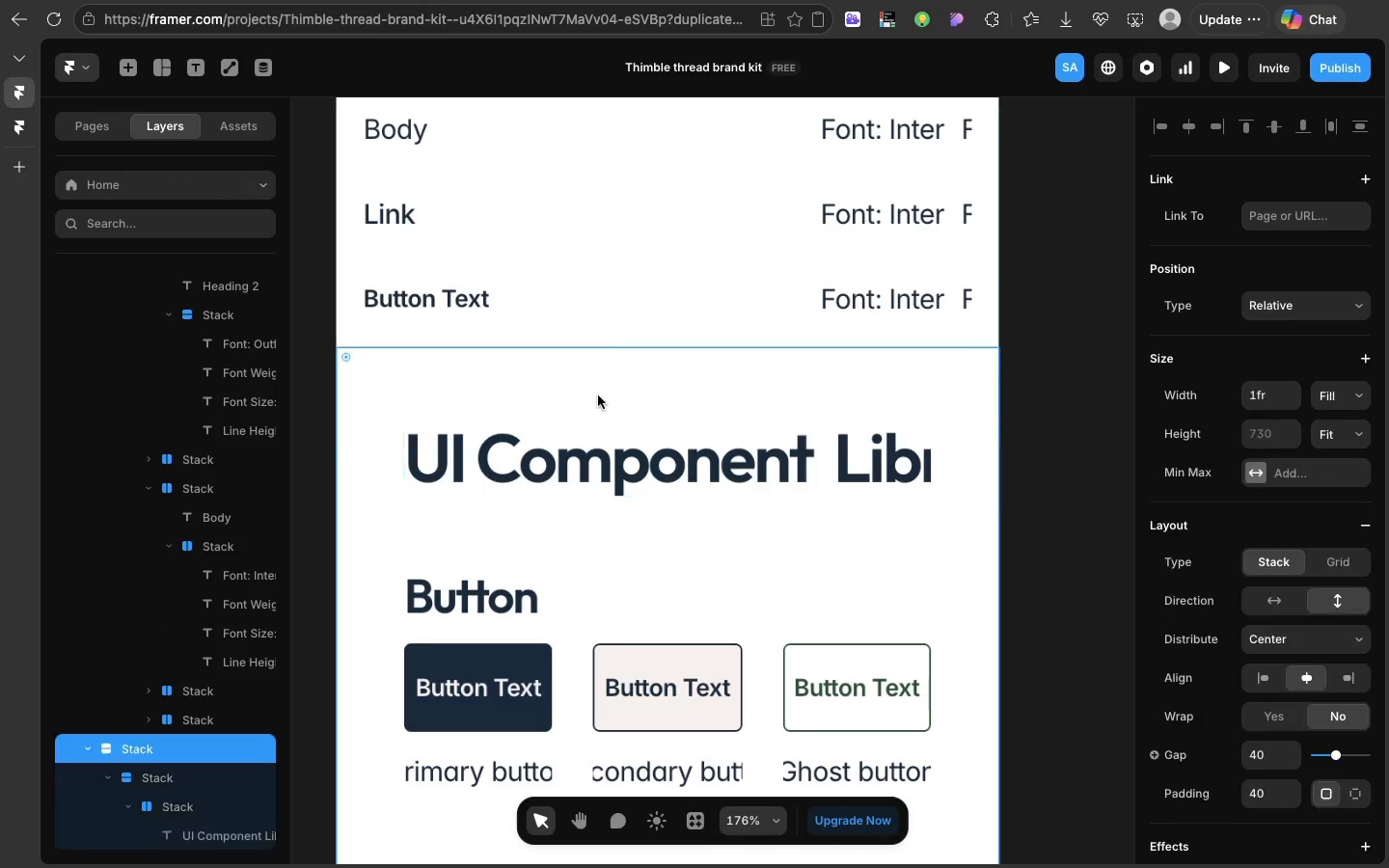 
left_click([598, 395])
 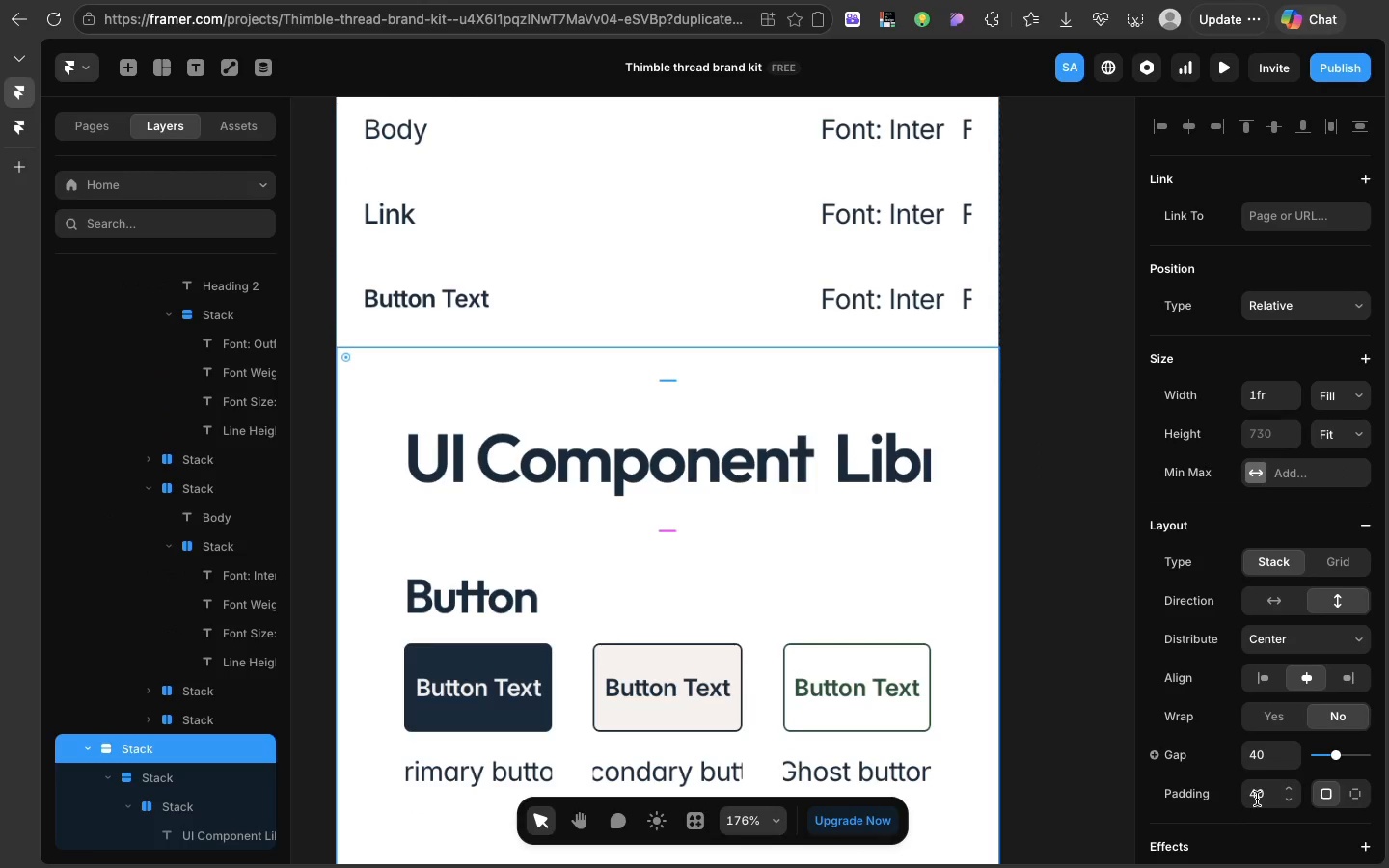 
left_click([1257, 799])
 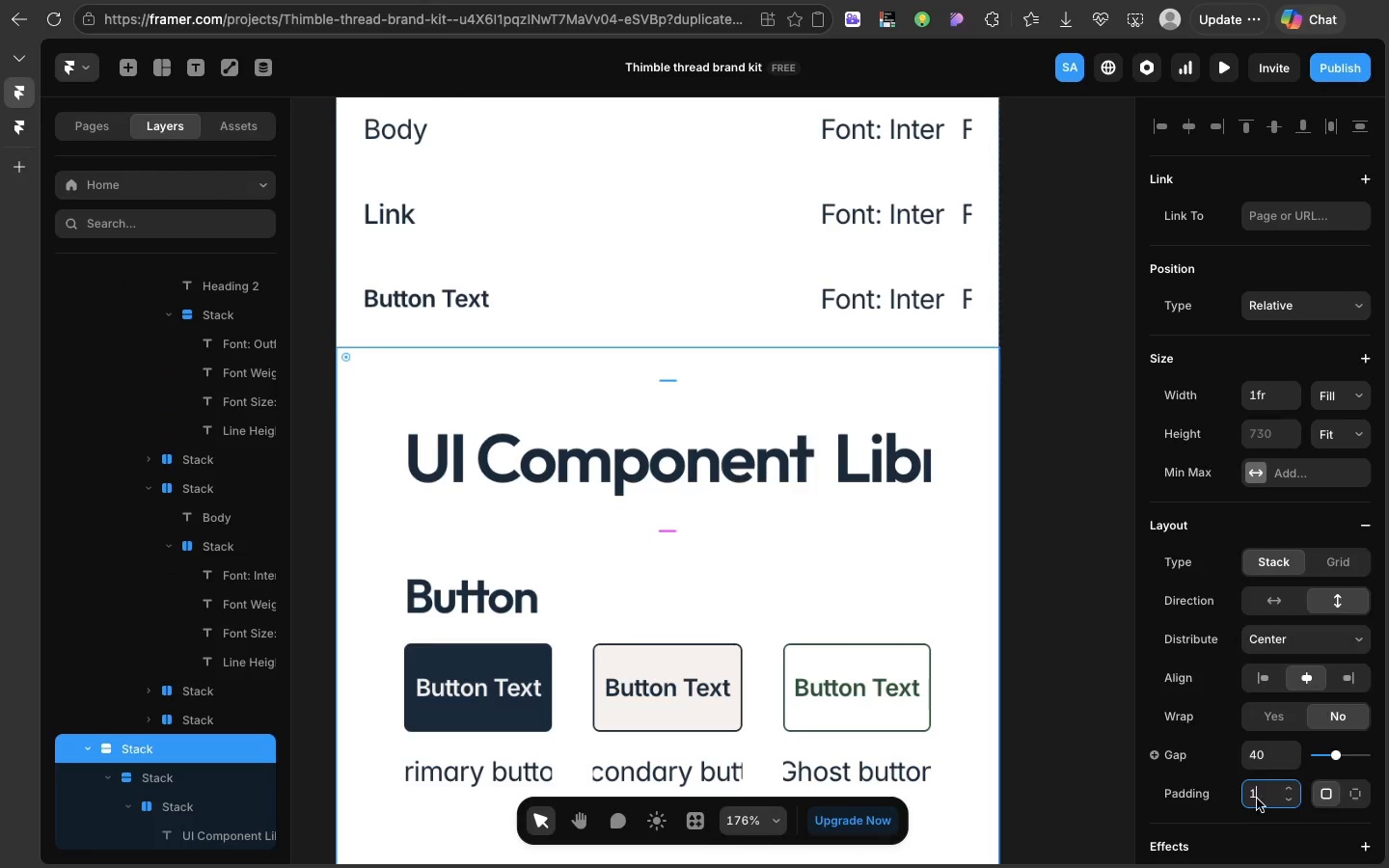 
type(16)
 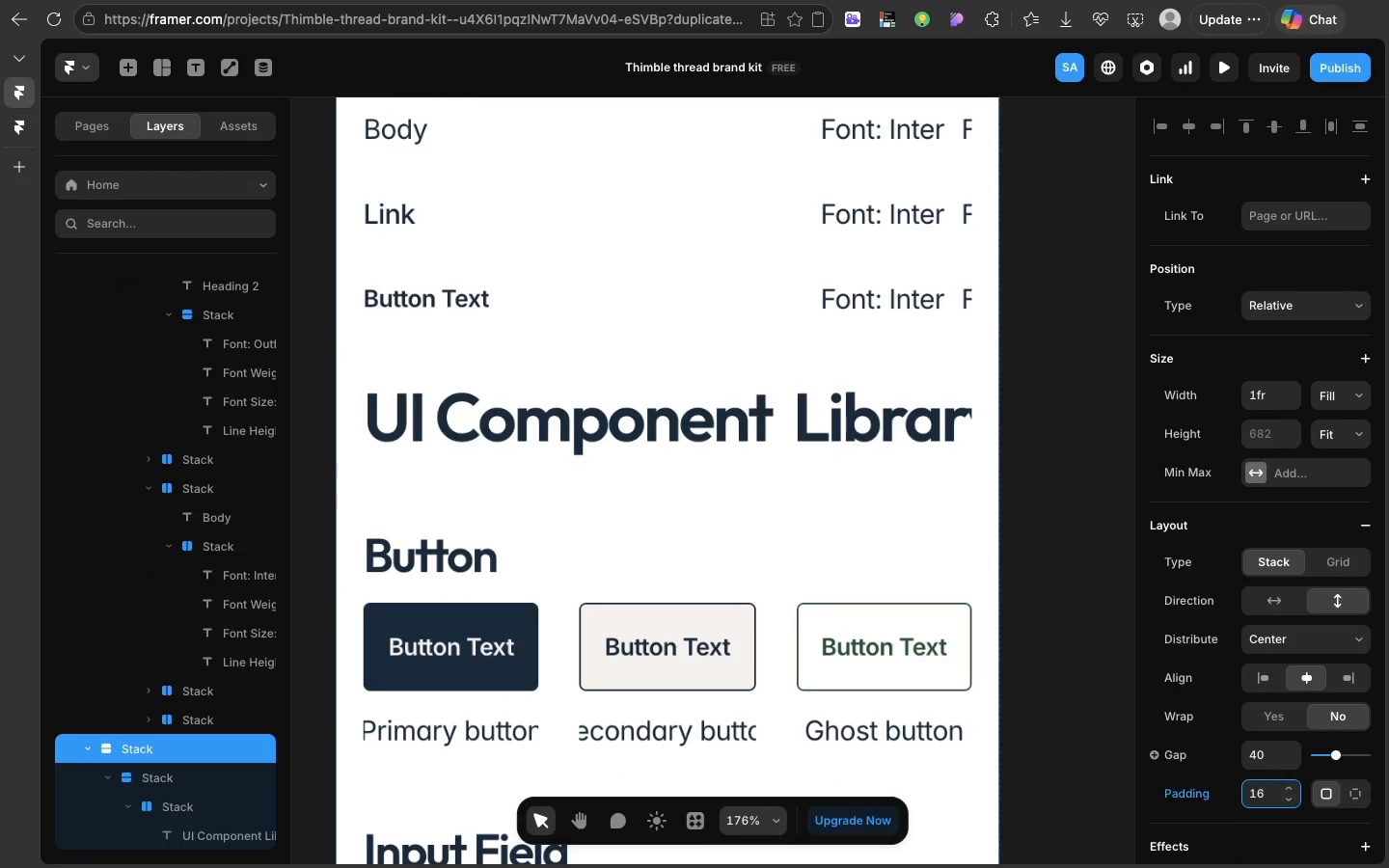 
hold_key(key=Enter, duration=0.38)
 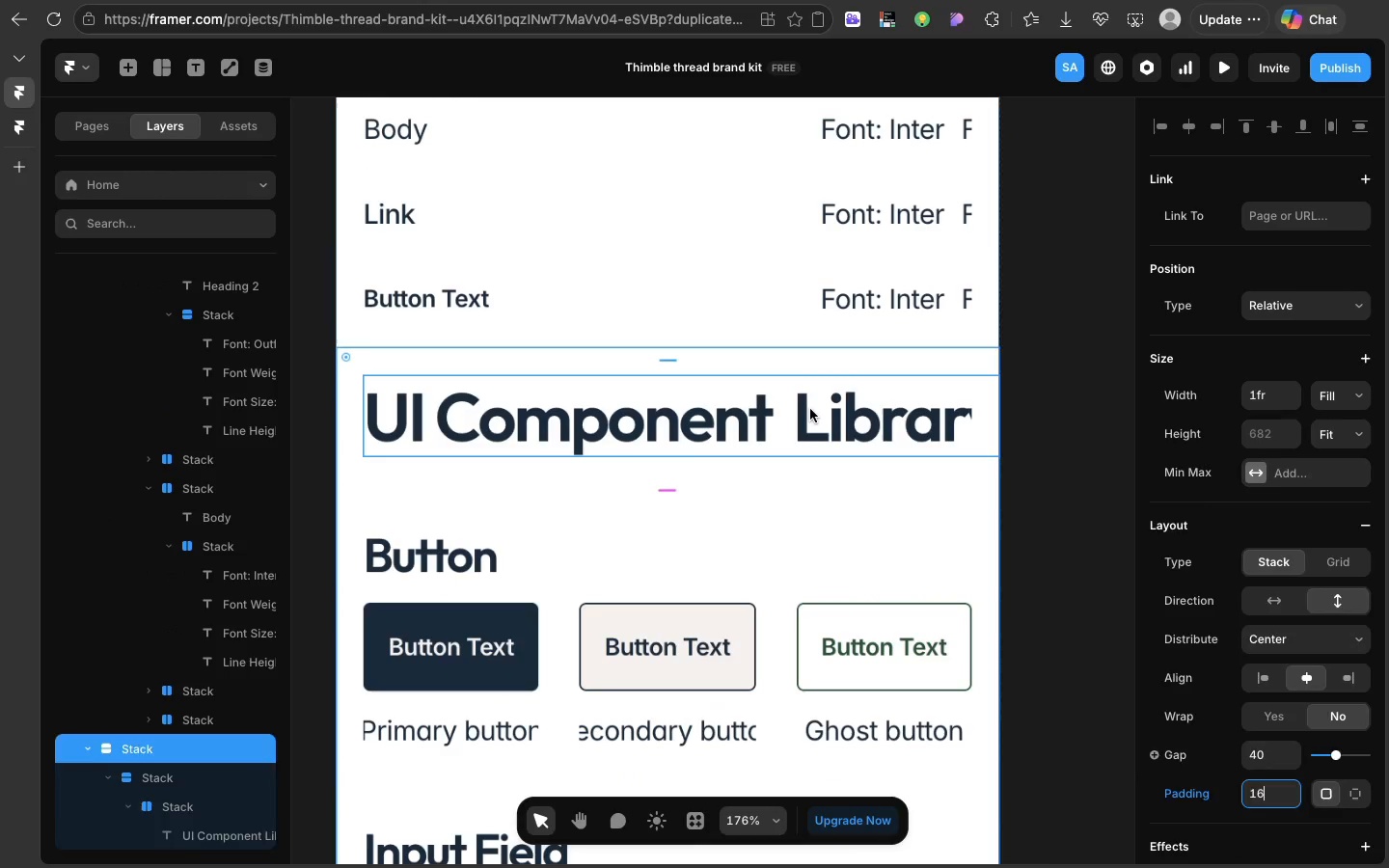 
left_click([810, 409])
 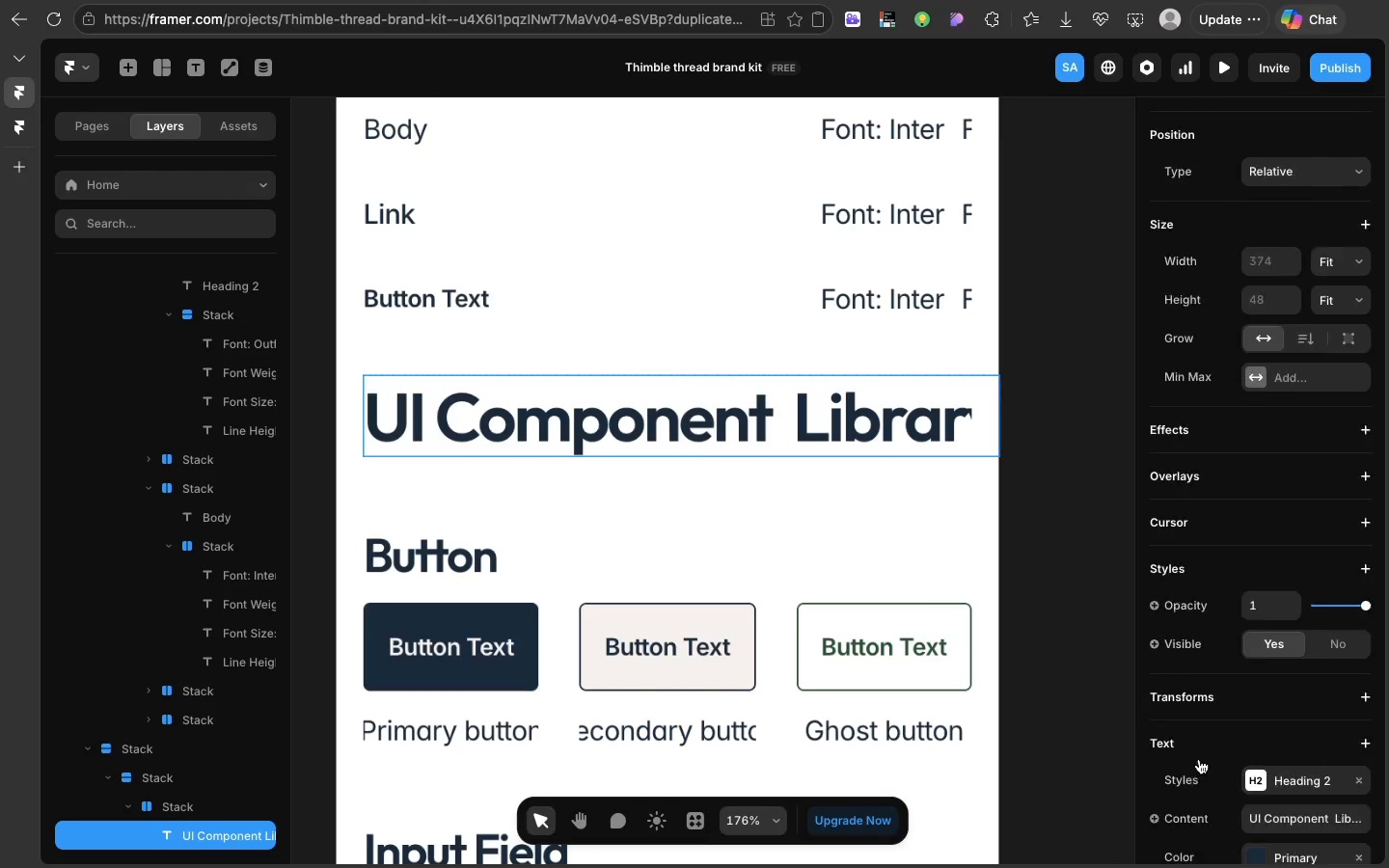 
scroll: coordinate [1199, 759], scroll_direction: down, amount: 44.0
 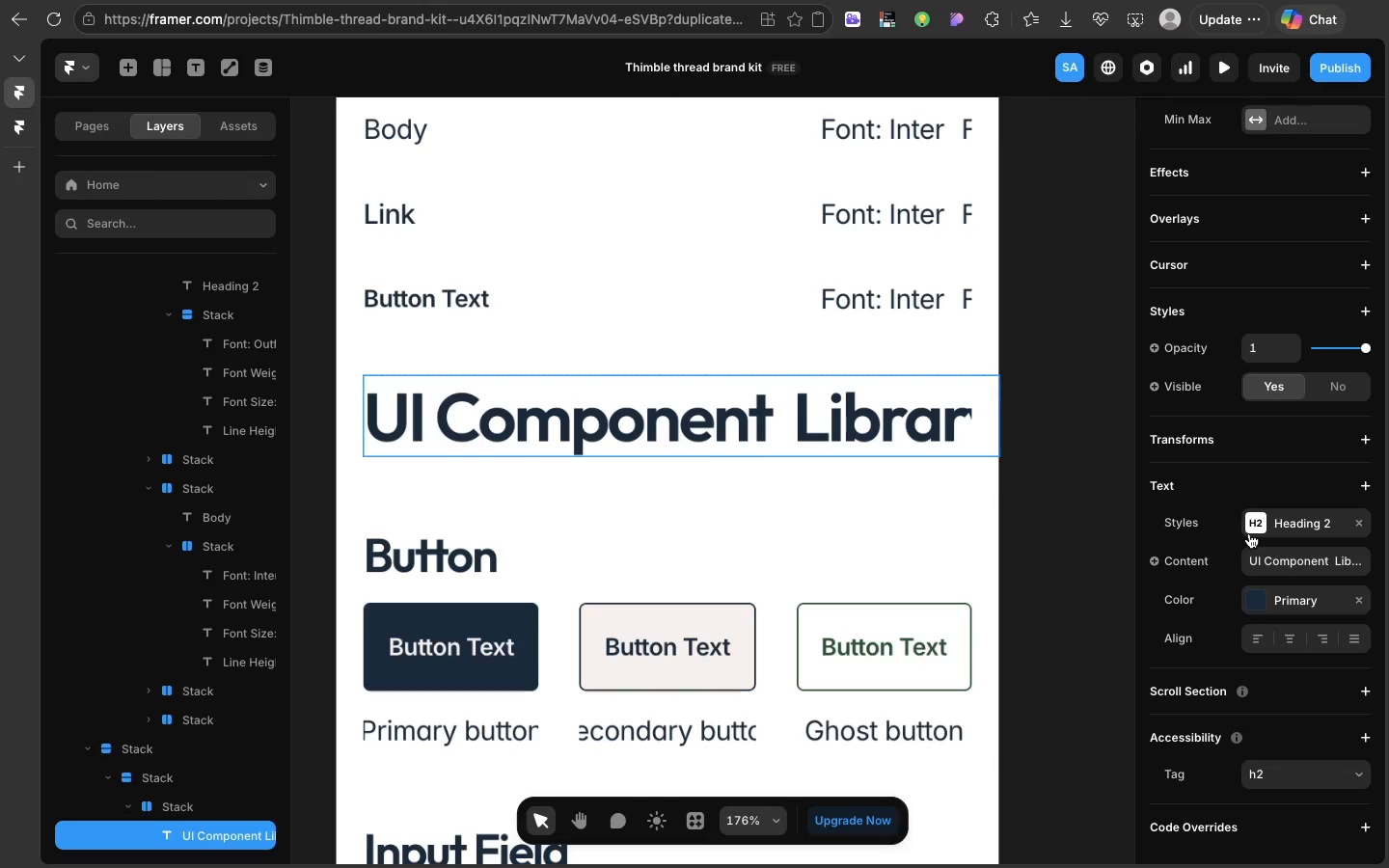 
left_click([1249, 533])
 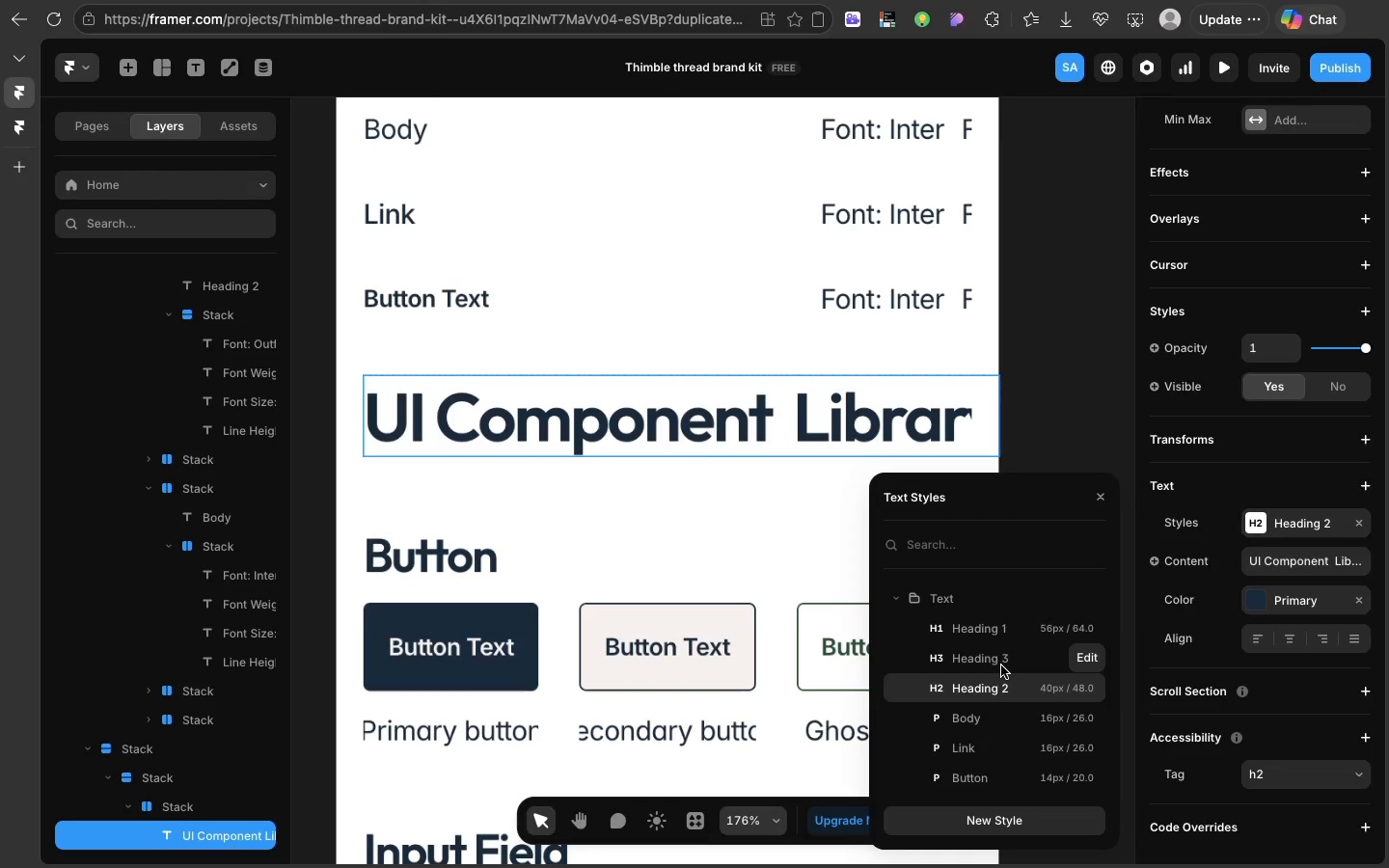 
left_click([1001, 665])
 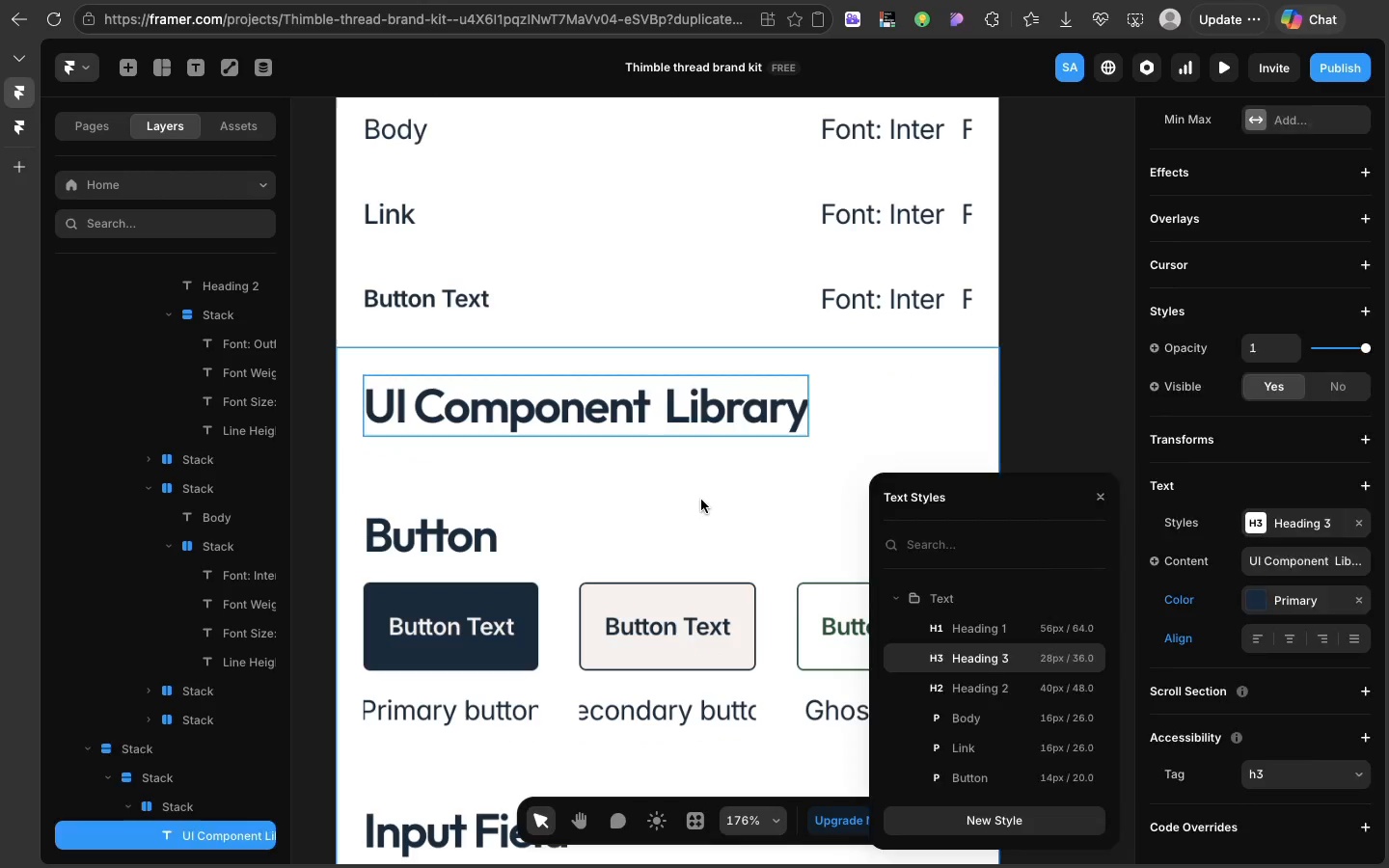 
left_click([701, 500])
 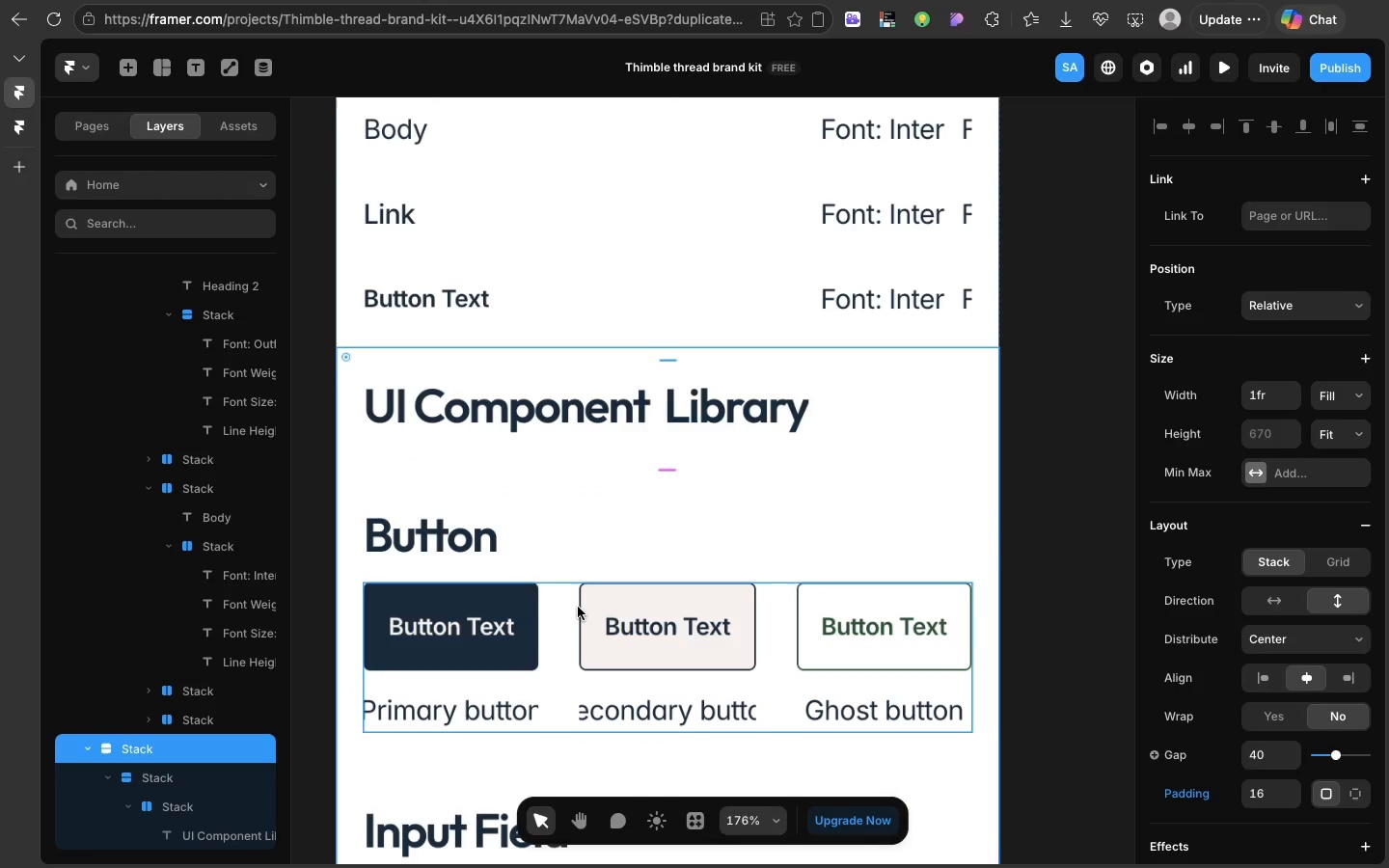 
left_click([578, 606])
 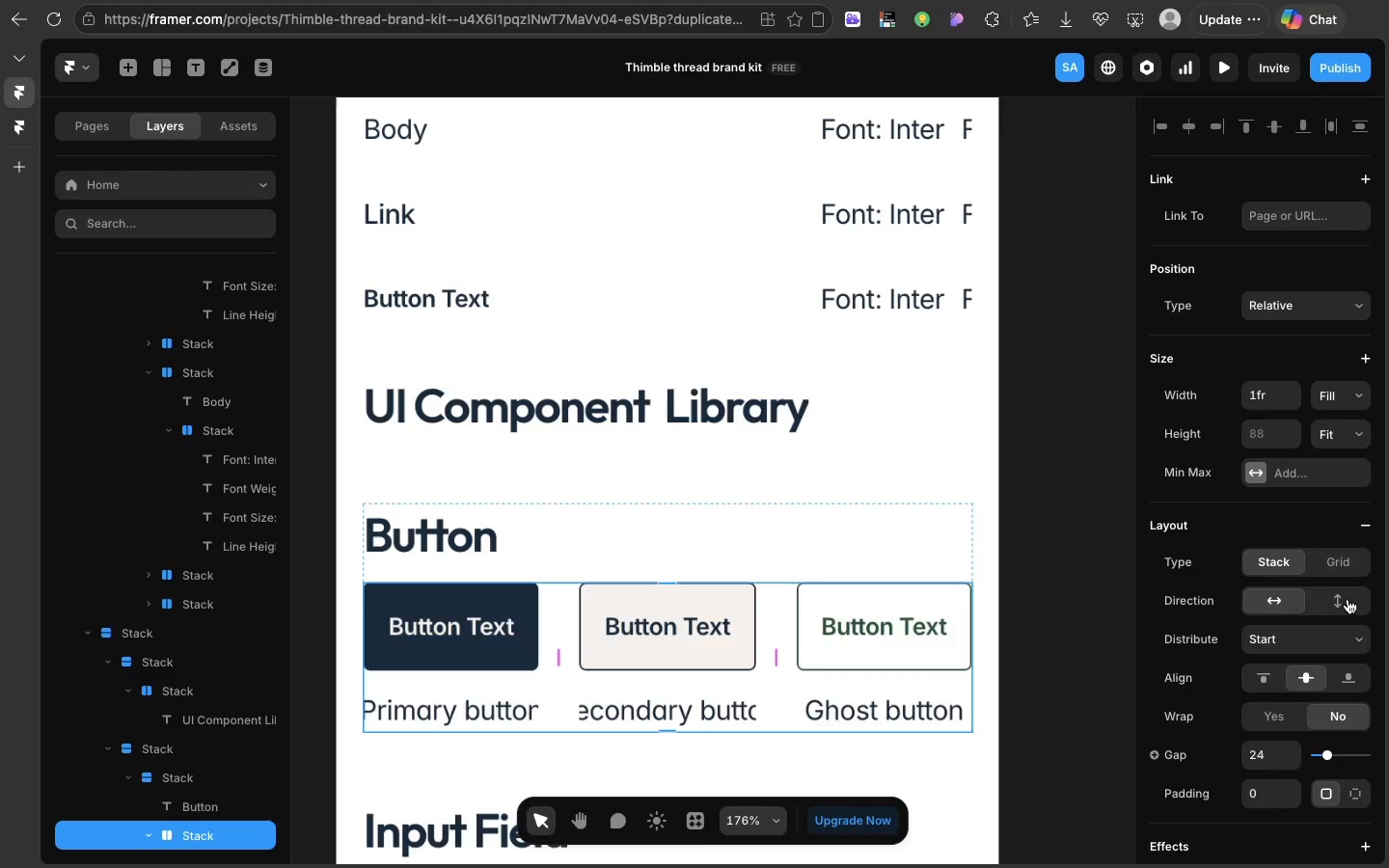 
left_click([1348, 599])
 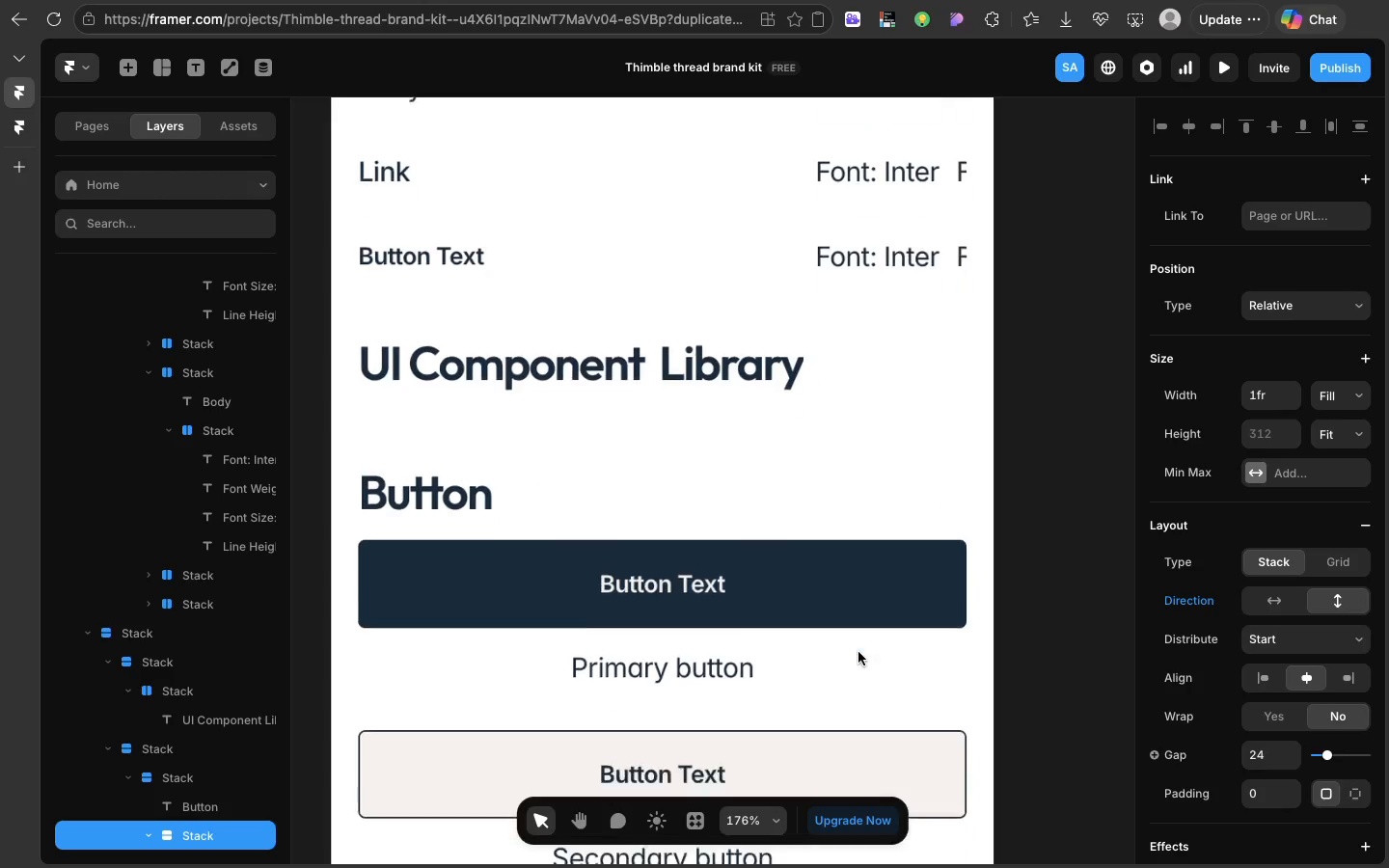 
scroll: coordinate [858, 652], scroll_direction: down, amount: 24.0
 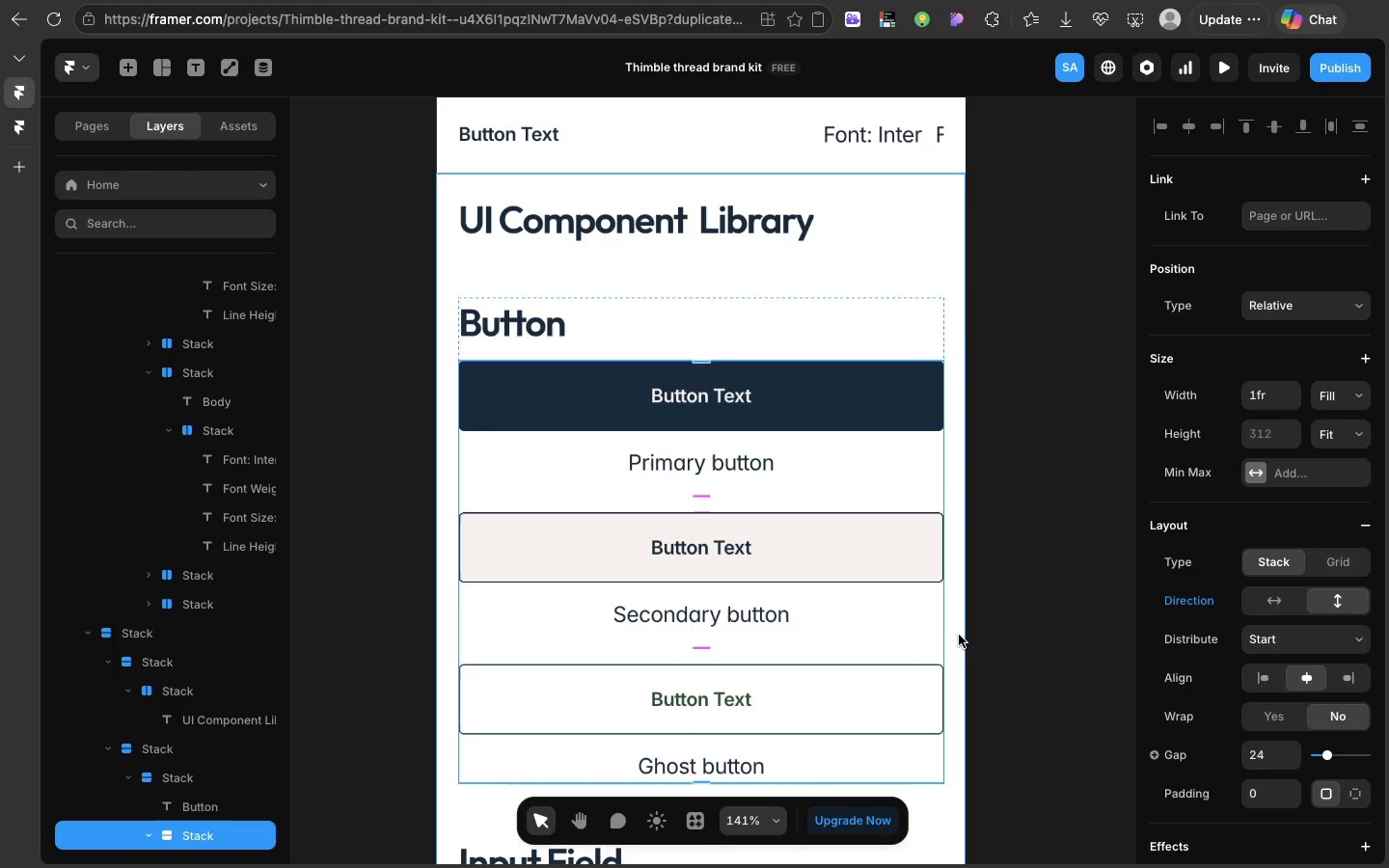 
left_click([959, 635])
 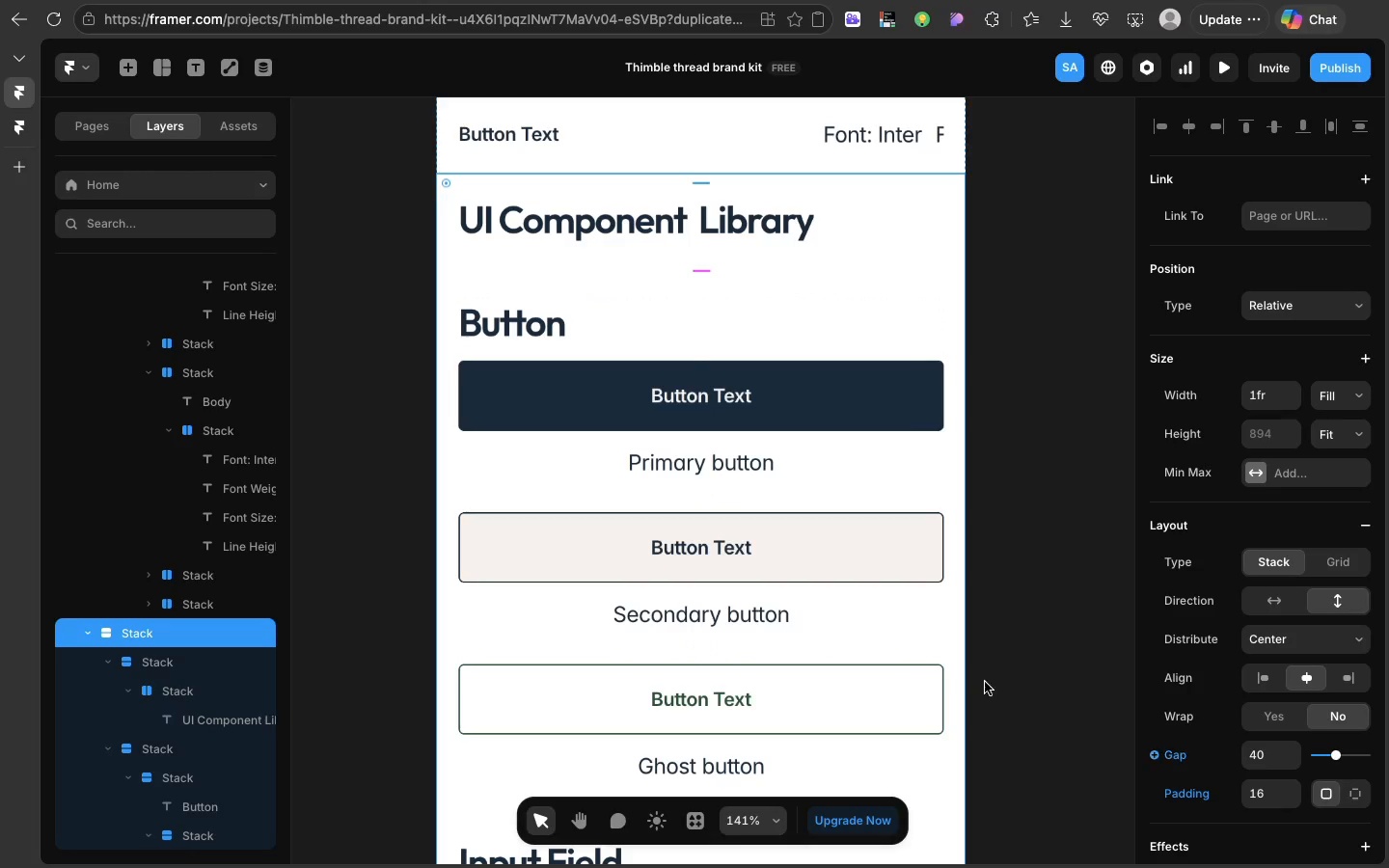 
scroll: coordinate [567, 703], scroll_direction: down, amount: 50.0
 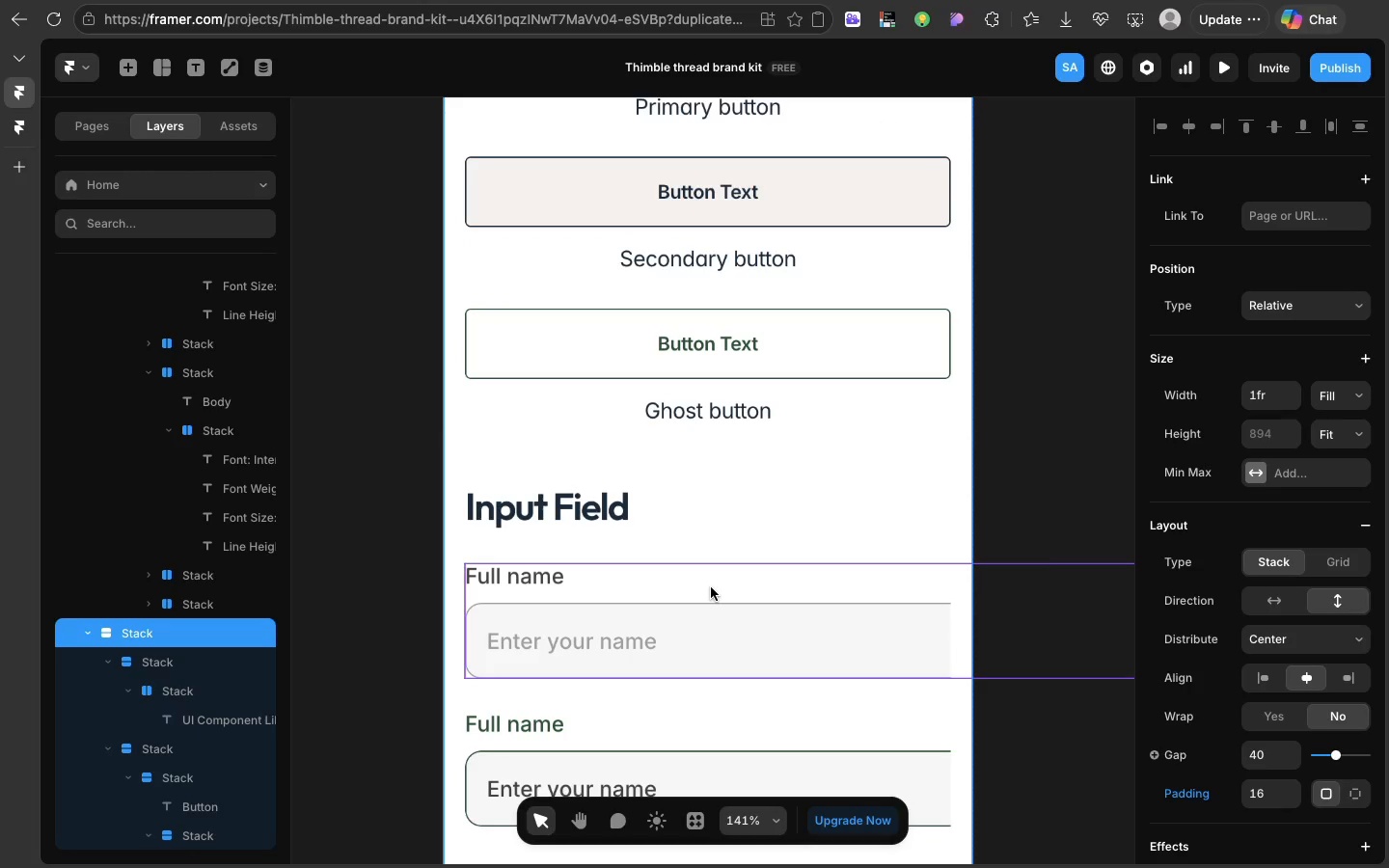 
left_click([711, 587])
 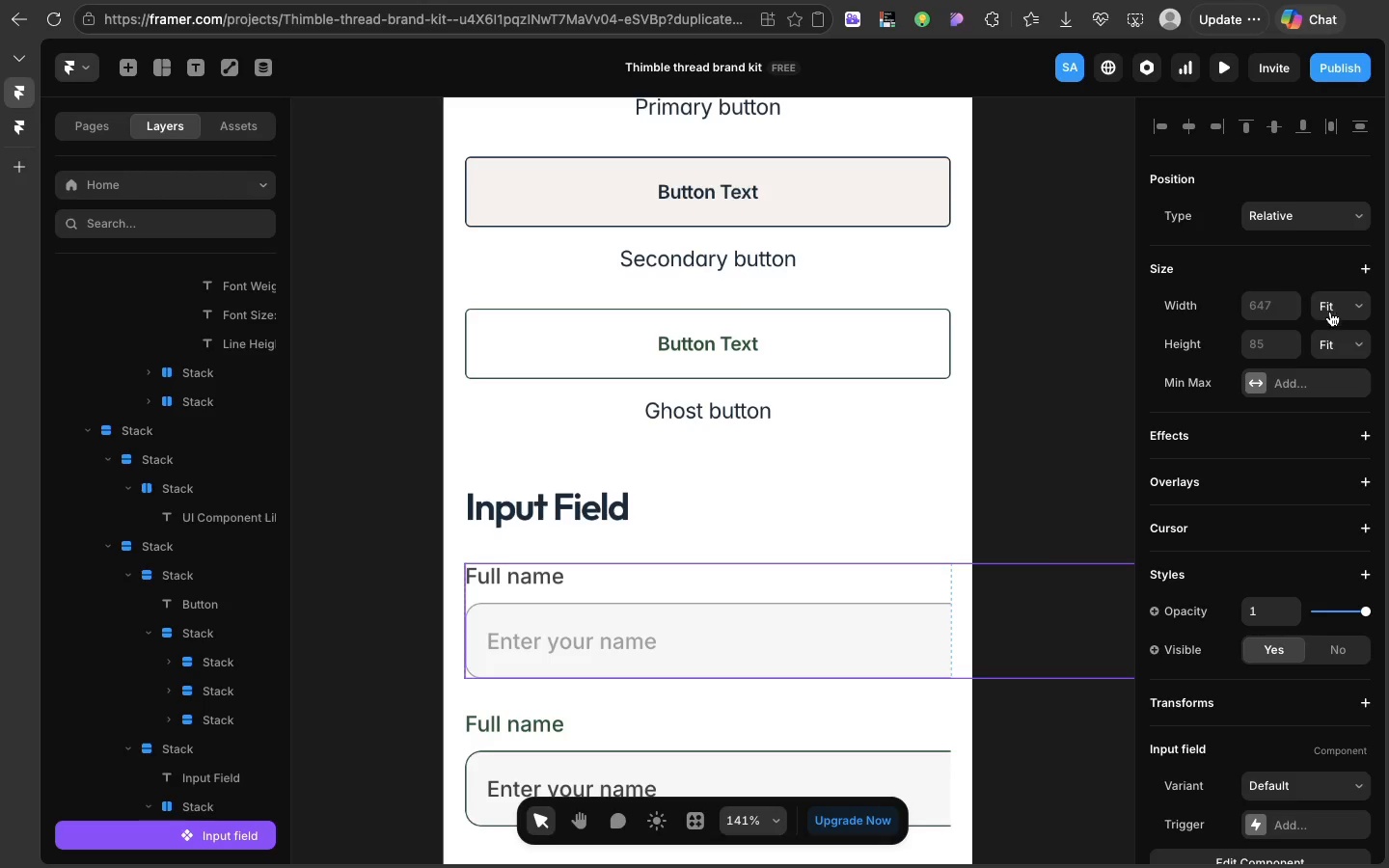 
left_click([1331, 312])
 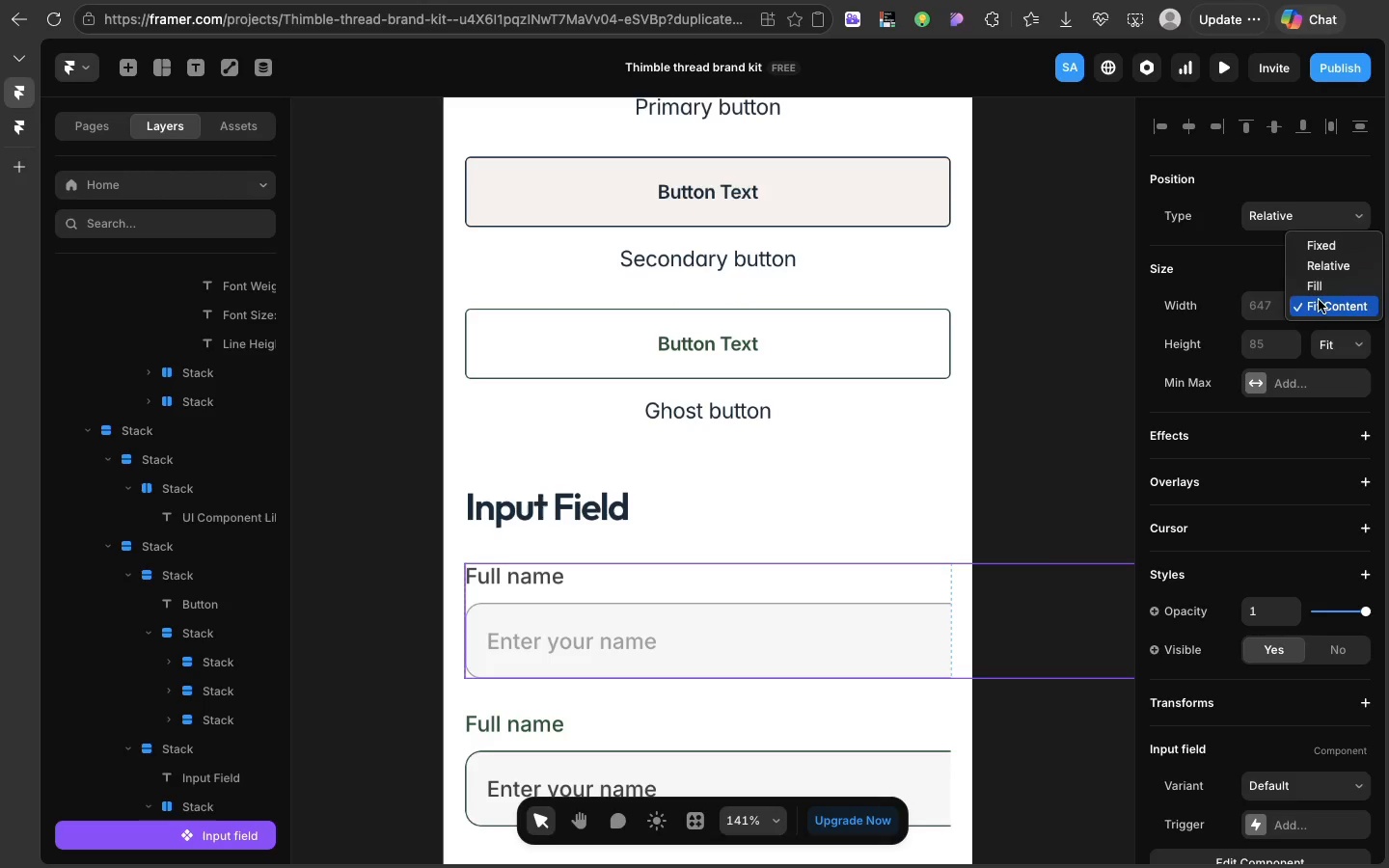 
left_click([1317, 289])
 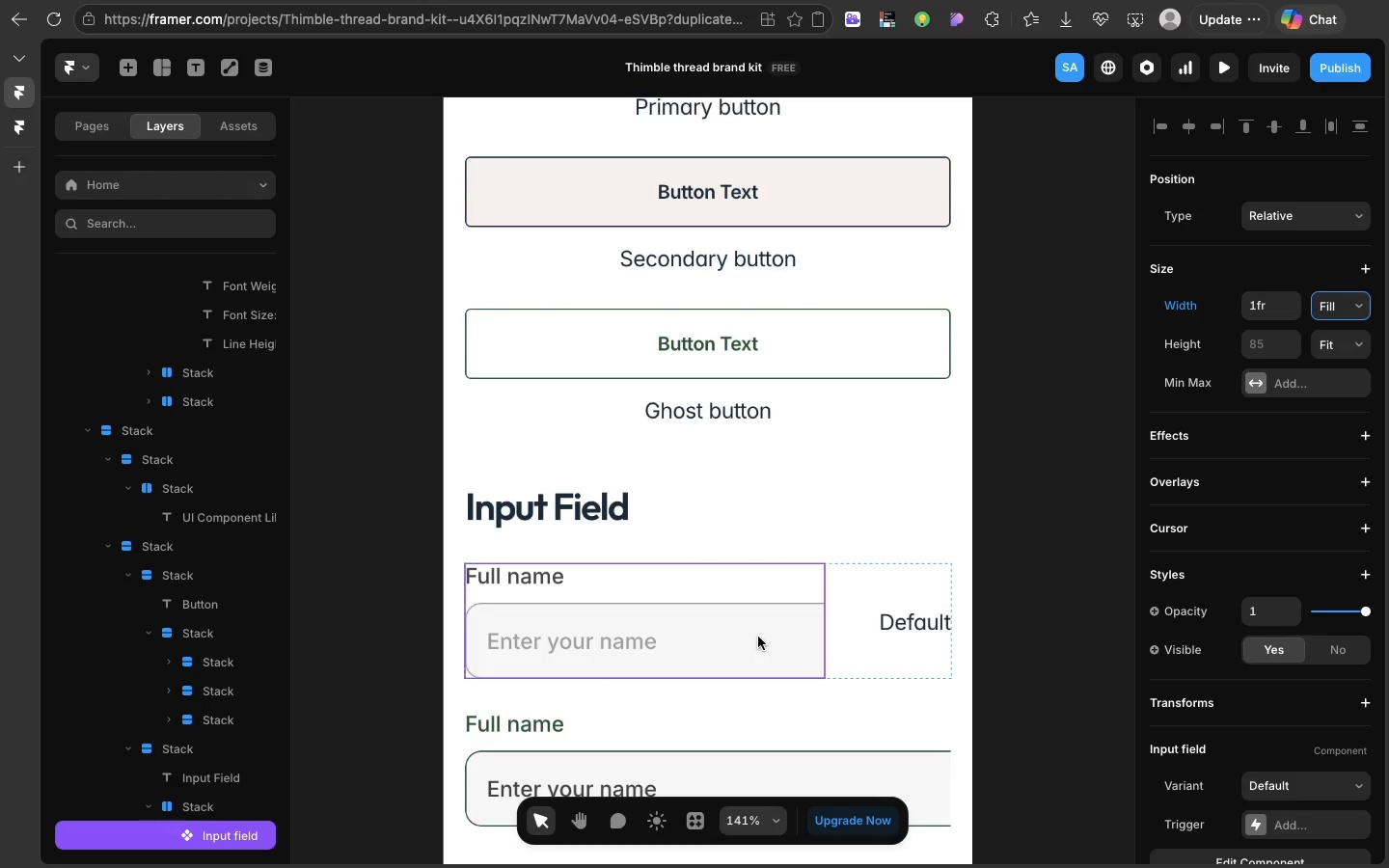 
double_click([758, 637])
 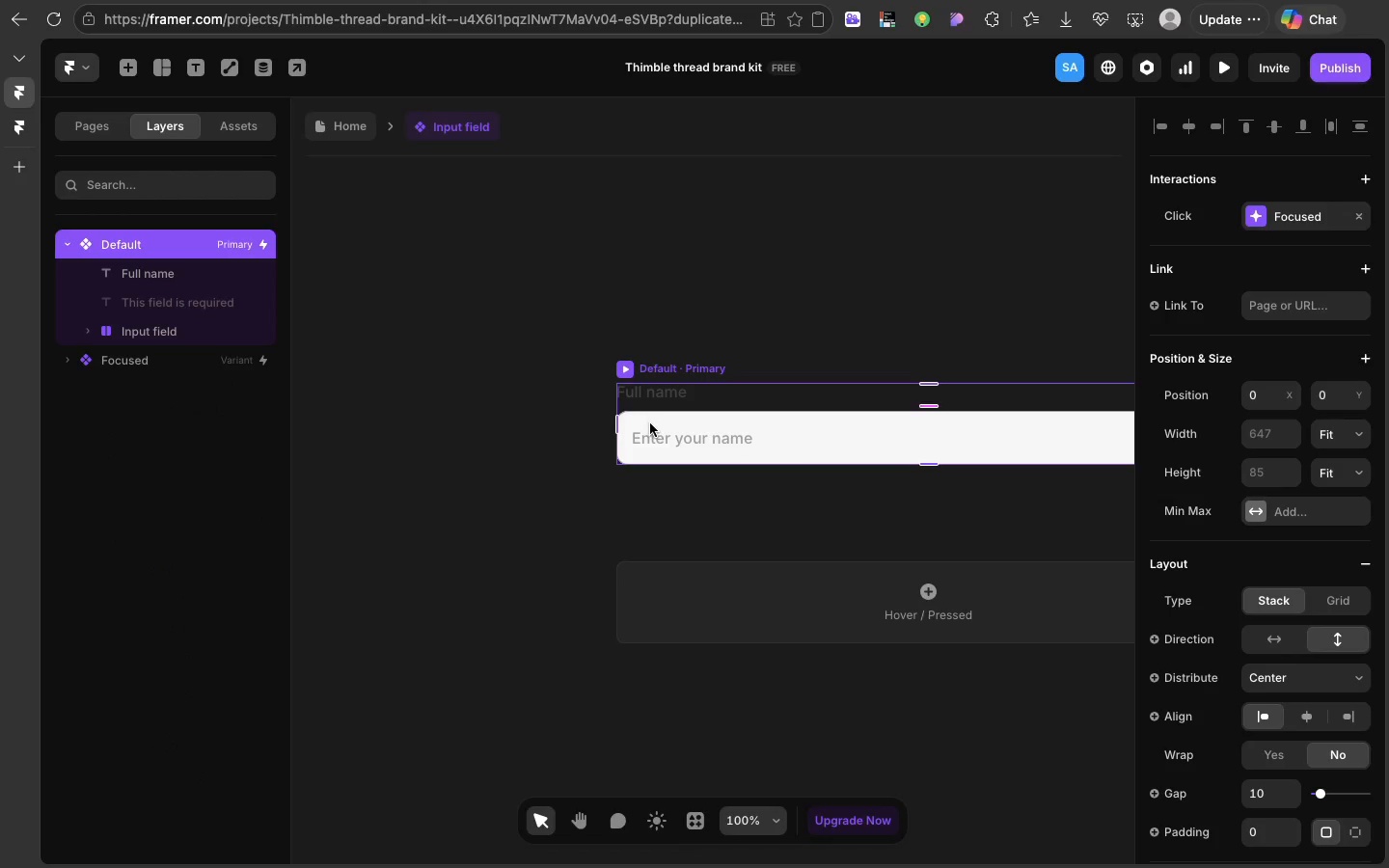 
left_click([650, 423])
 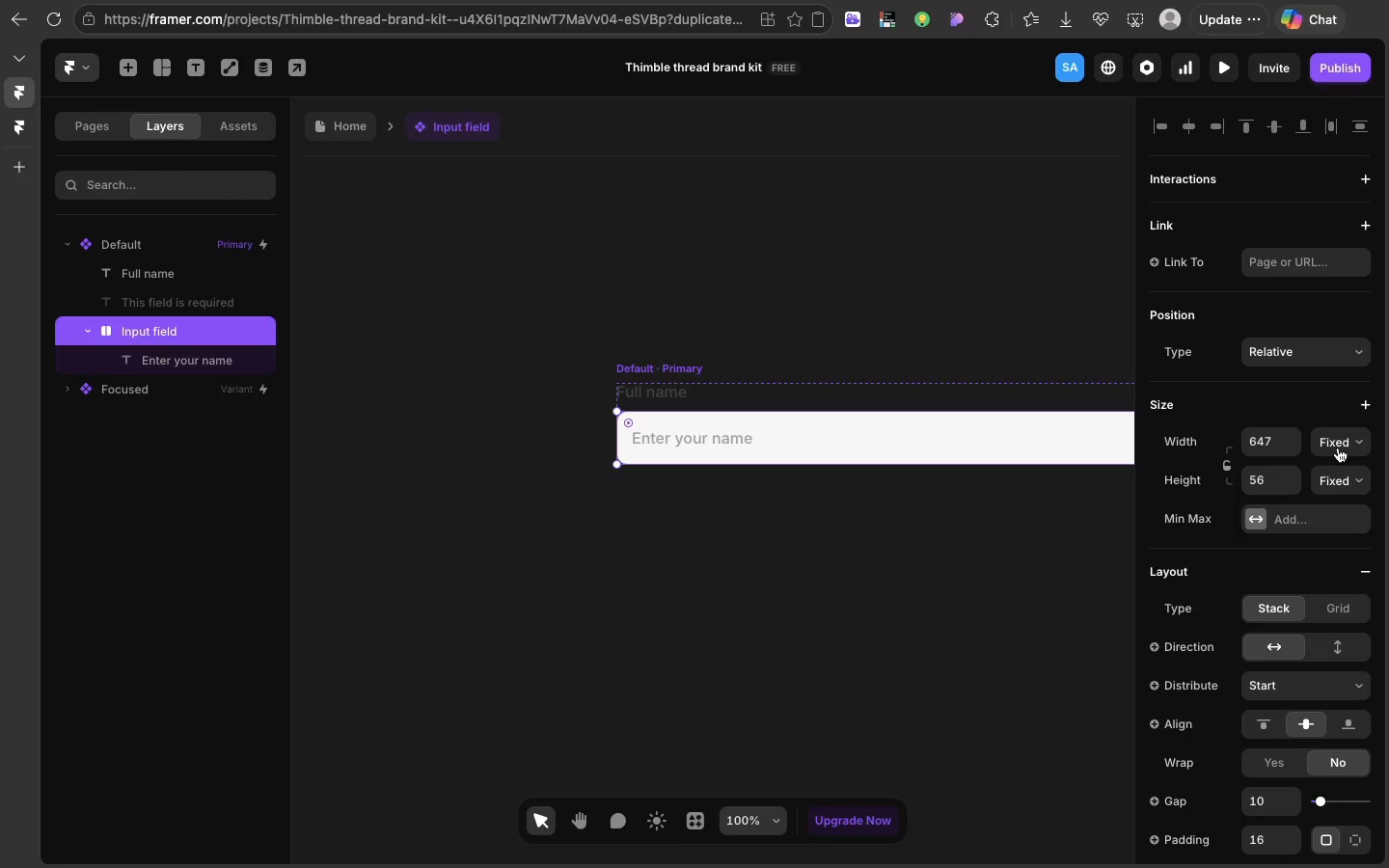 
left_click([1338, 448])
 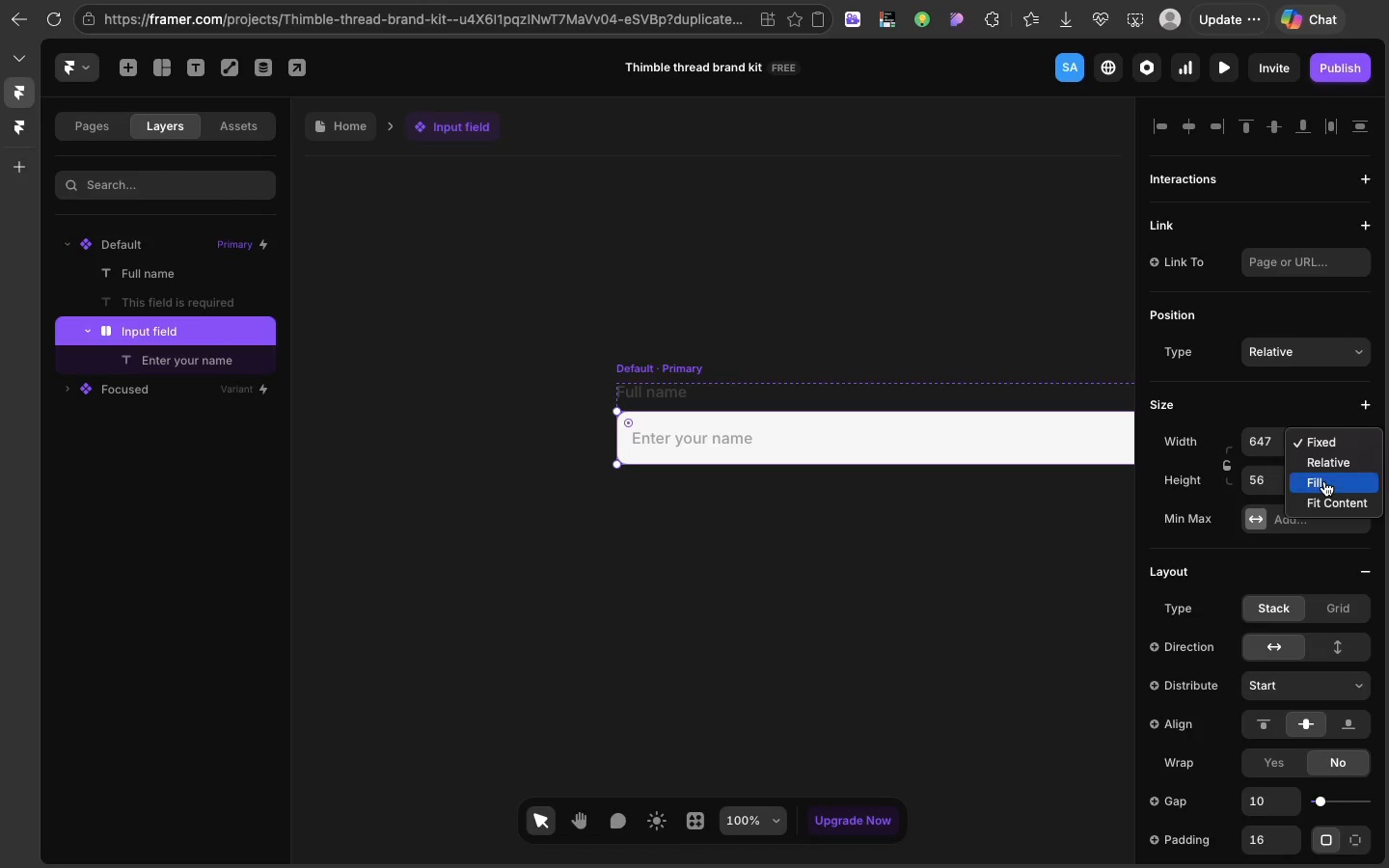 
left_click([1324, 481])
 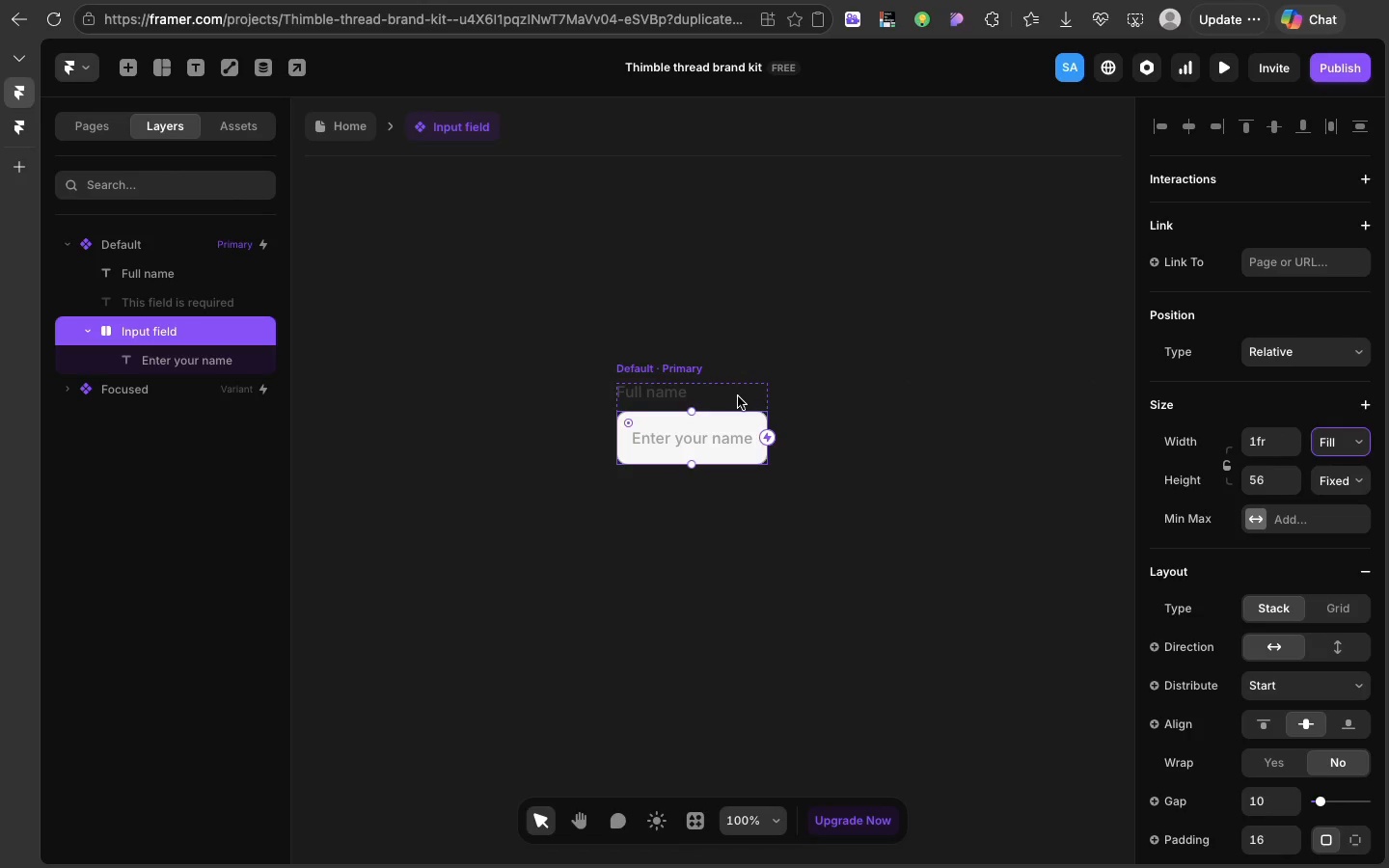 
left_click([738, 396])
 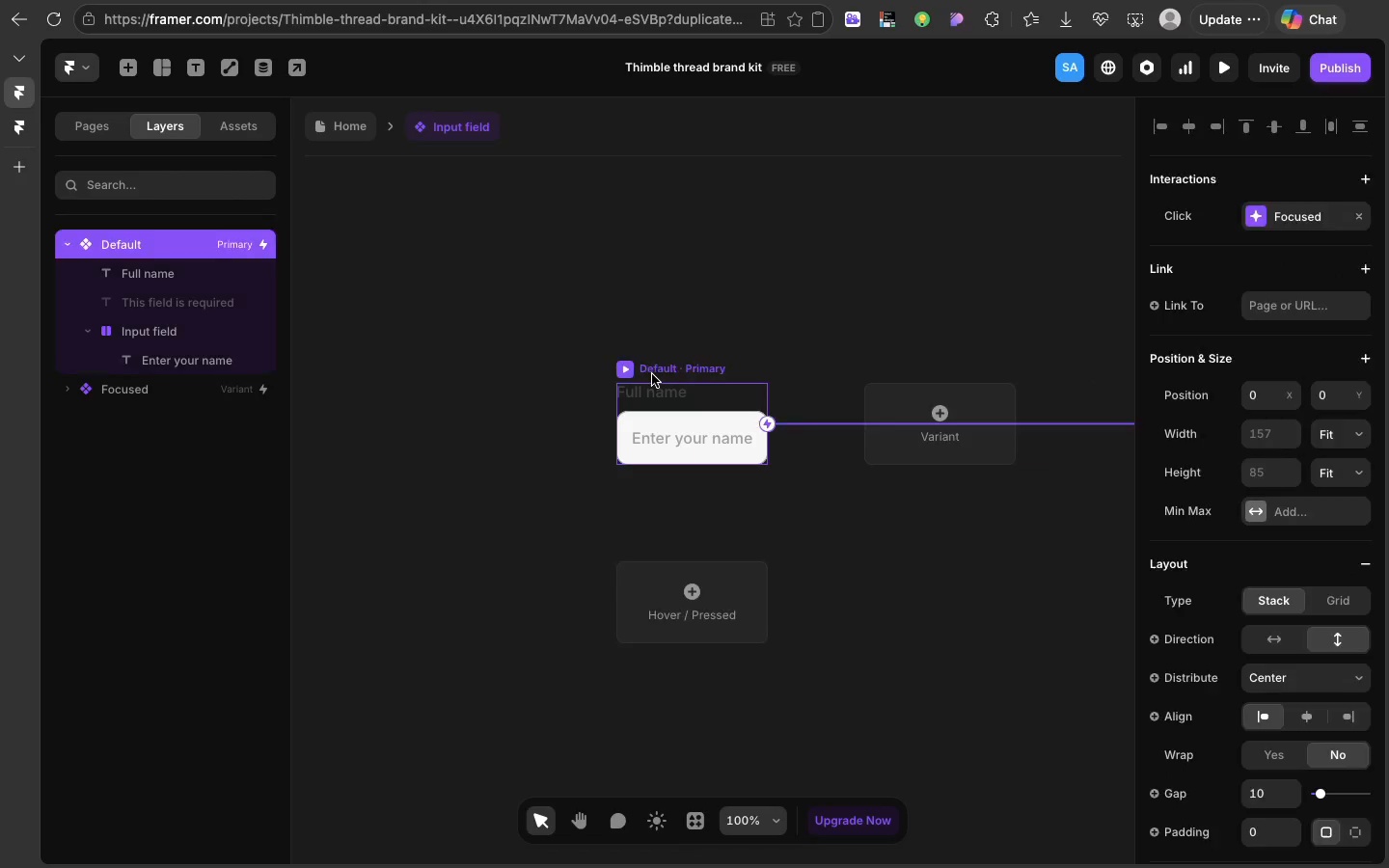 
left_click([652, 374])
 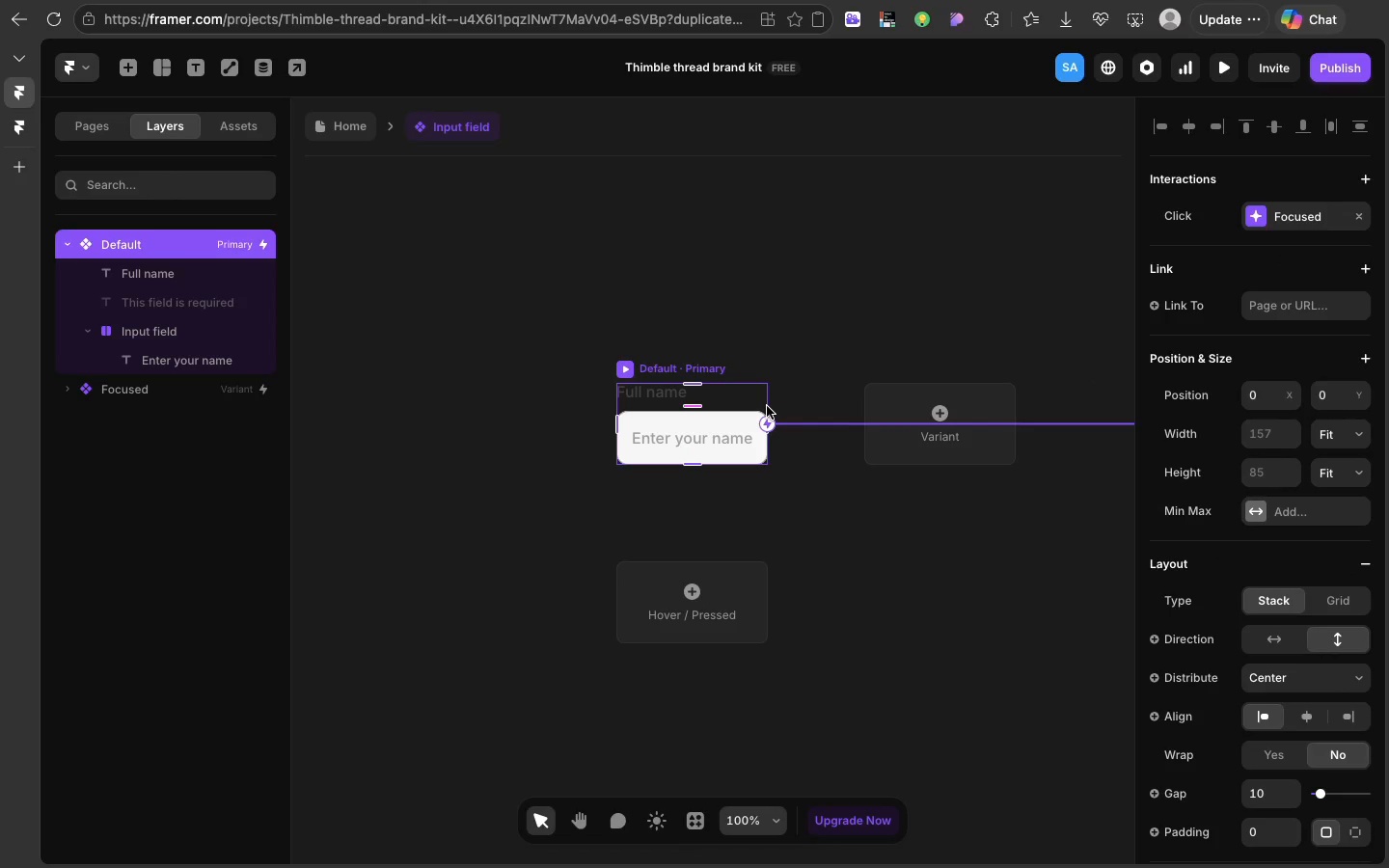 
scroll: coordinate [767, 406], scroll_direction: down, amount: 21.0
 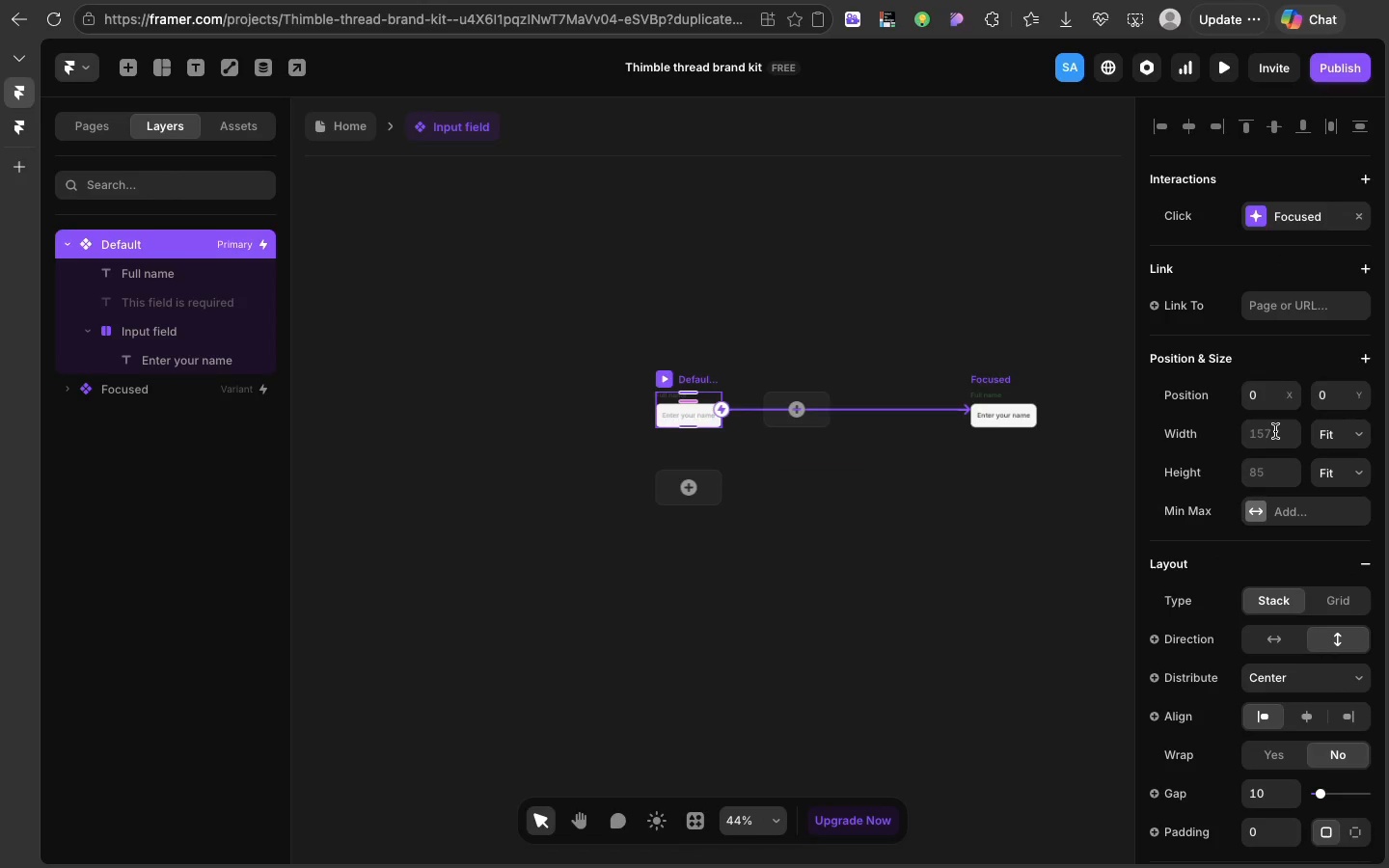 
left_click([1328, 438])
 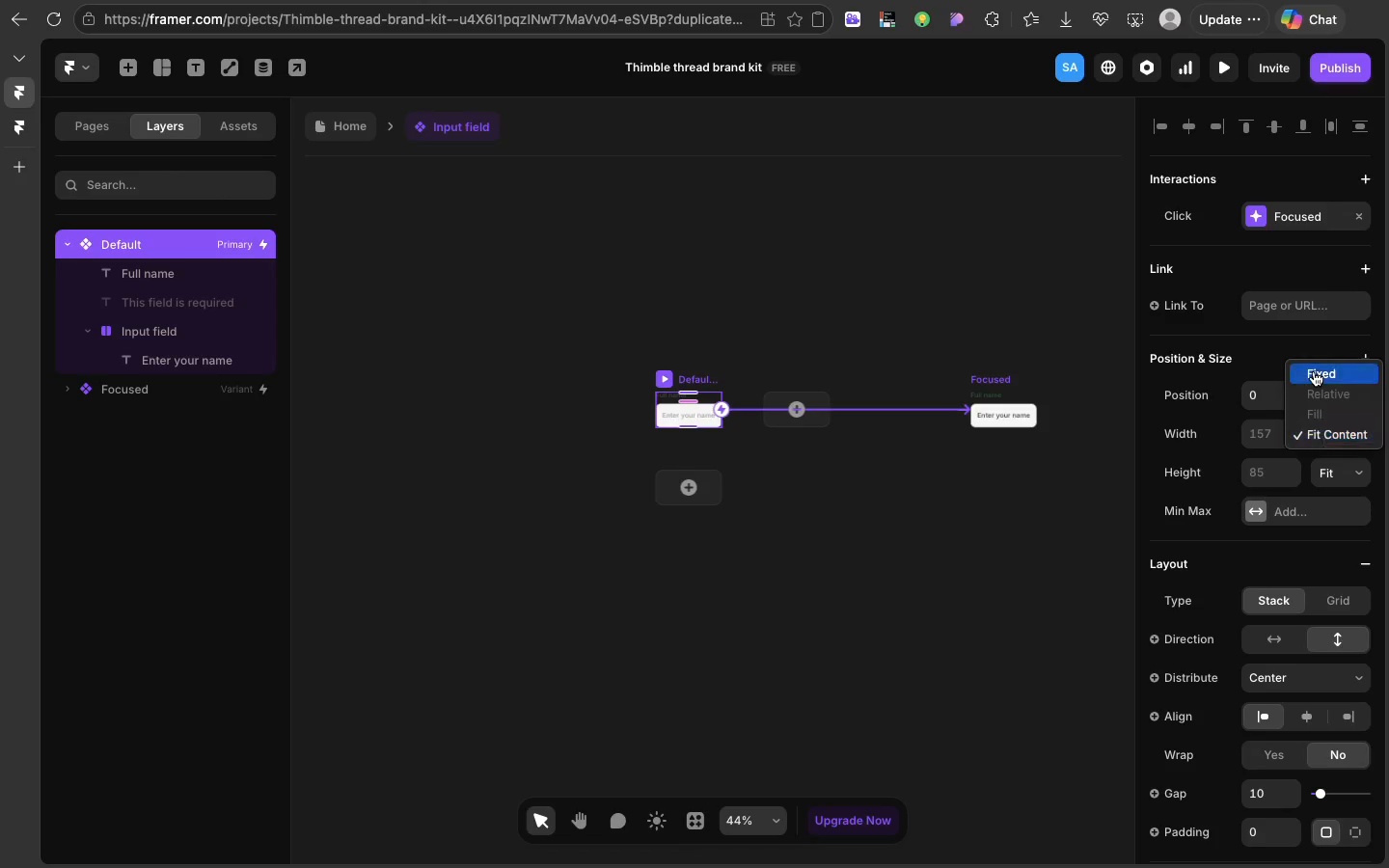 
left_click([1314, 371])
 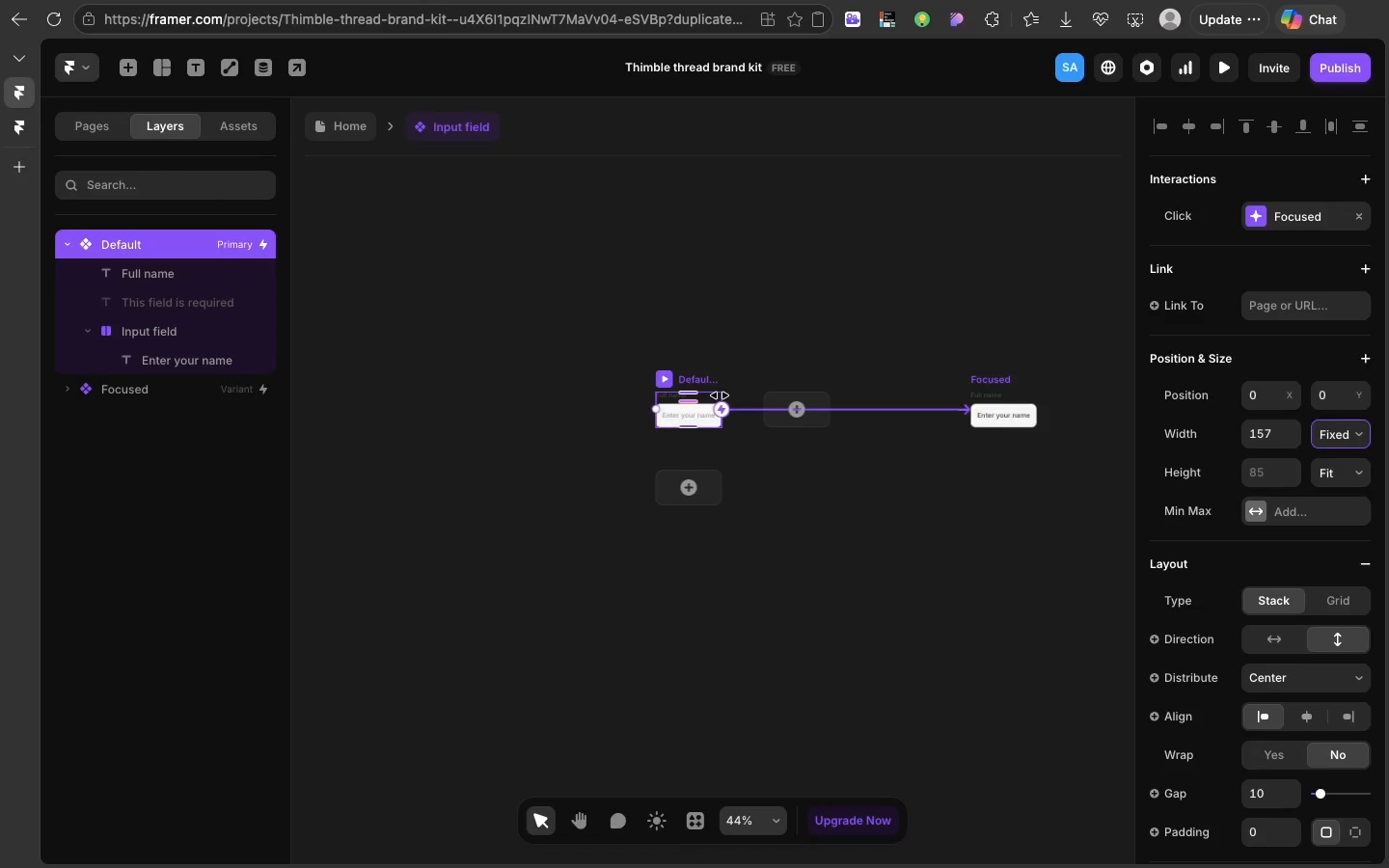 
left_click_drag(start_coordinate=[720, 395], to_coordinate=[940, 387])
 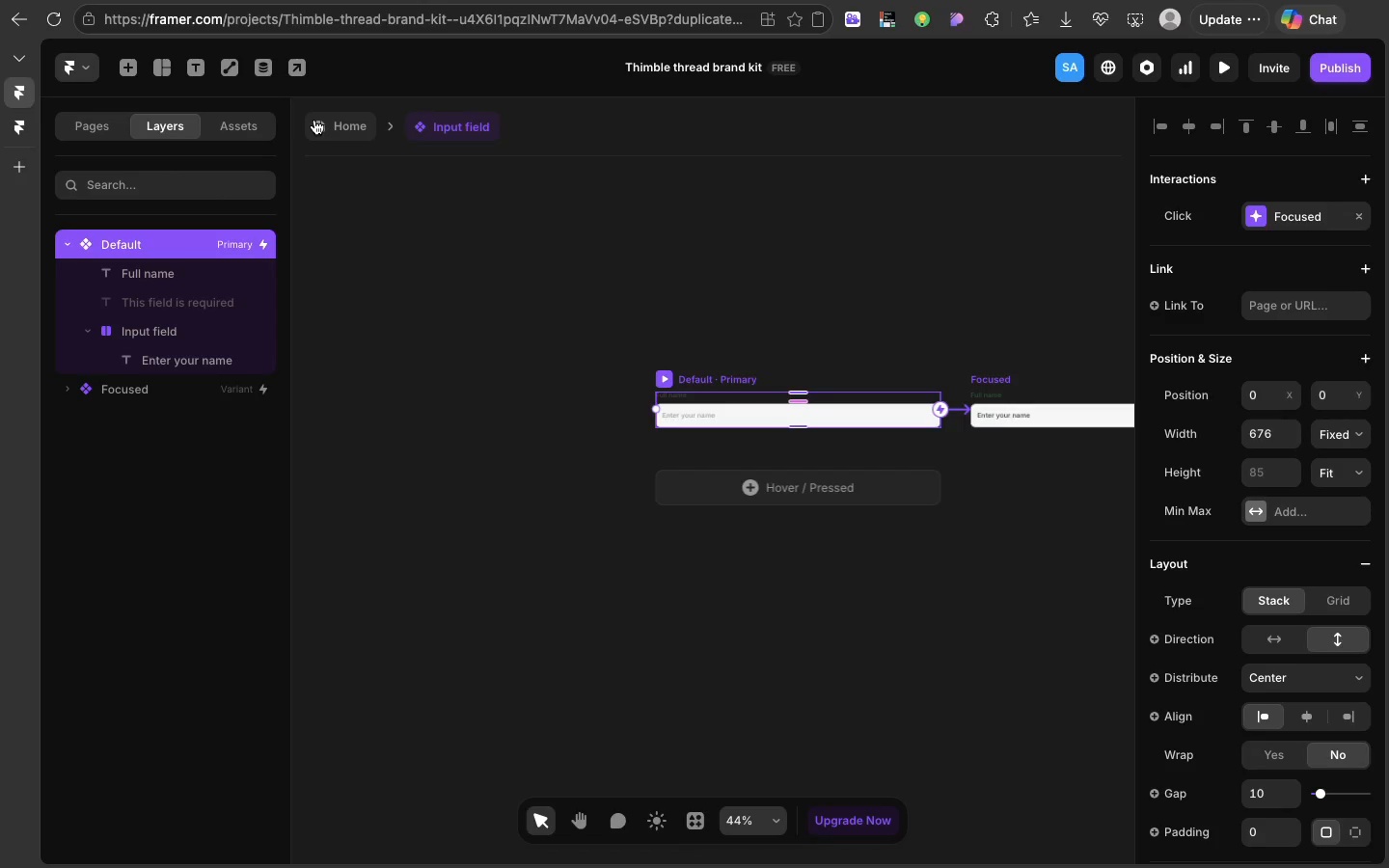 
left_click([314, 120])
 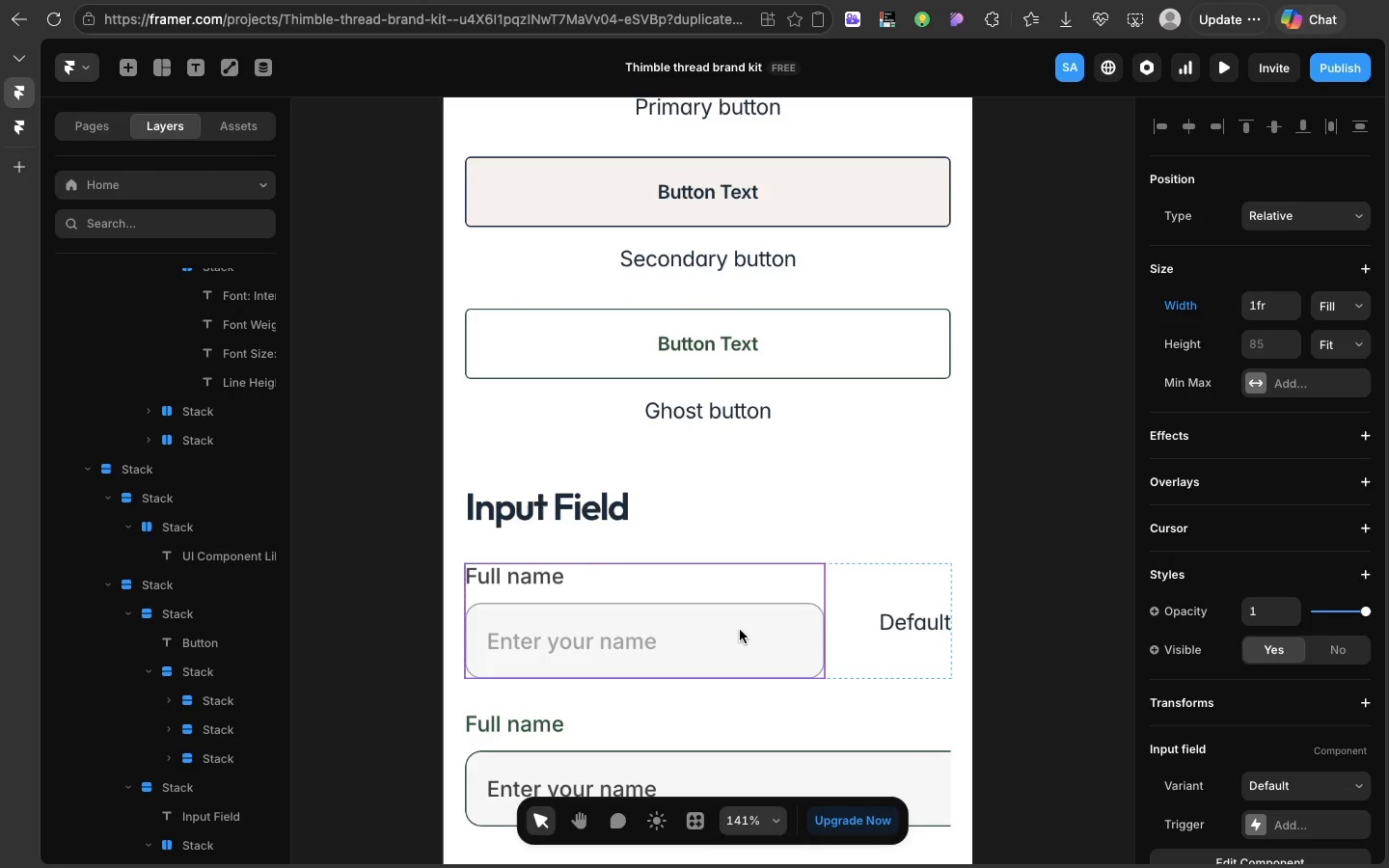 
double_click([739, 630])
 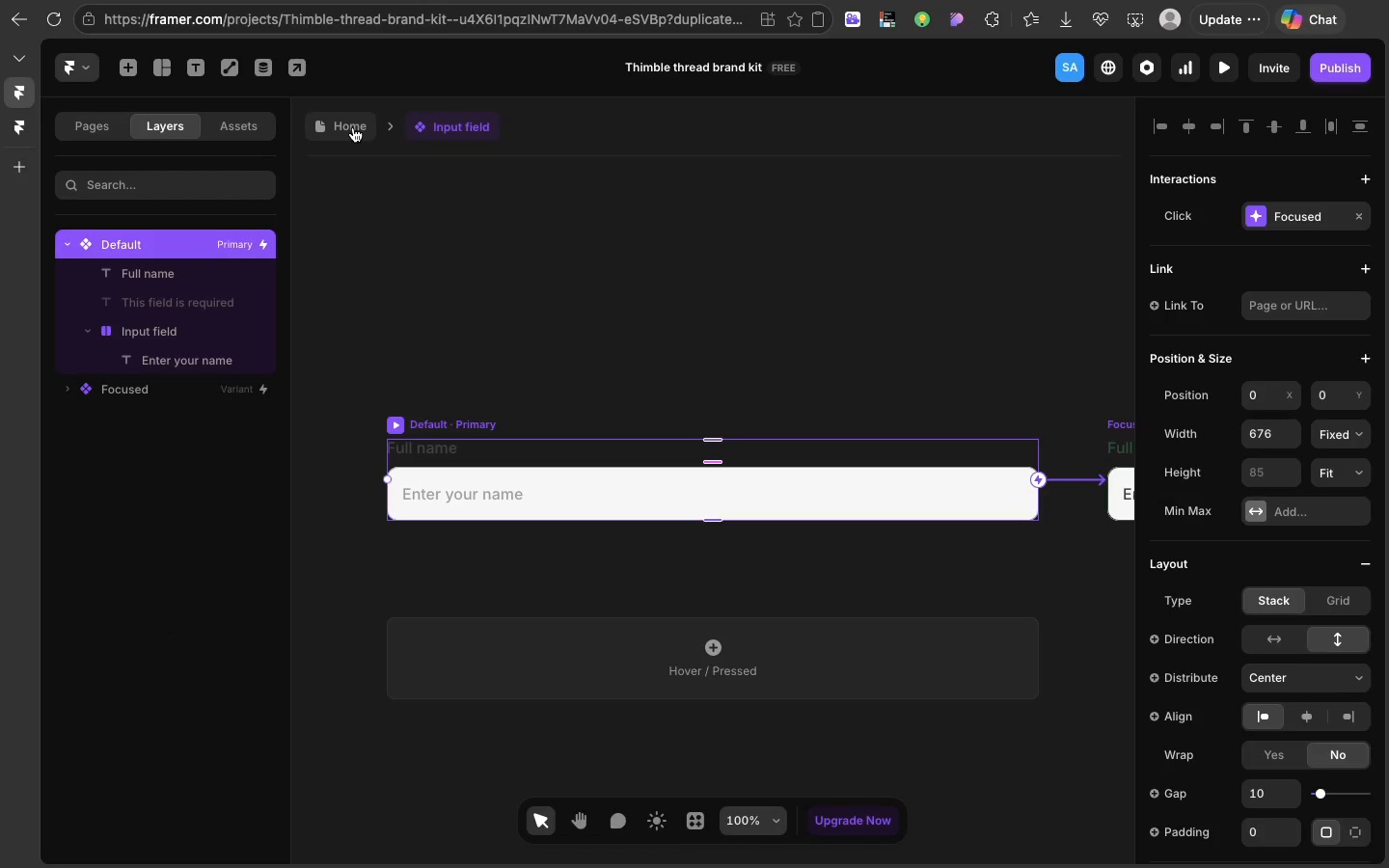 
left_click([353, 127])
 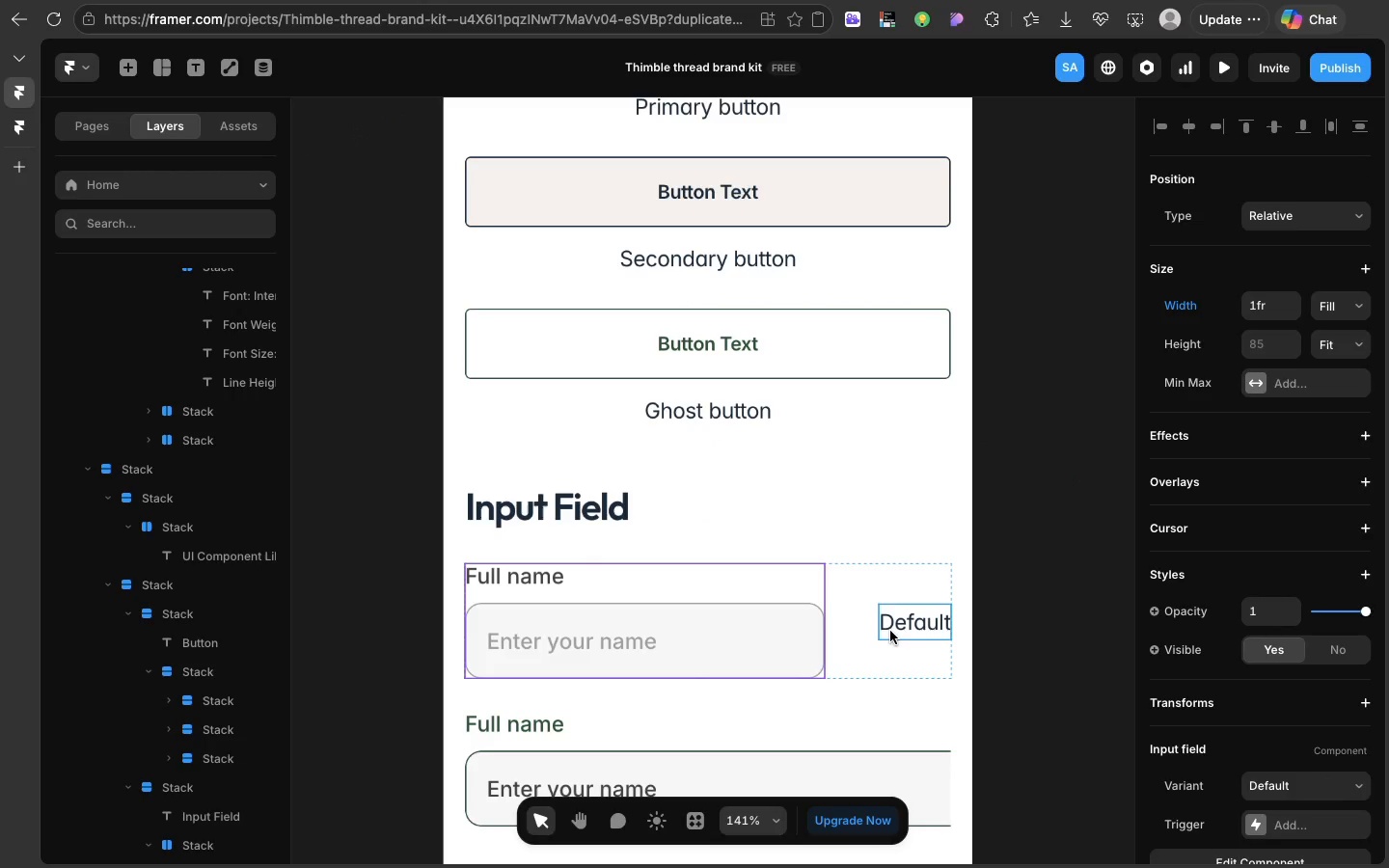 
left_click([890, 631])
 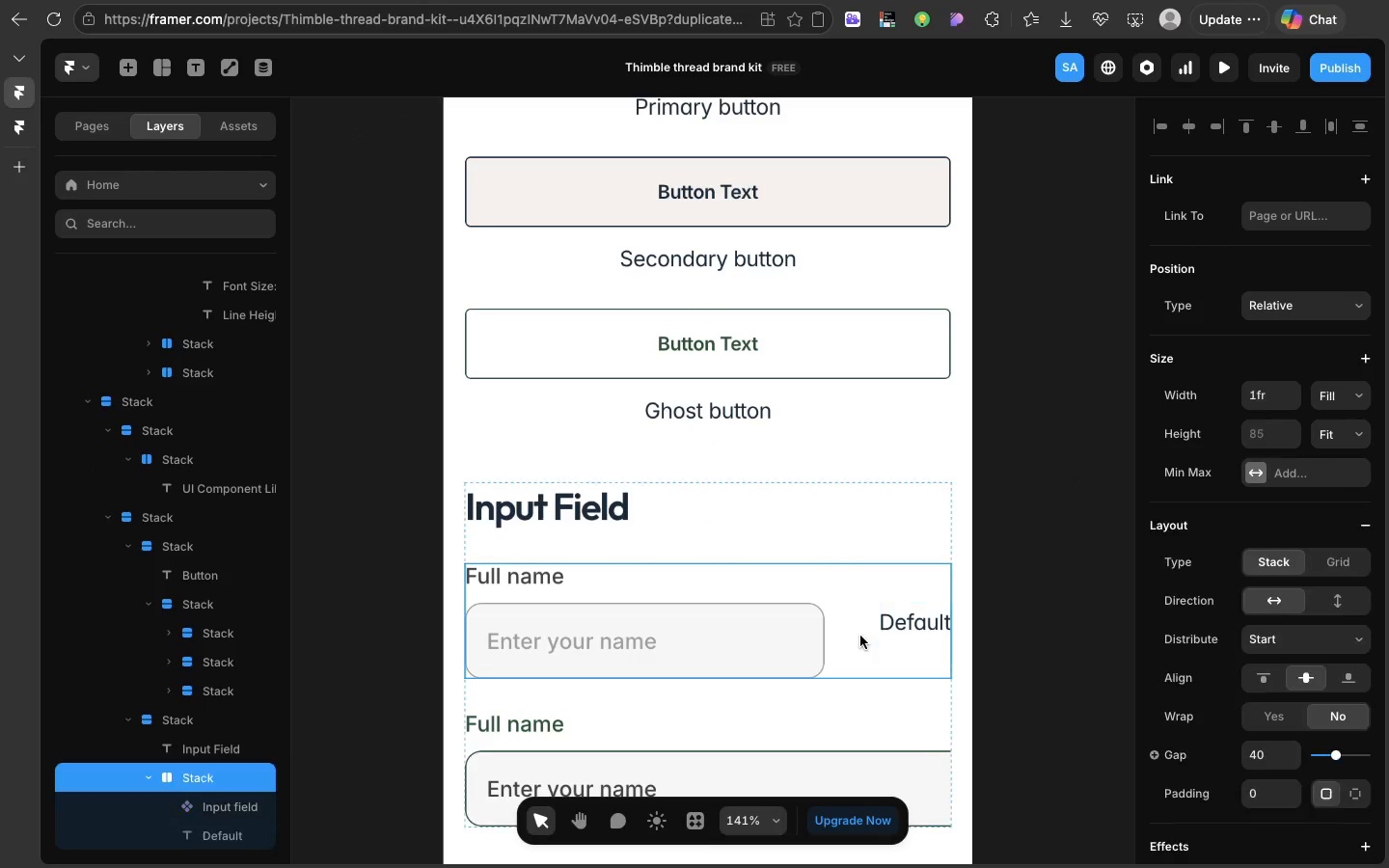 
left_click([860, 636])
 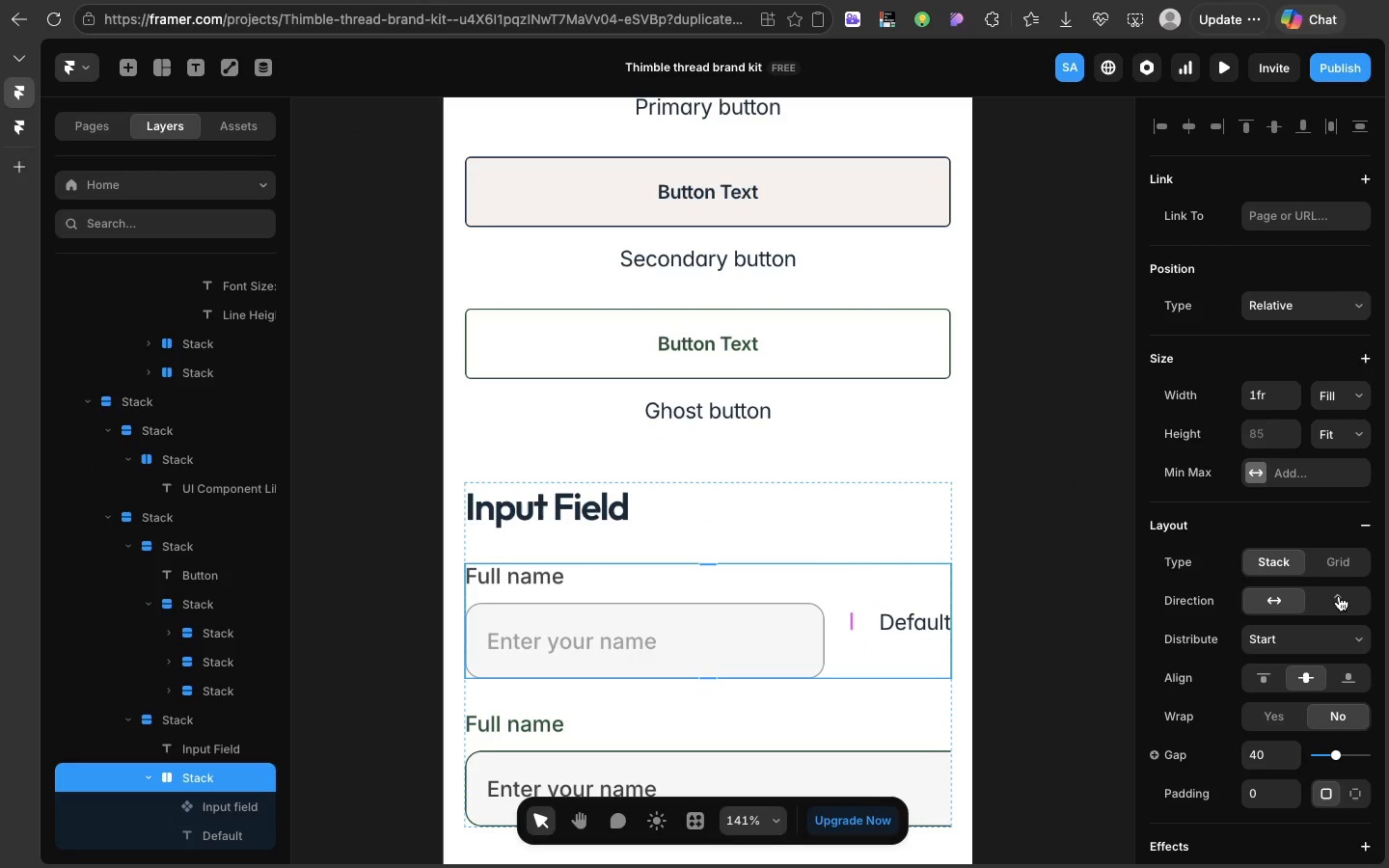 
left_click([1339, 596])
 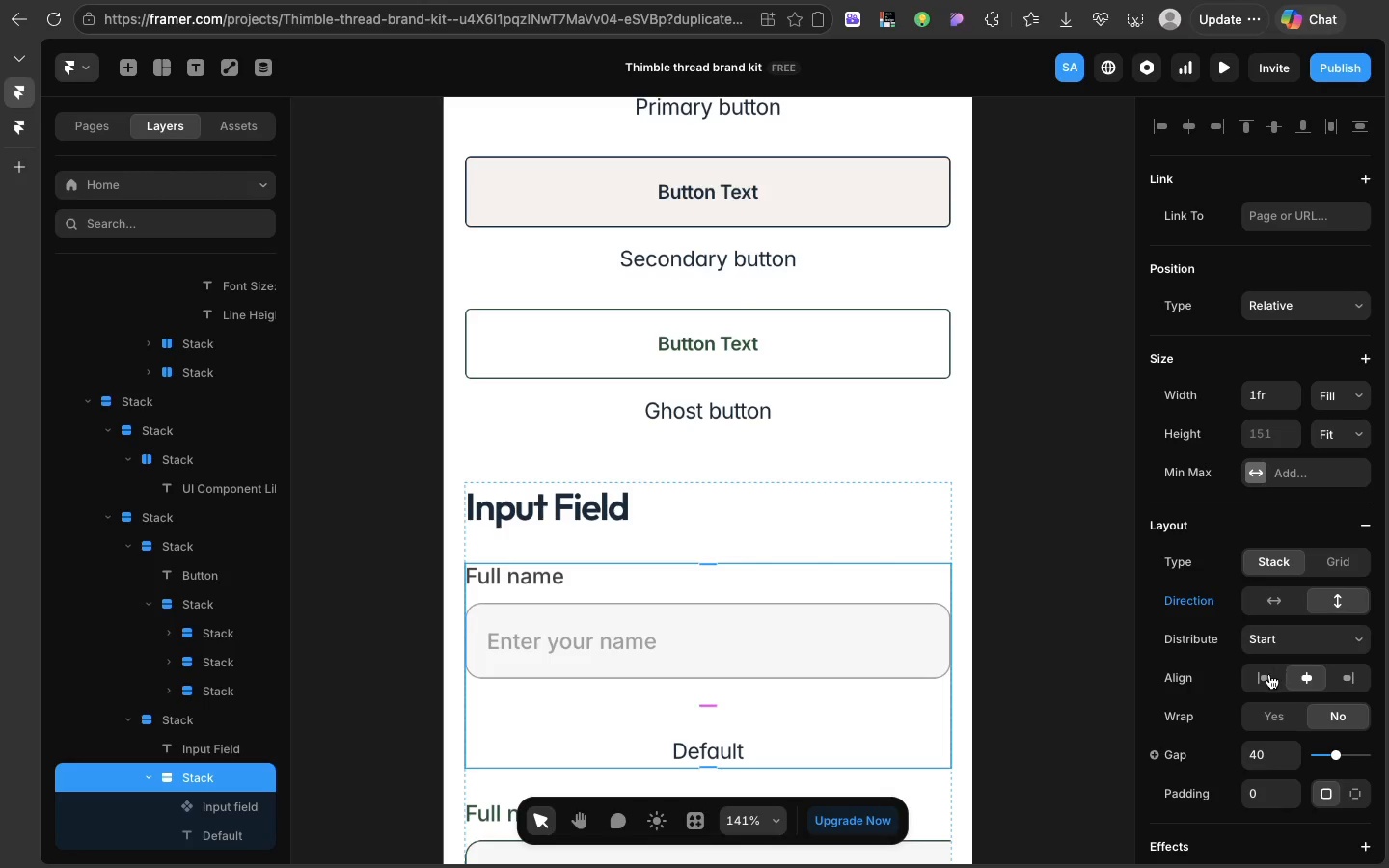 
left_click([1269, 674])
 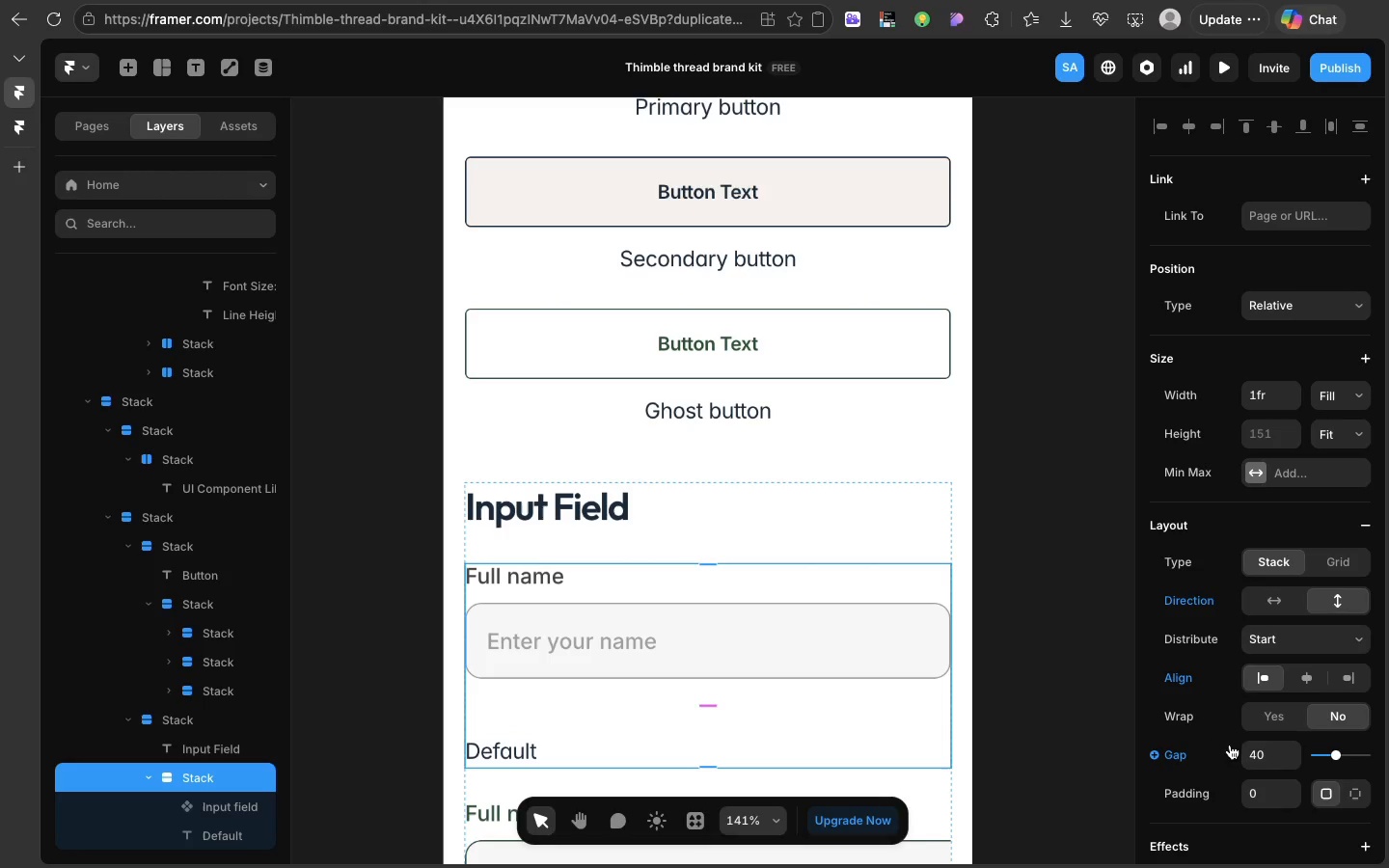 
left_click([1261, 746])
 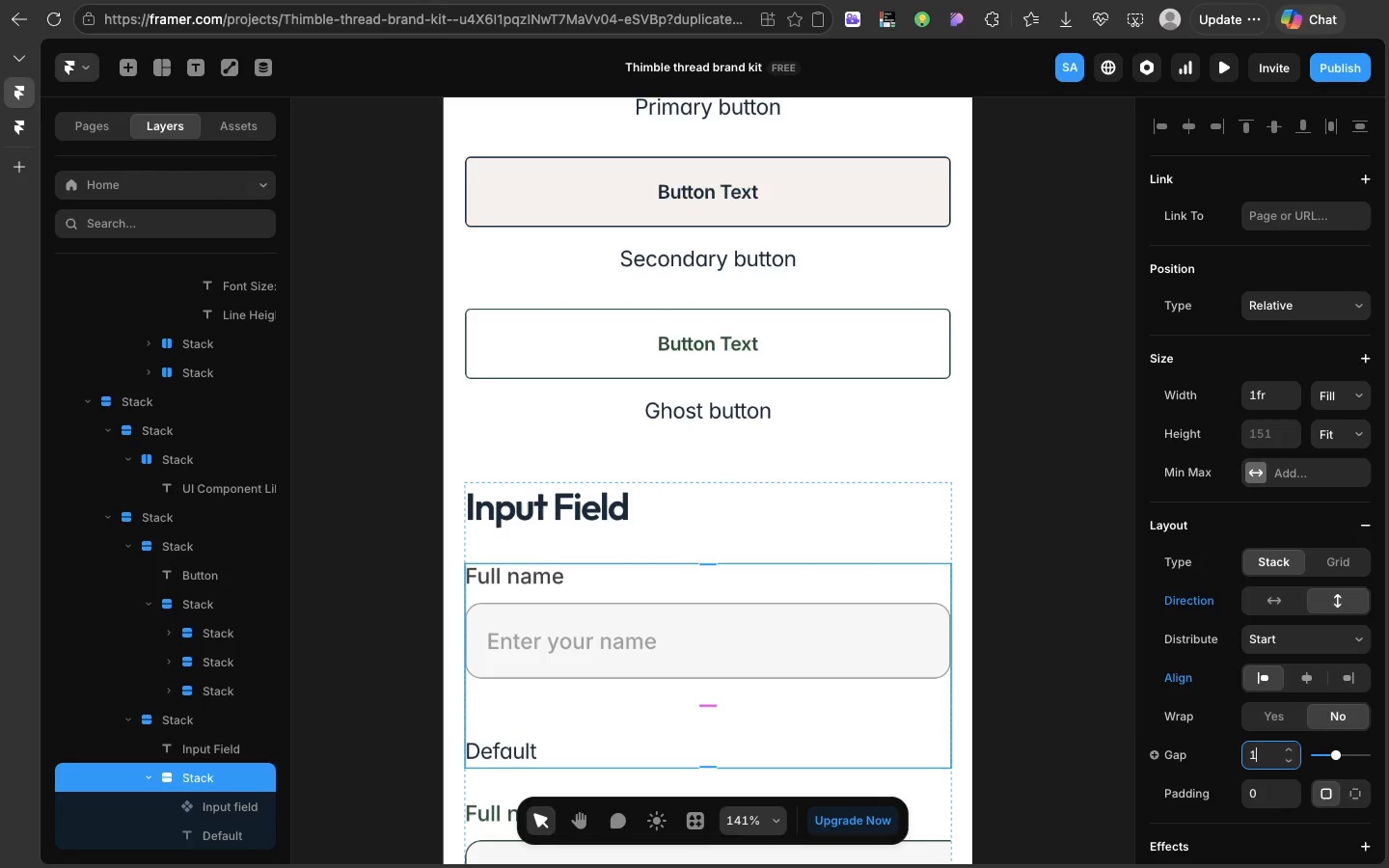 
type(10)
 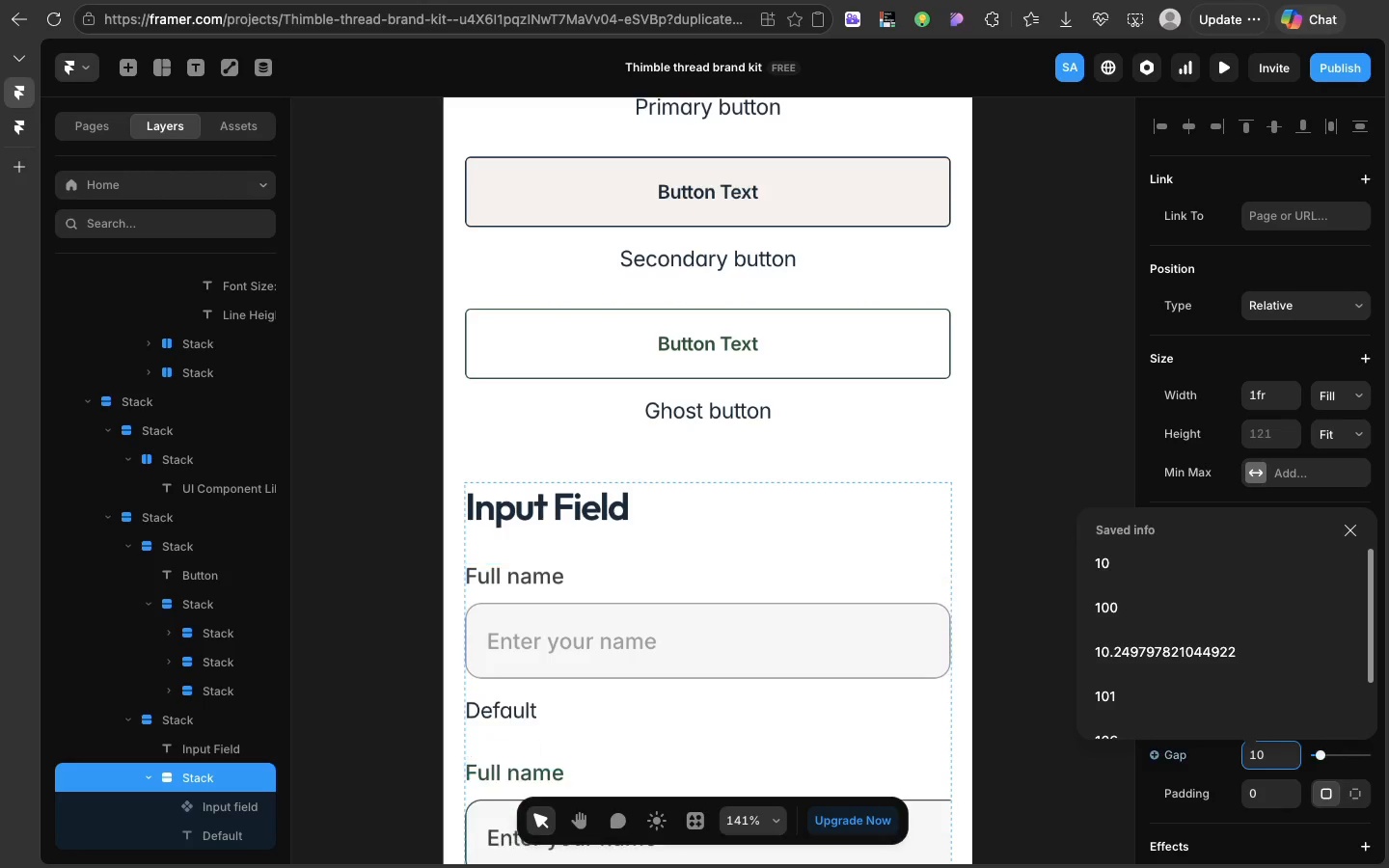 
key(Enter)
 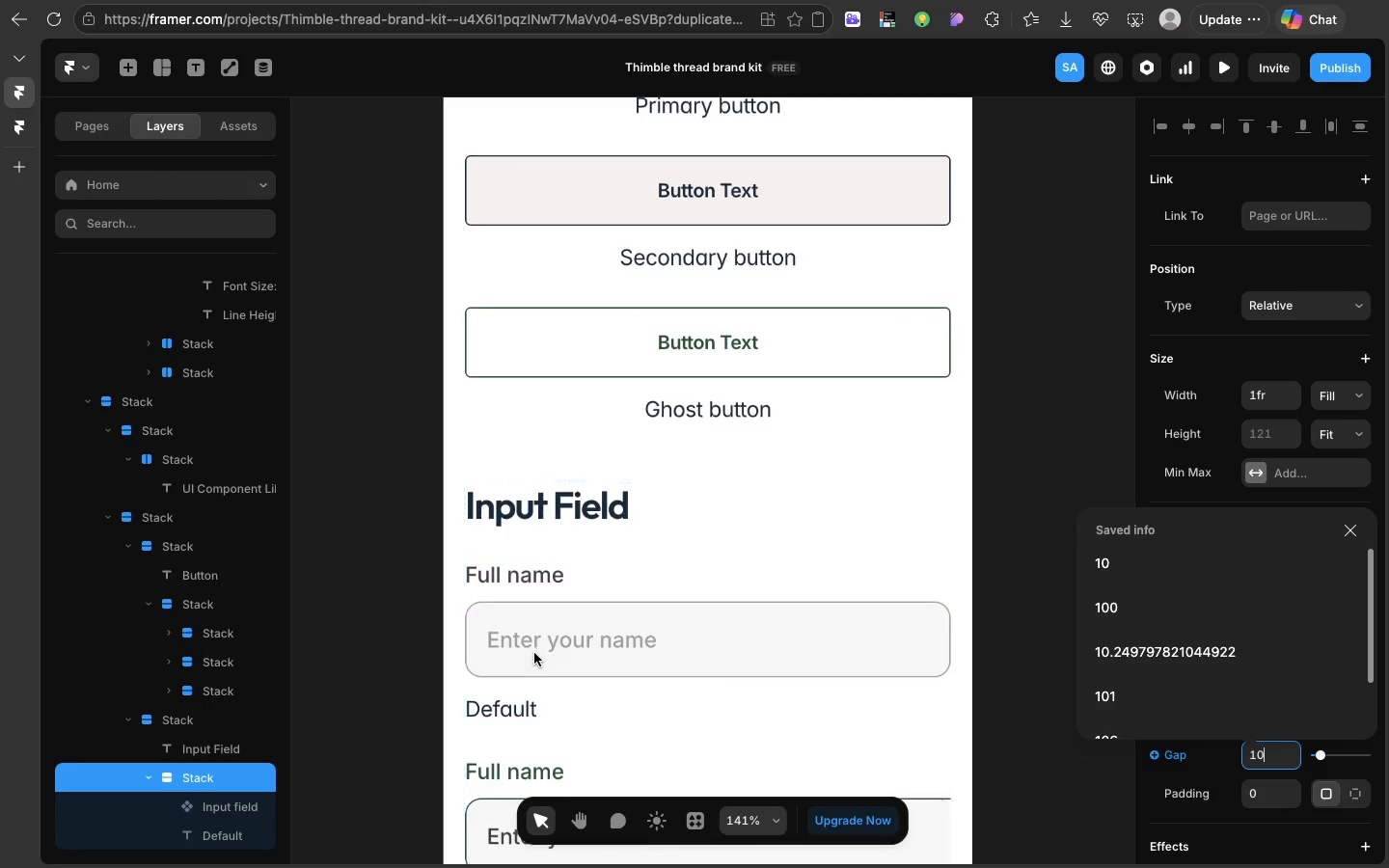 
scroll: coordinate [534, 653], scroll_direction: down, amount: 21.0
 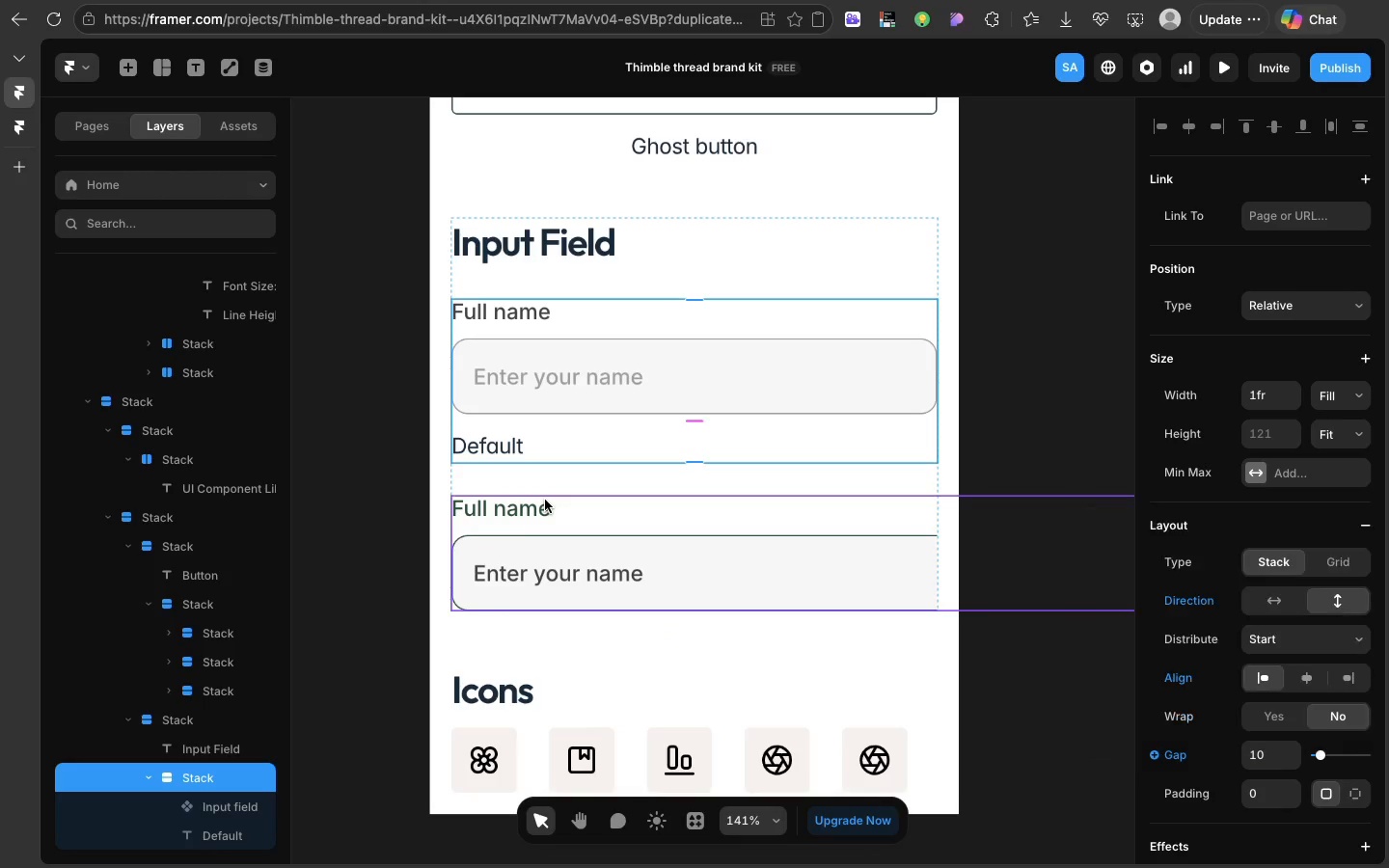 
left_click([545, 500])
 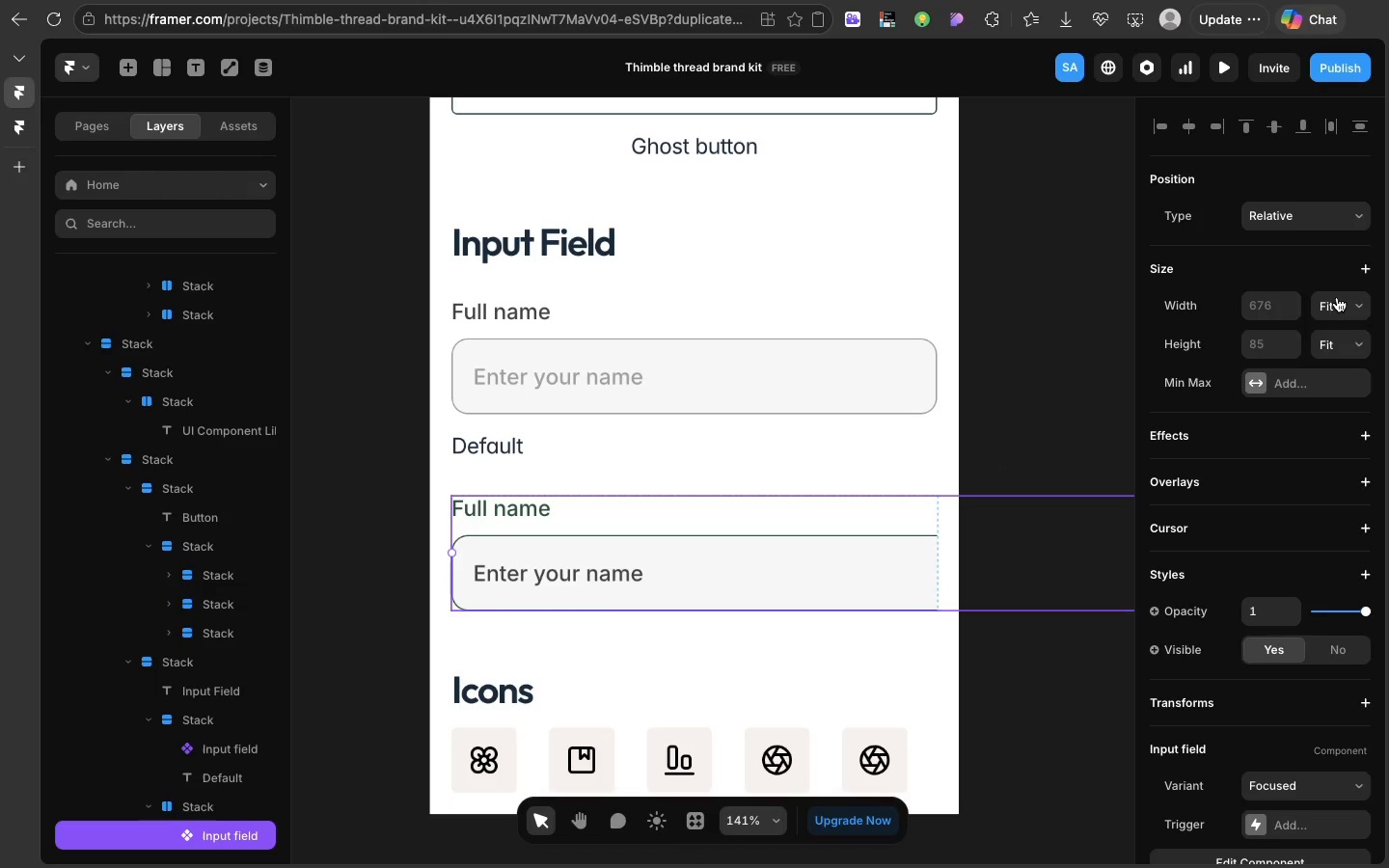 
left_click([1337, 297])
 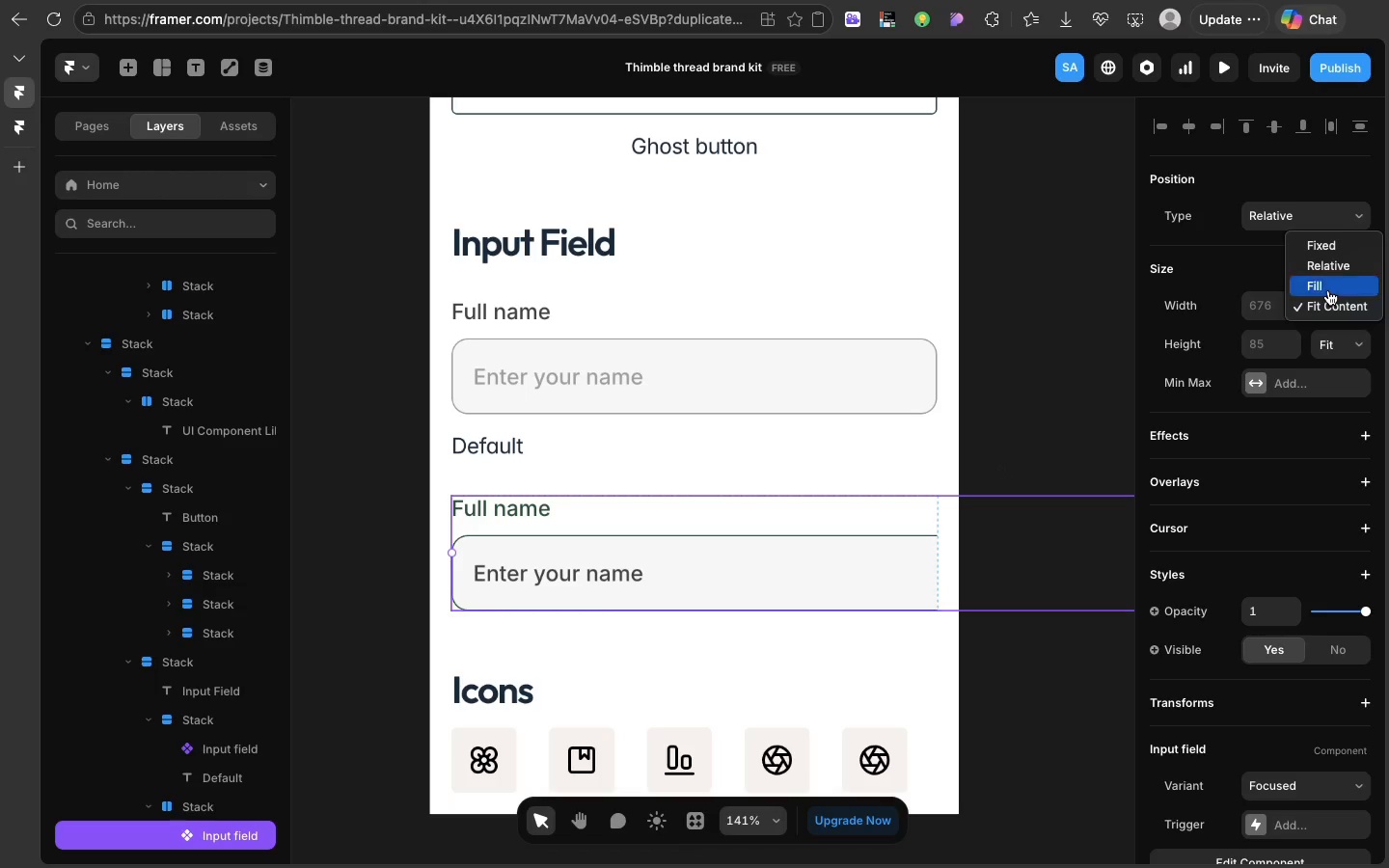 
left_click([1328, 290])
 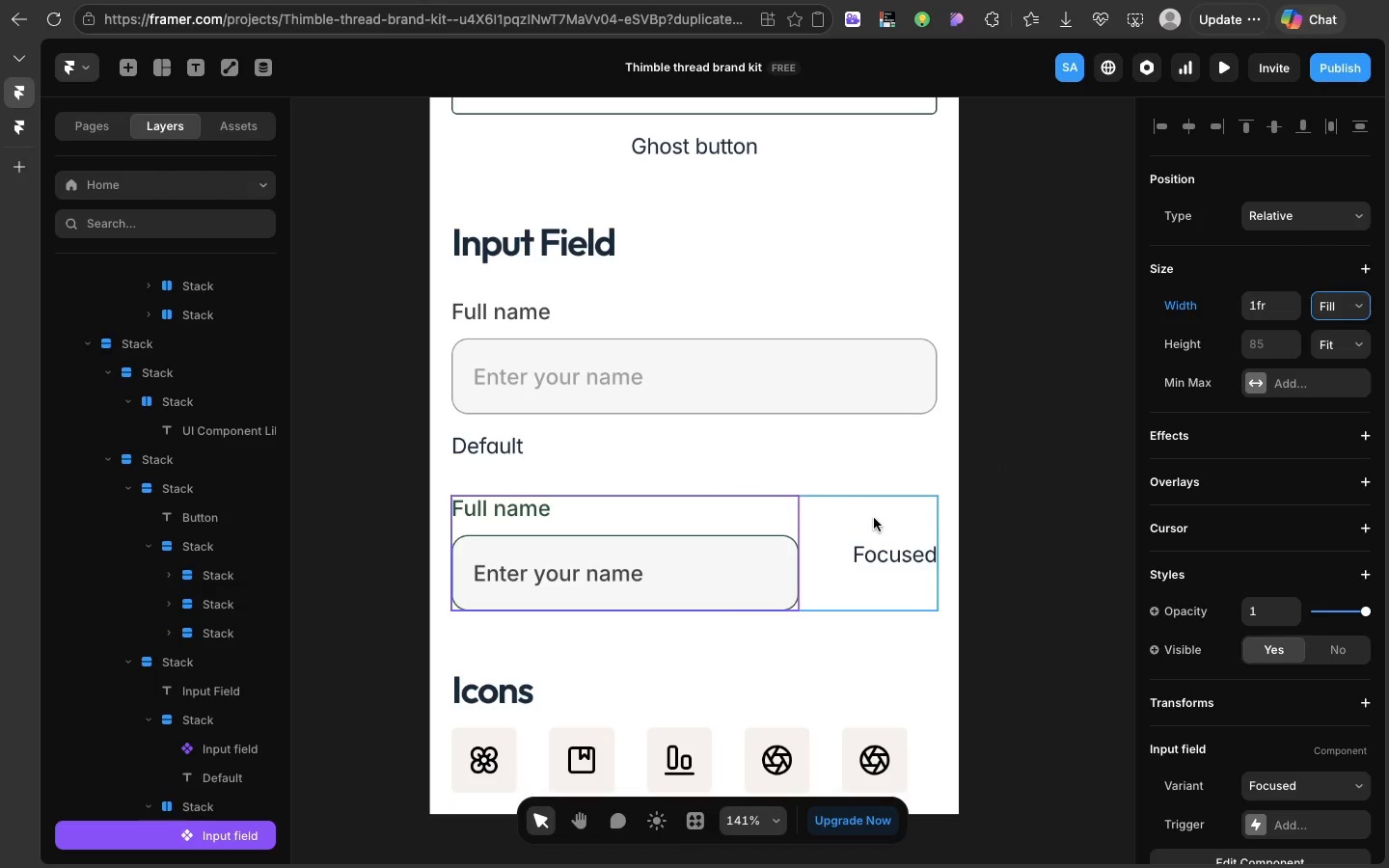 
left_click([874, 518])
 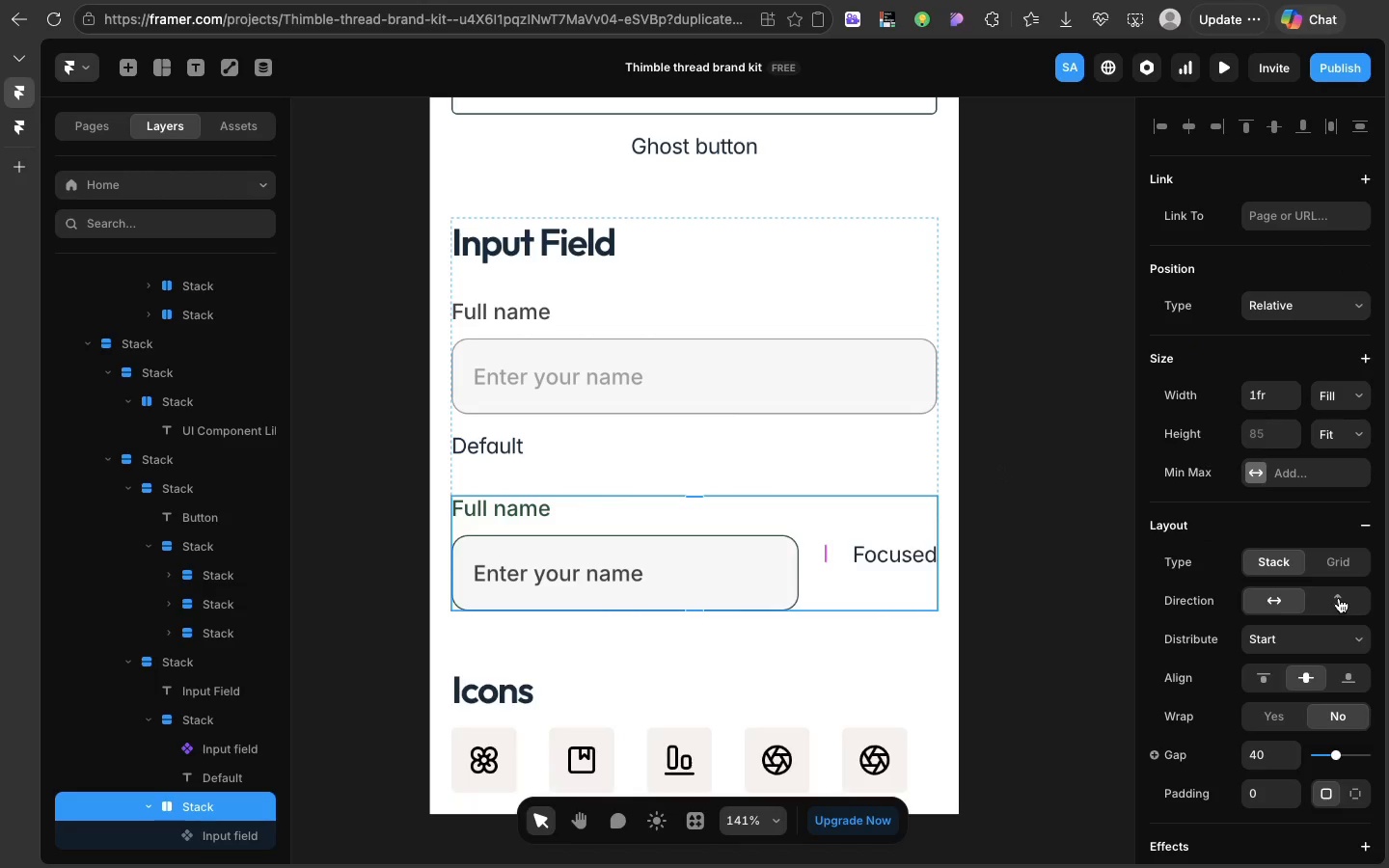 
left_click([1339, 598])
 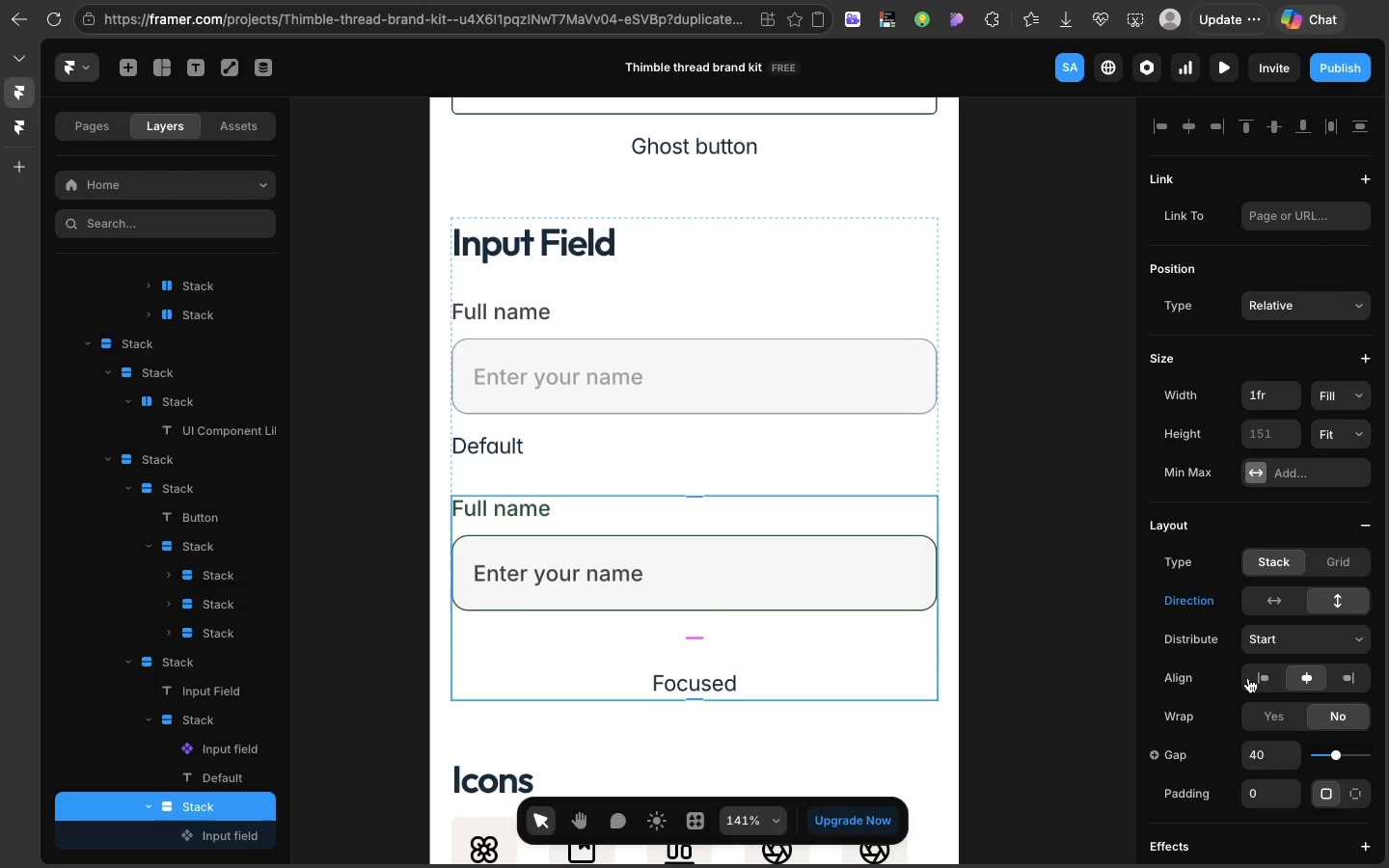 
left_click([1250, 678])
 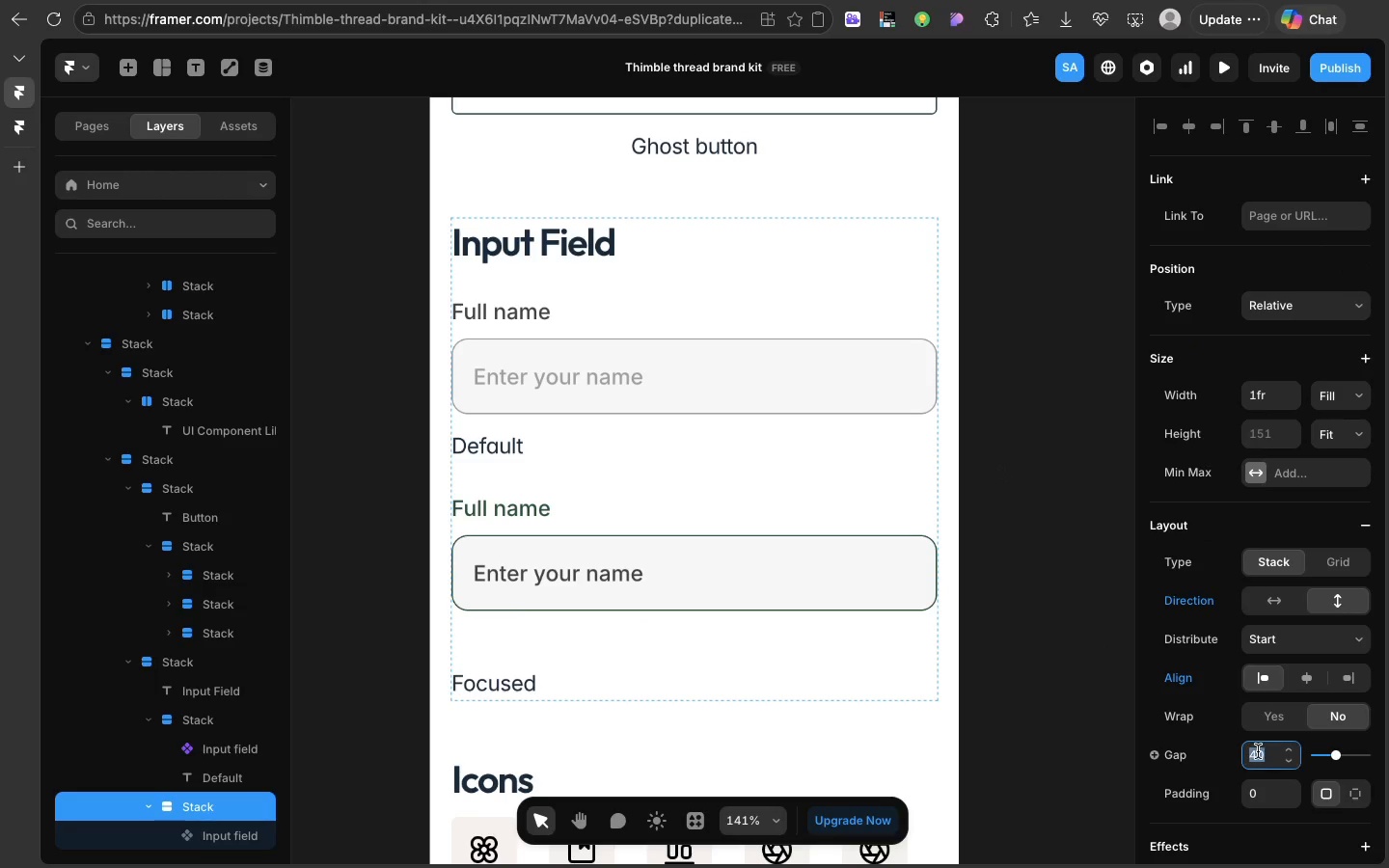 
left_click([1258, 751])
 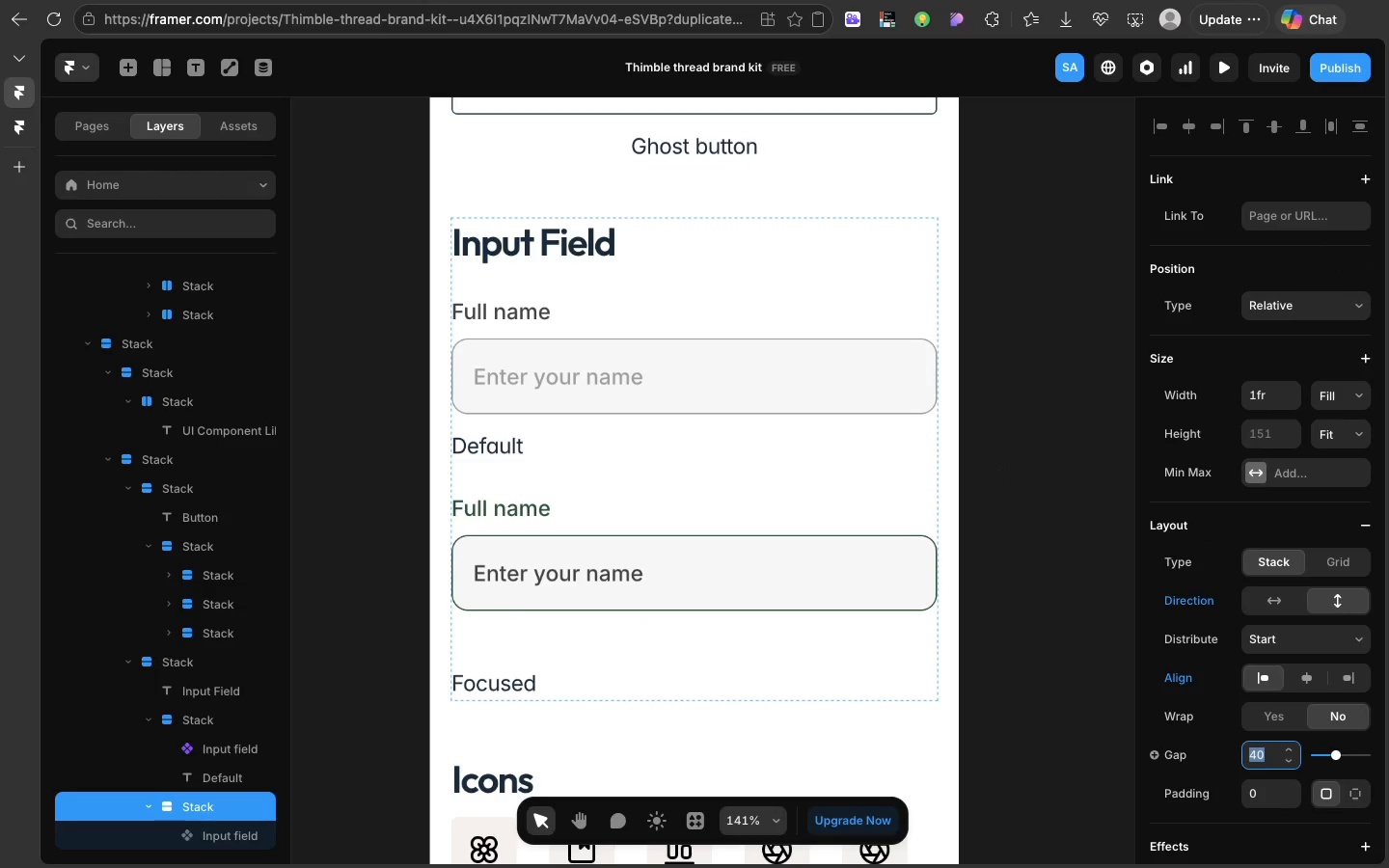 
type(10)
 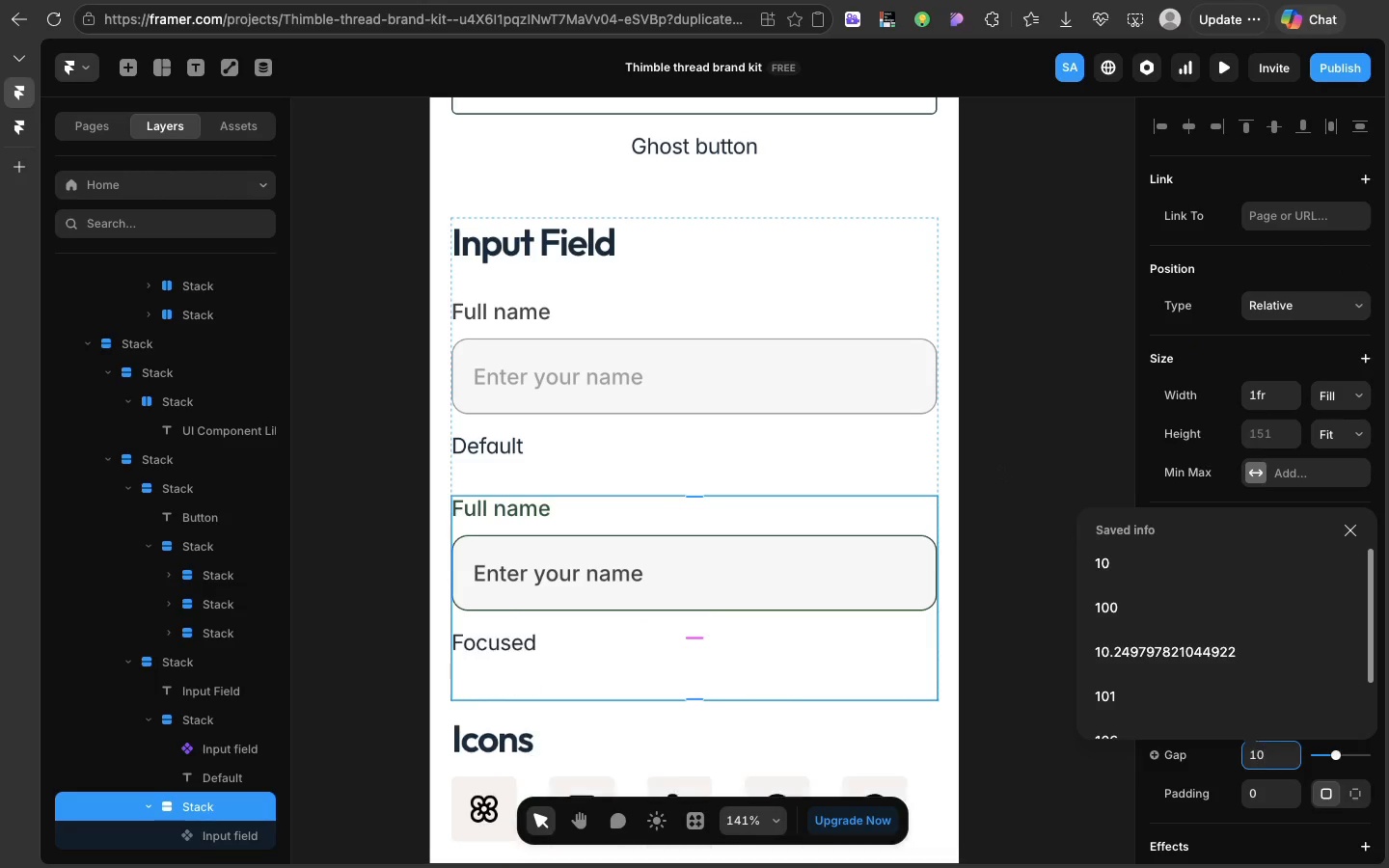 
key(Enter)
 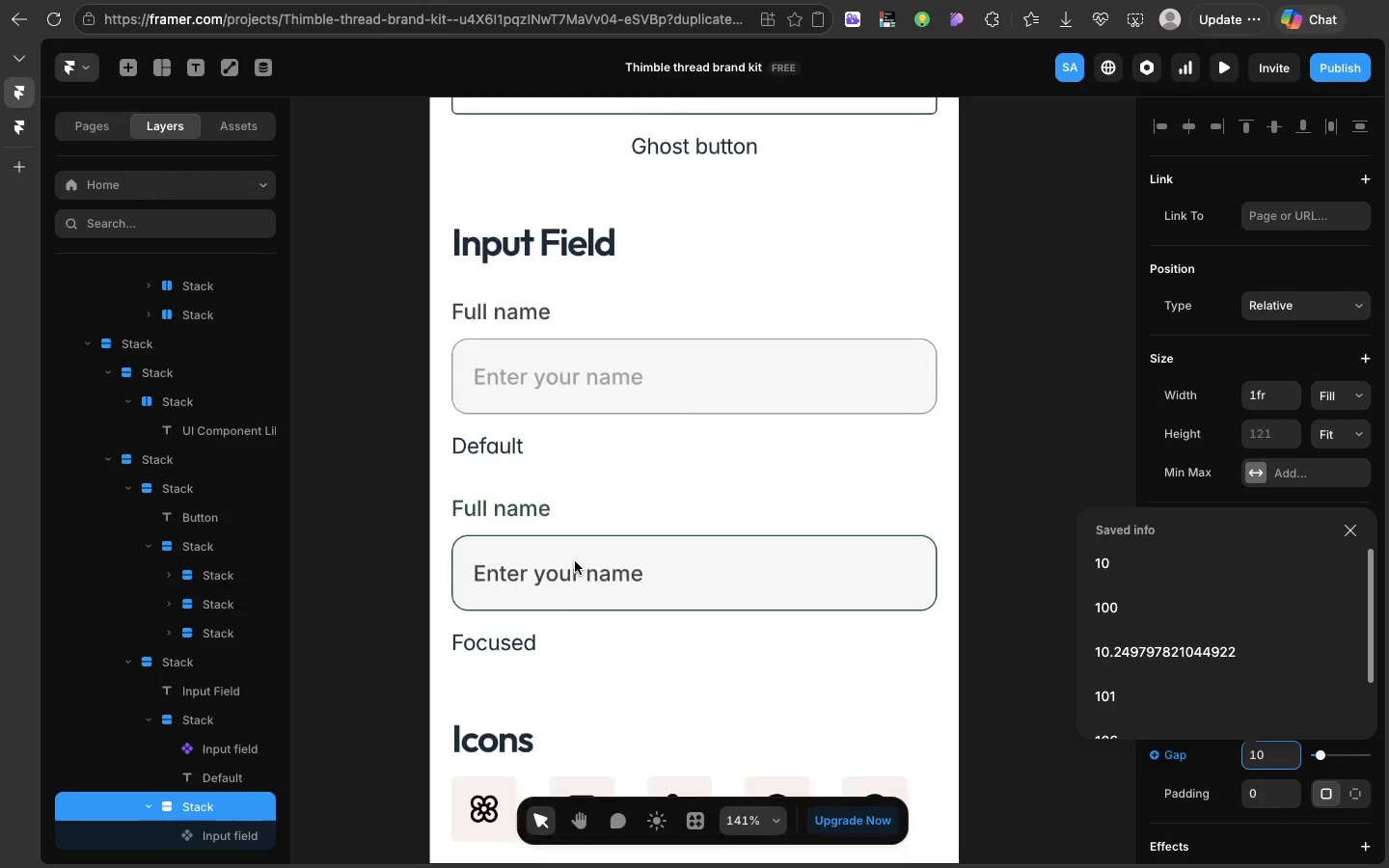 
scroll: coordinate [575, 561], scroll_direction: down, amount: 28.0
 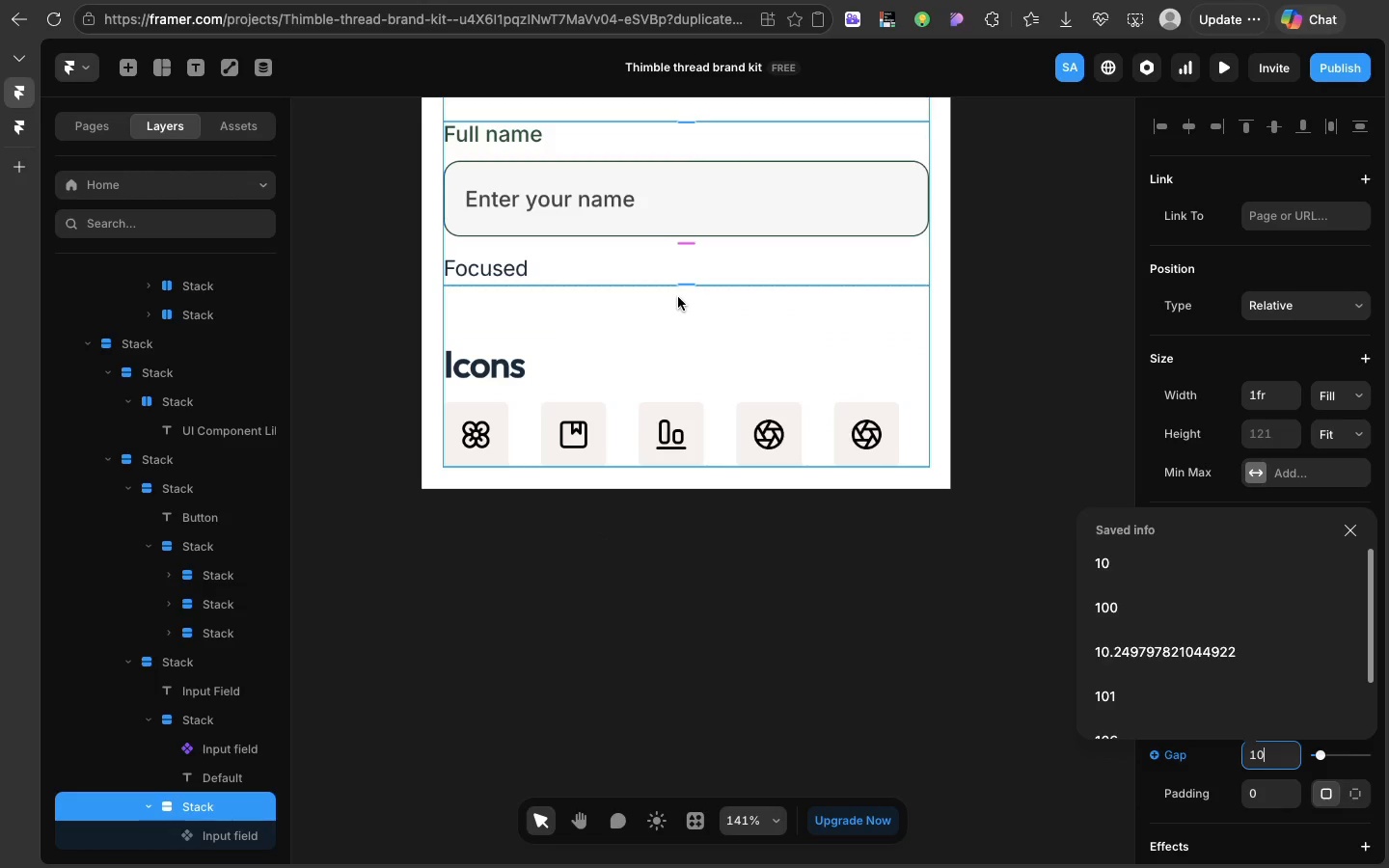 
left_click([667, 297])
 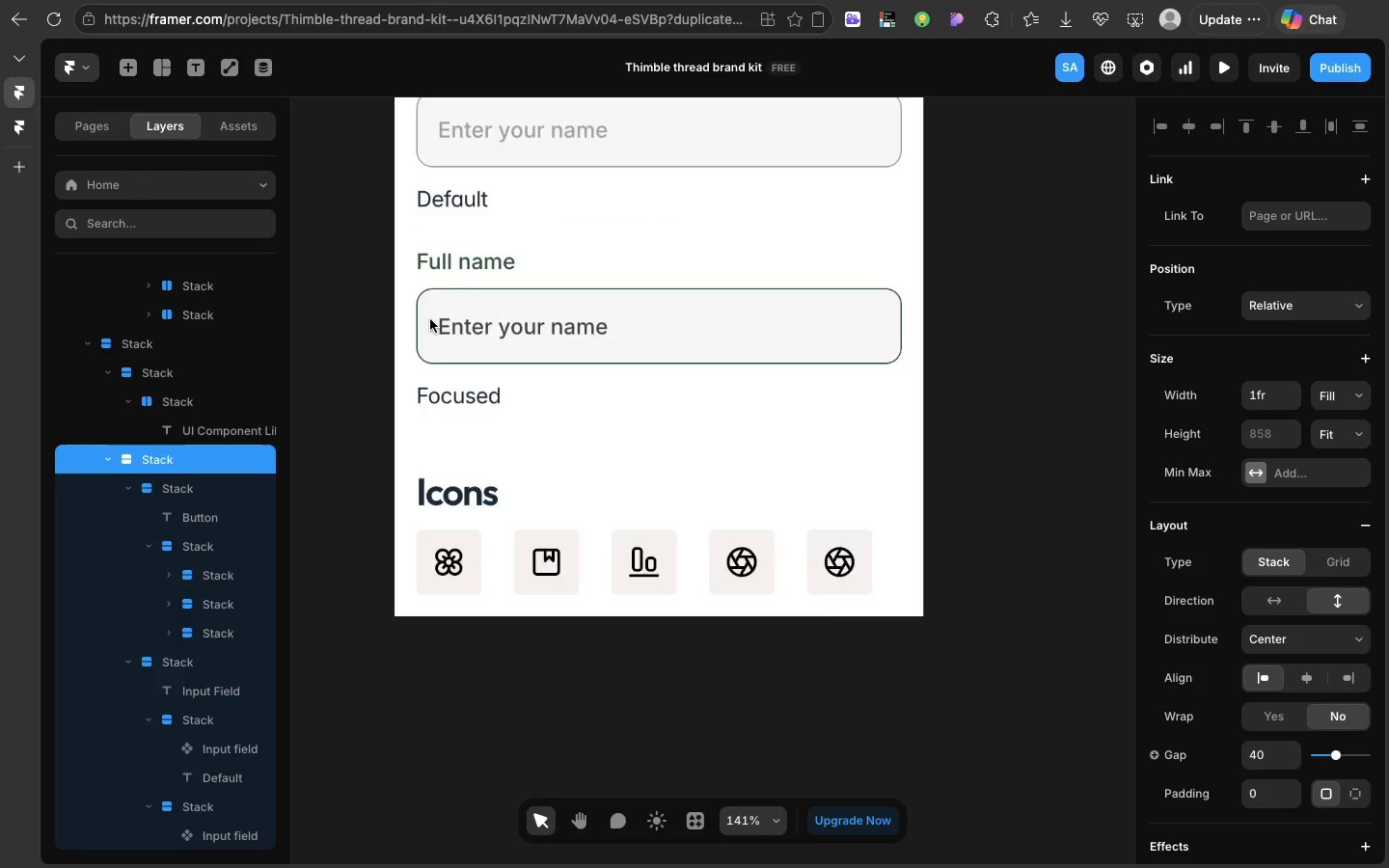 
scroll: coordinate [529, 201], scroll_direction: up, amount: 114.0
 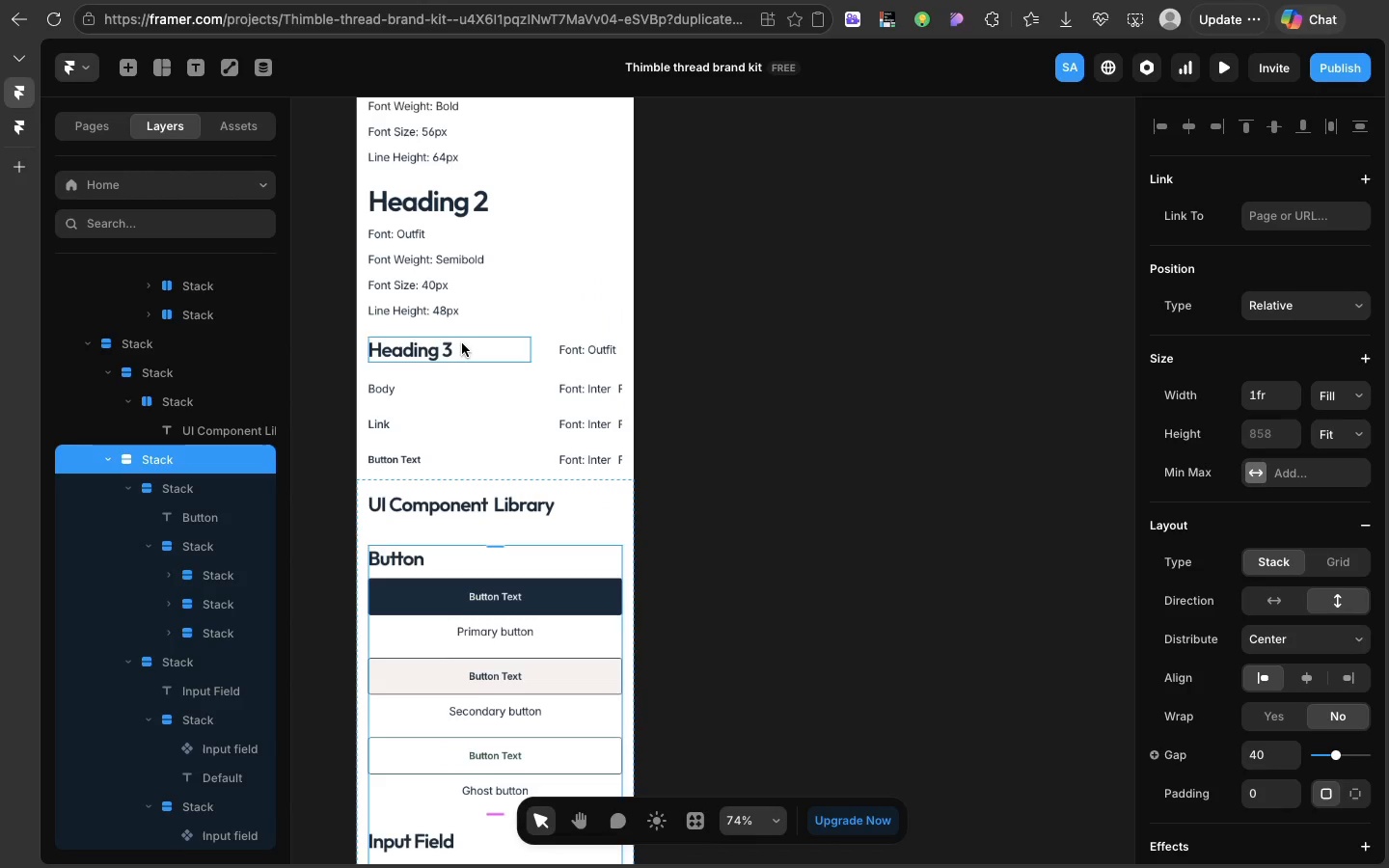 
left_click([461, 346])
 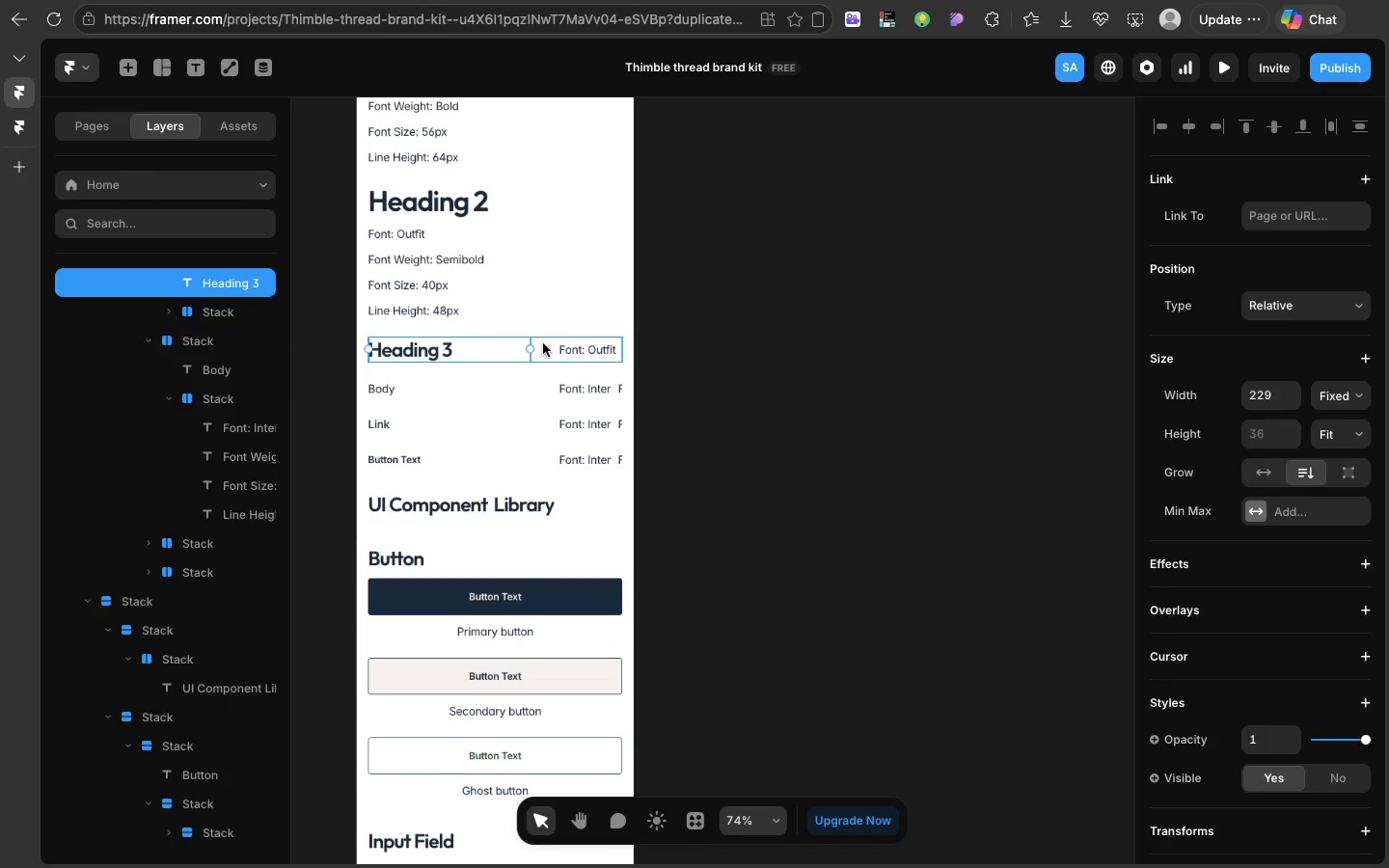 
left_click([543, 343])
 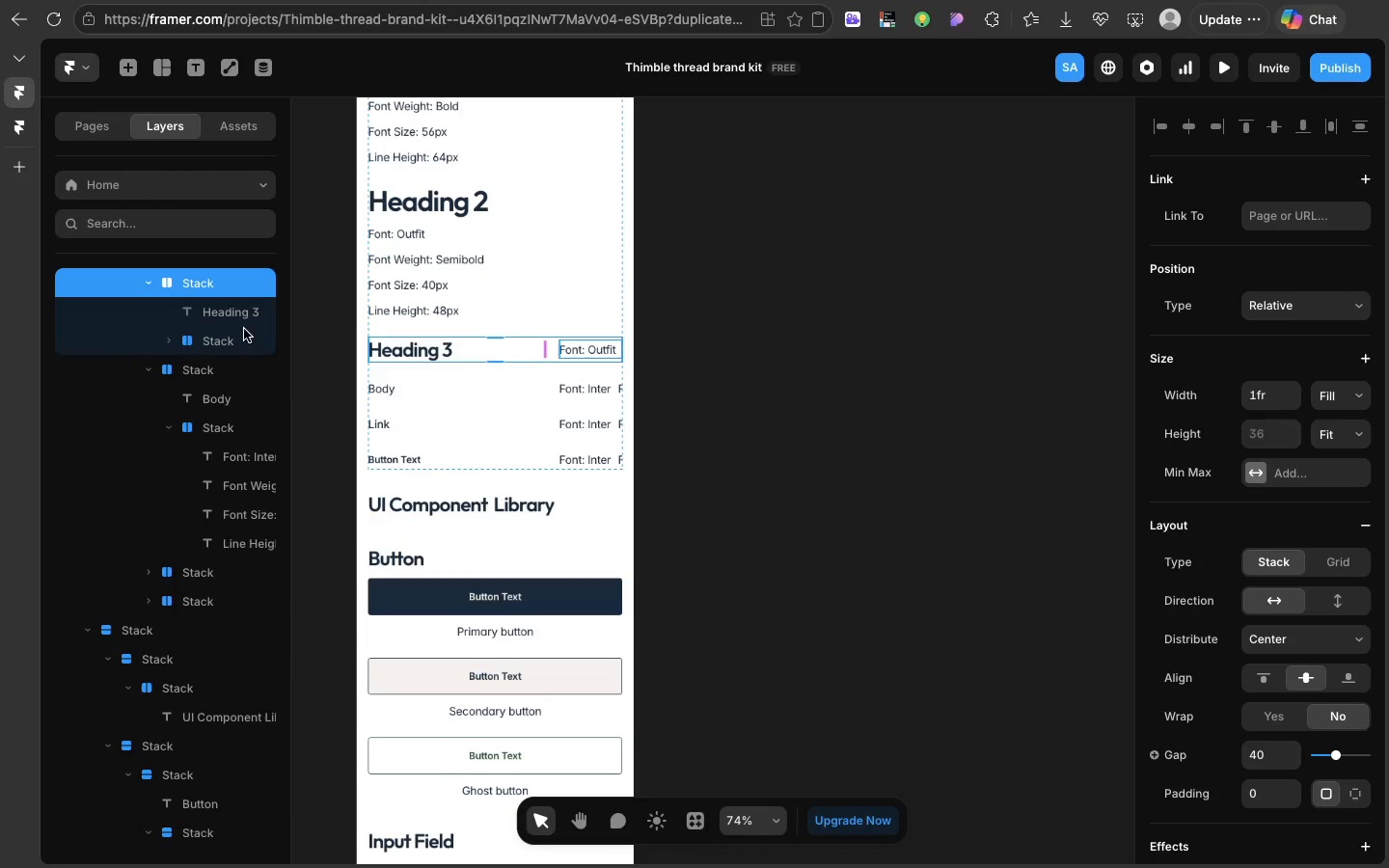 
left_click([241, 337])
 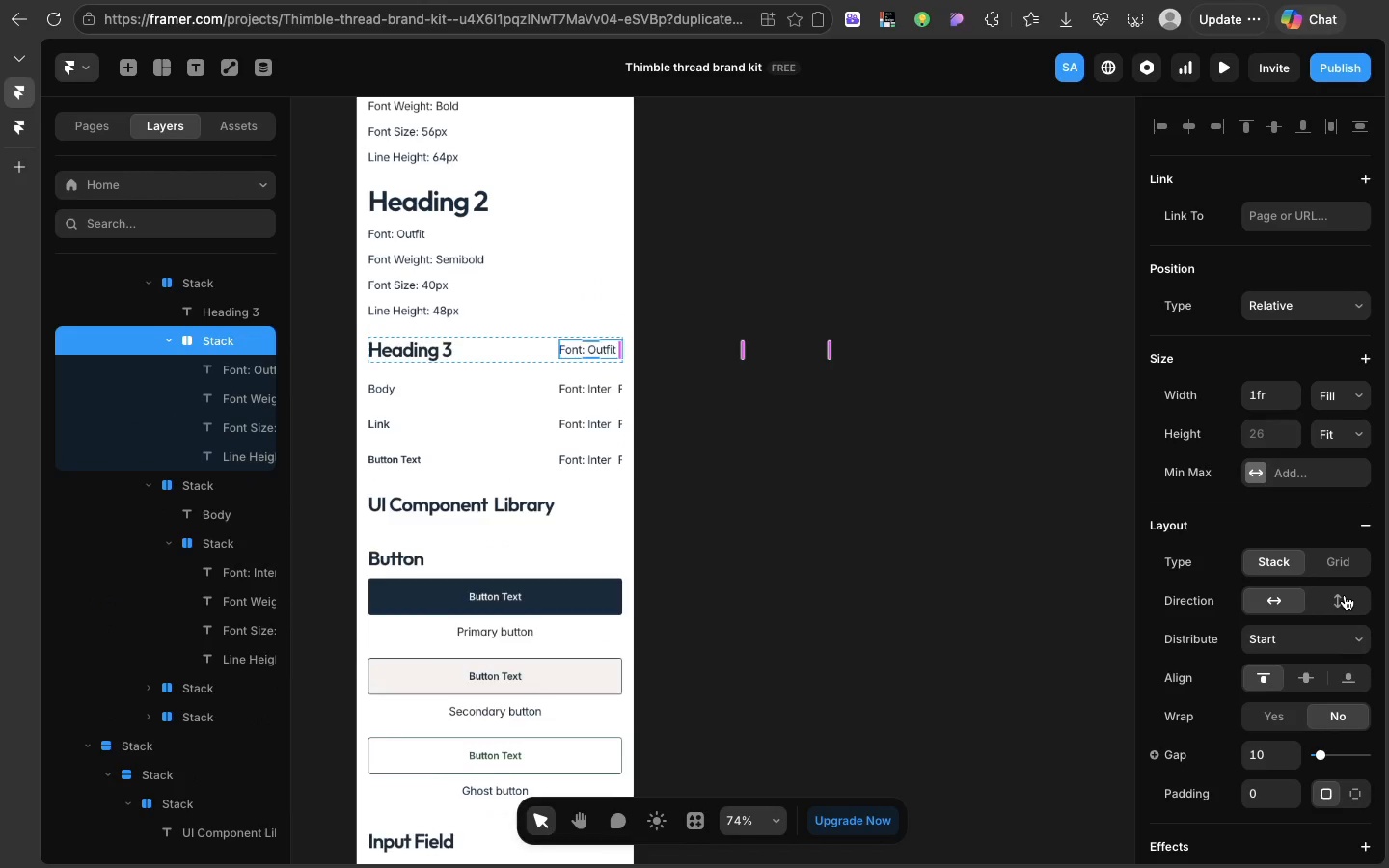 
left_click([1345, 595])
 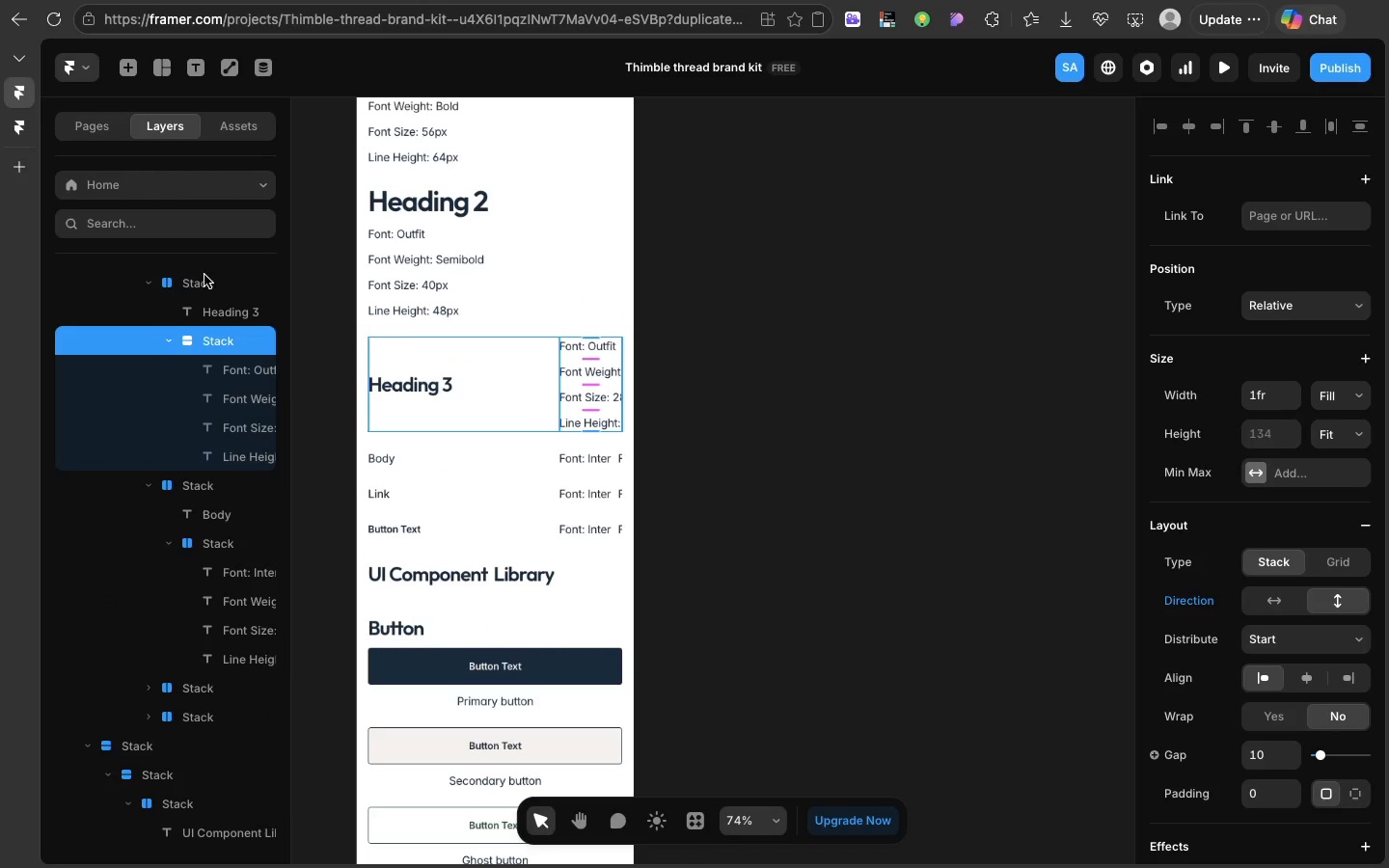 
left_click([204, 275])
 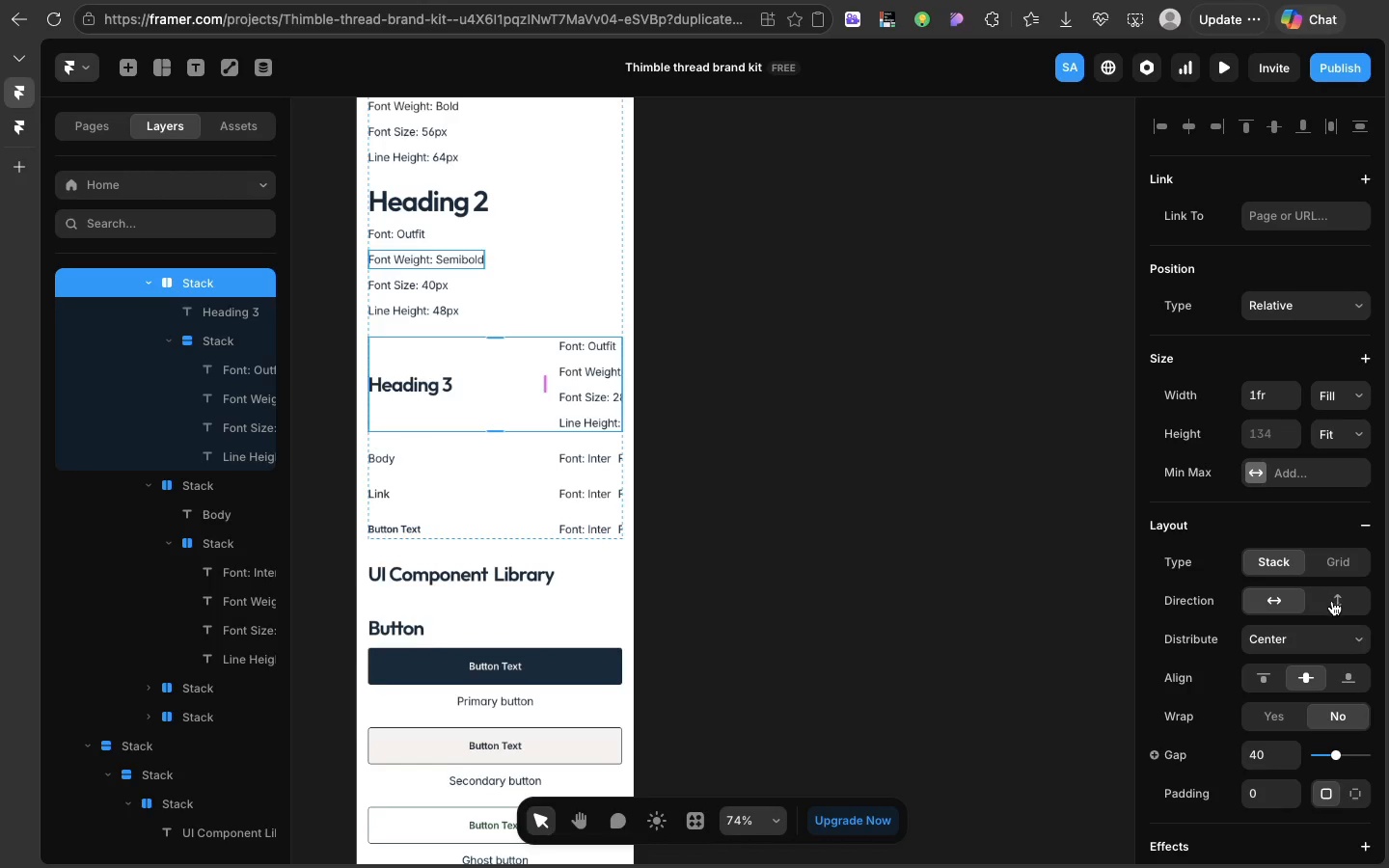 
left_click([1332, 601])
 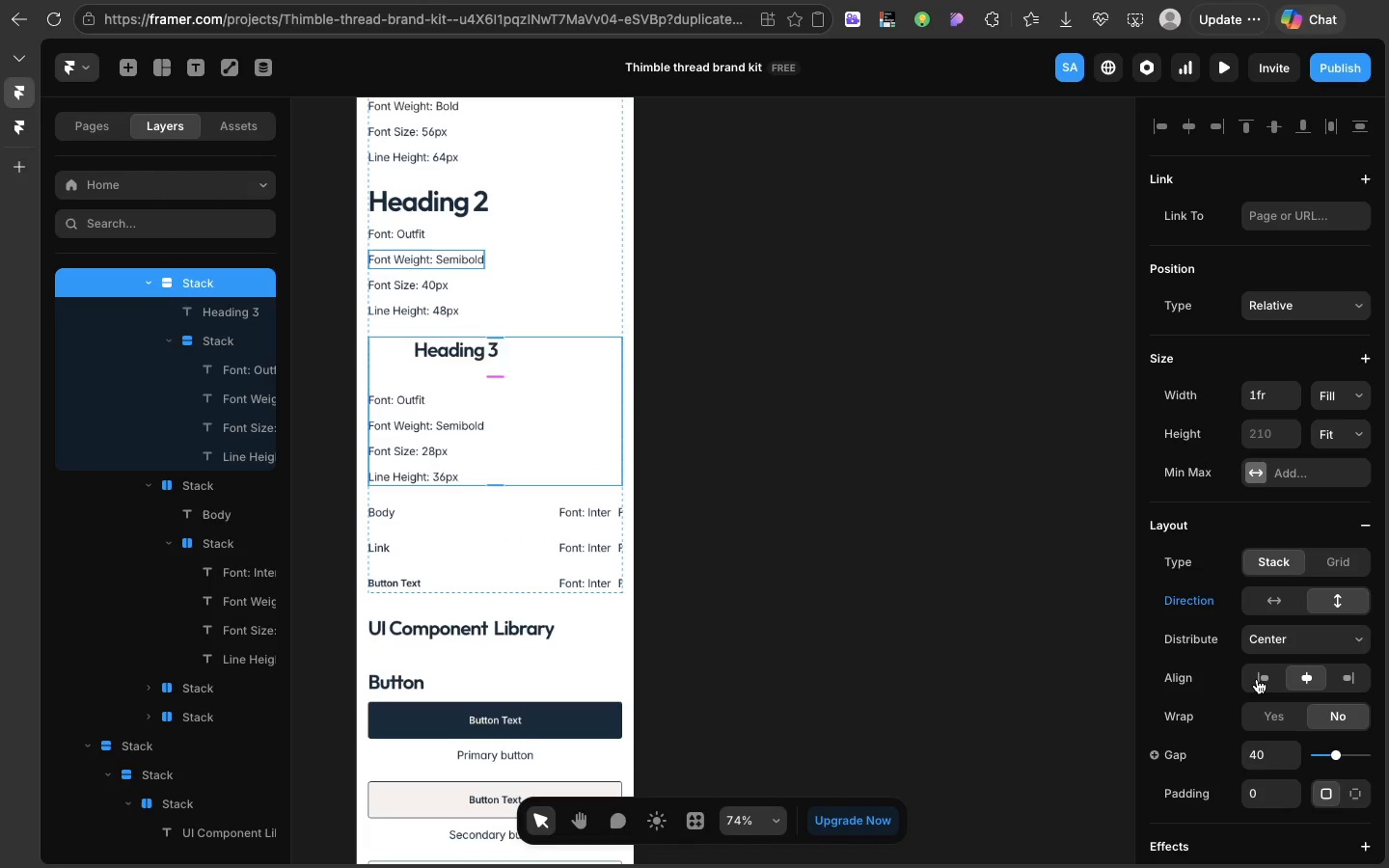 
left_click([1257, 679])
 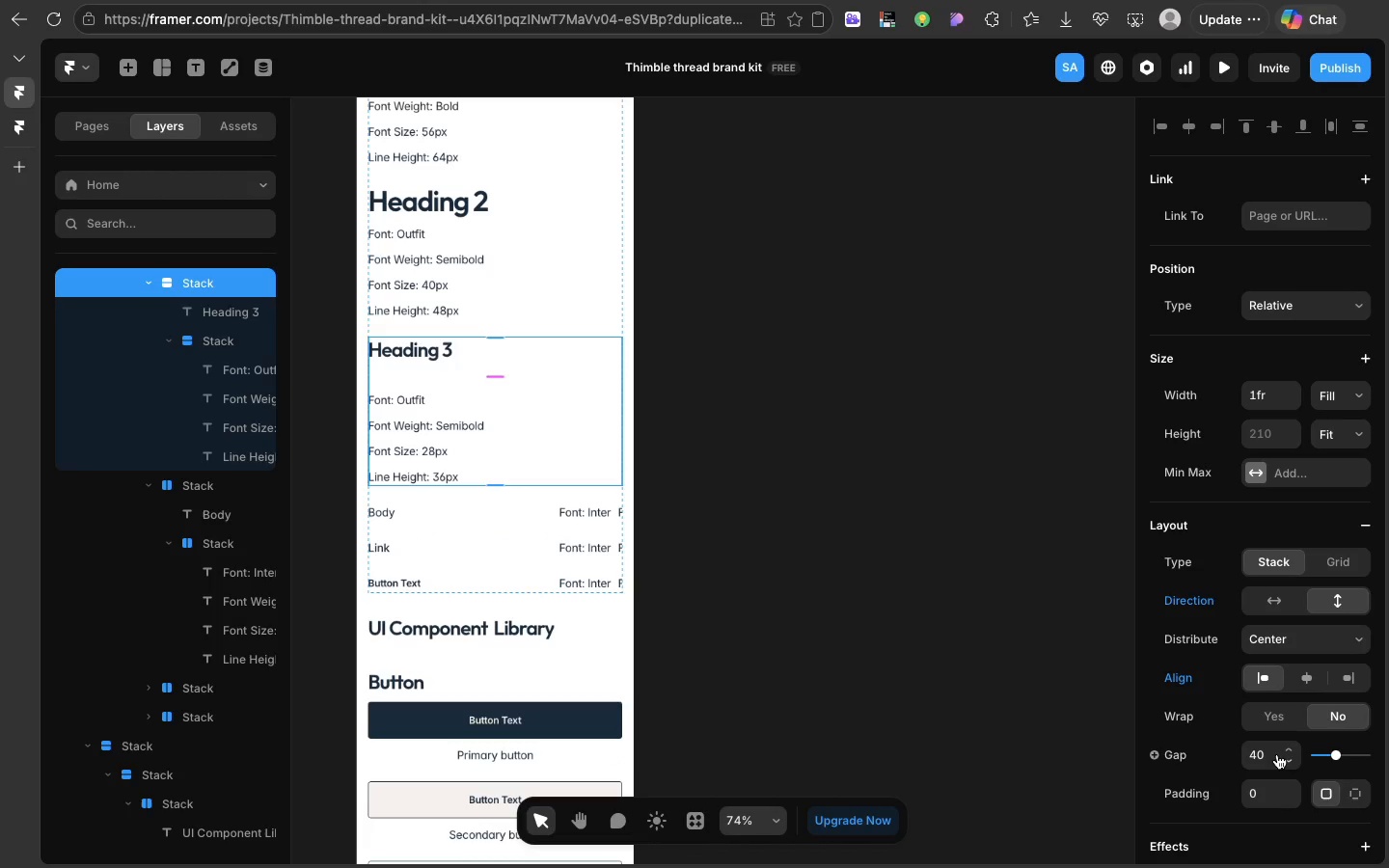 
left_click([1275, 754])
 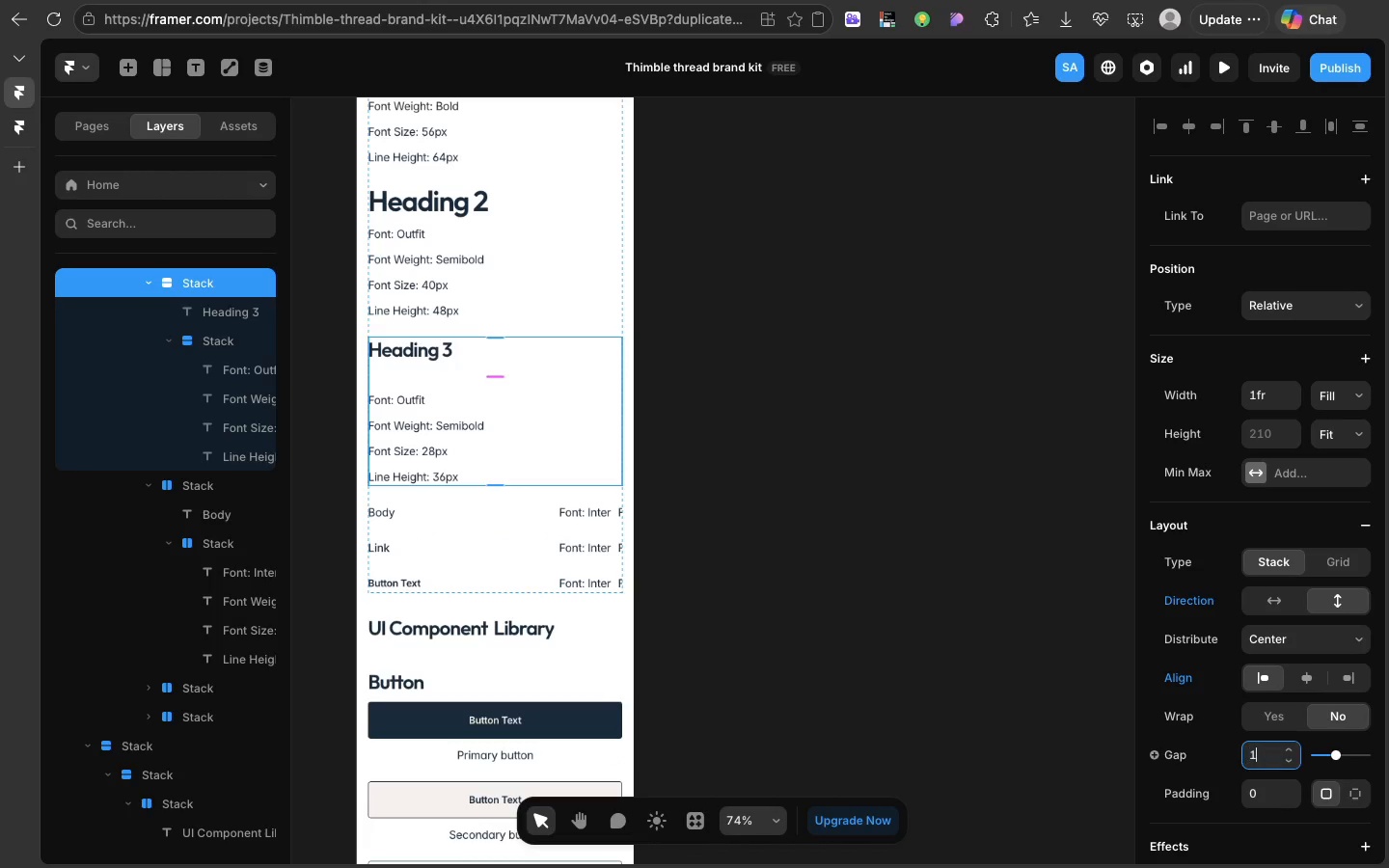 
type(10)
 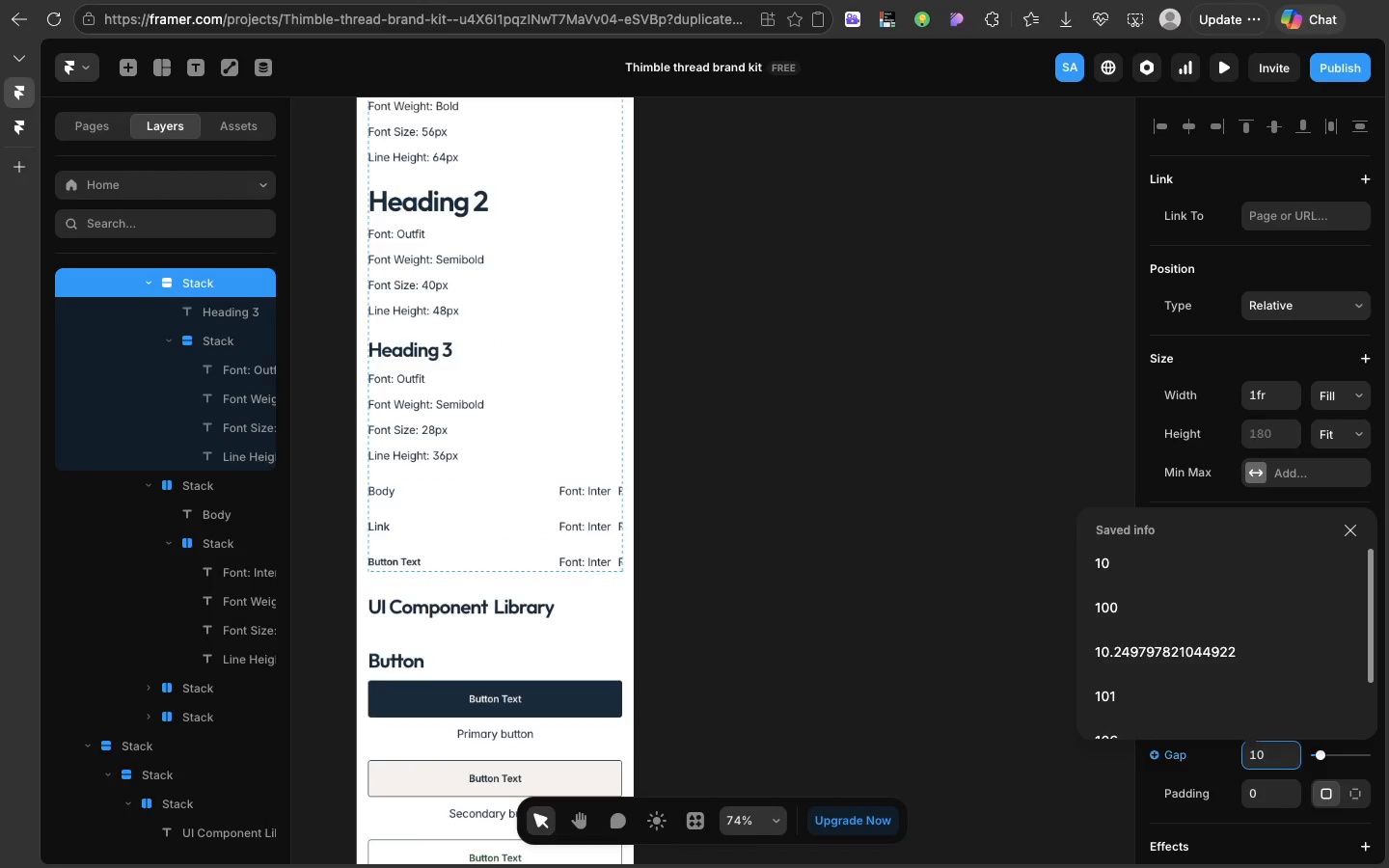 
hold_key(key=Enter, duration=0.38)
 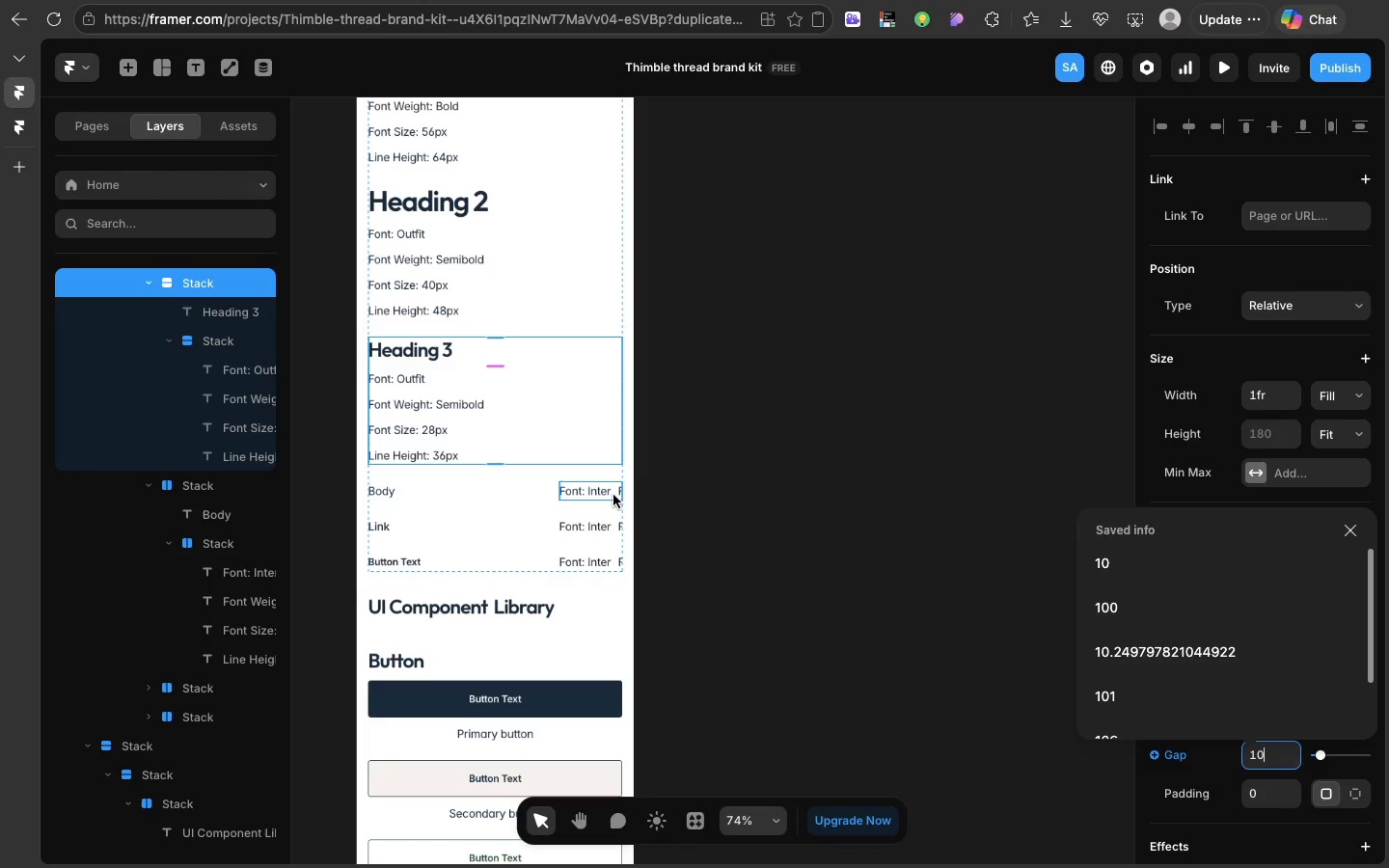 
left_click([615, 495])
 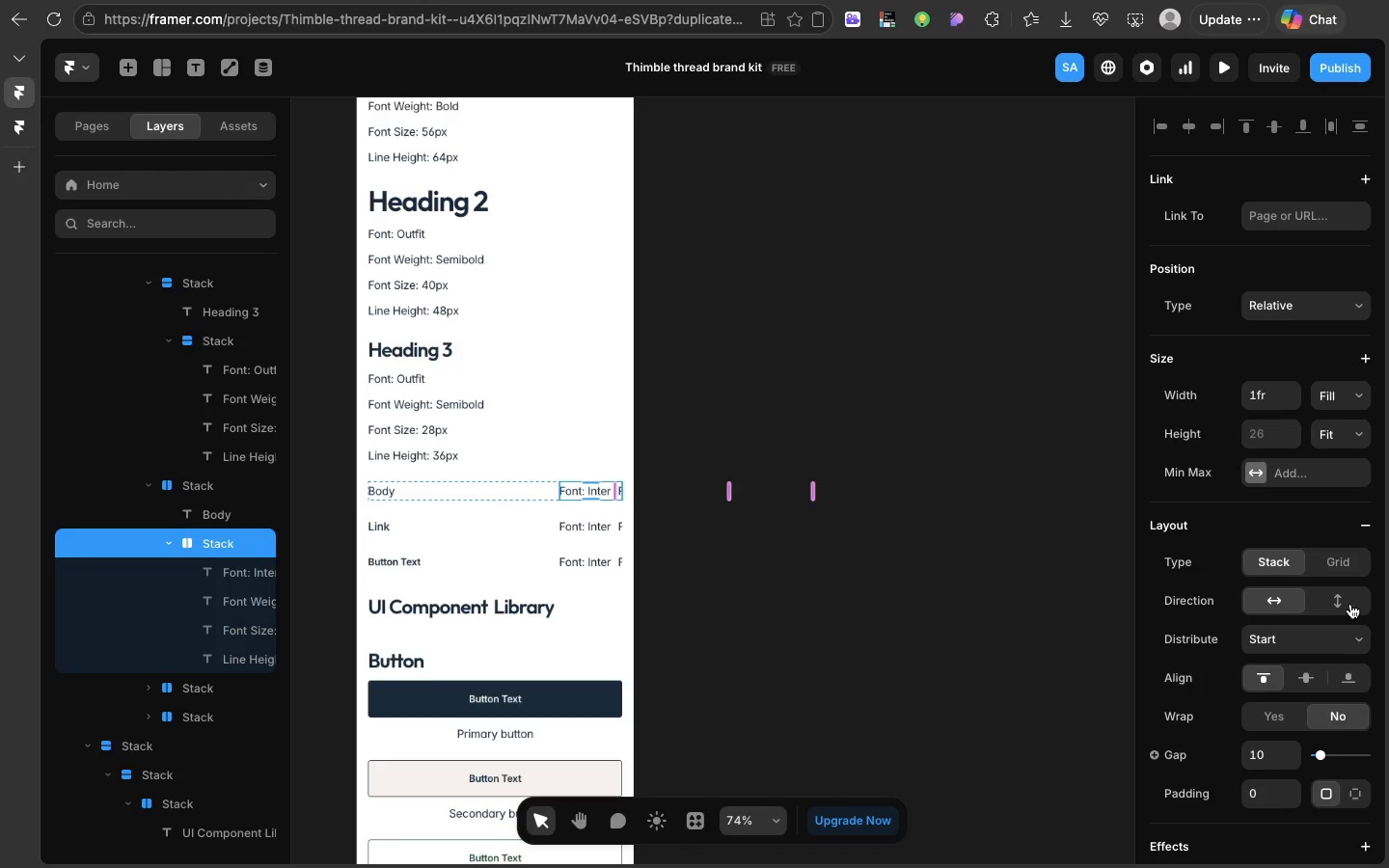 
left_click([1350, 604])
 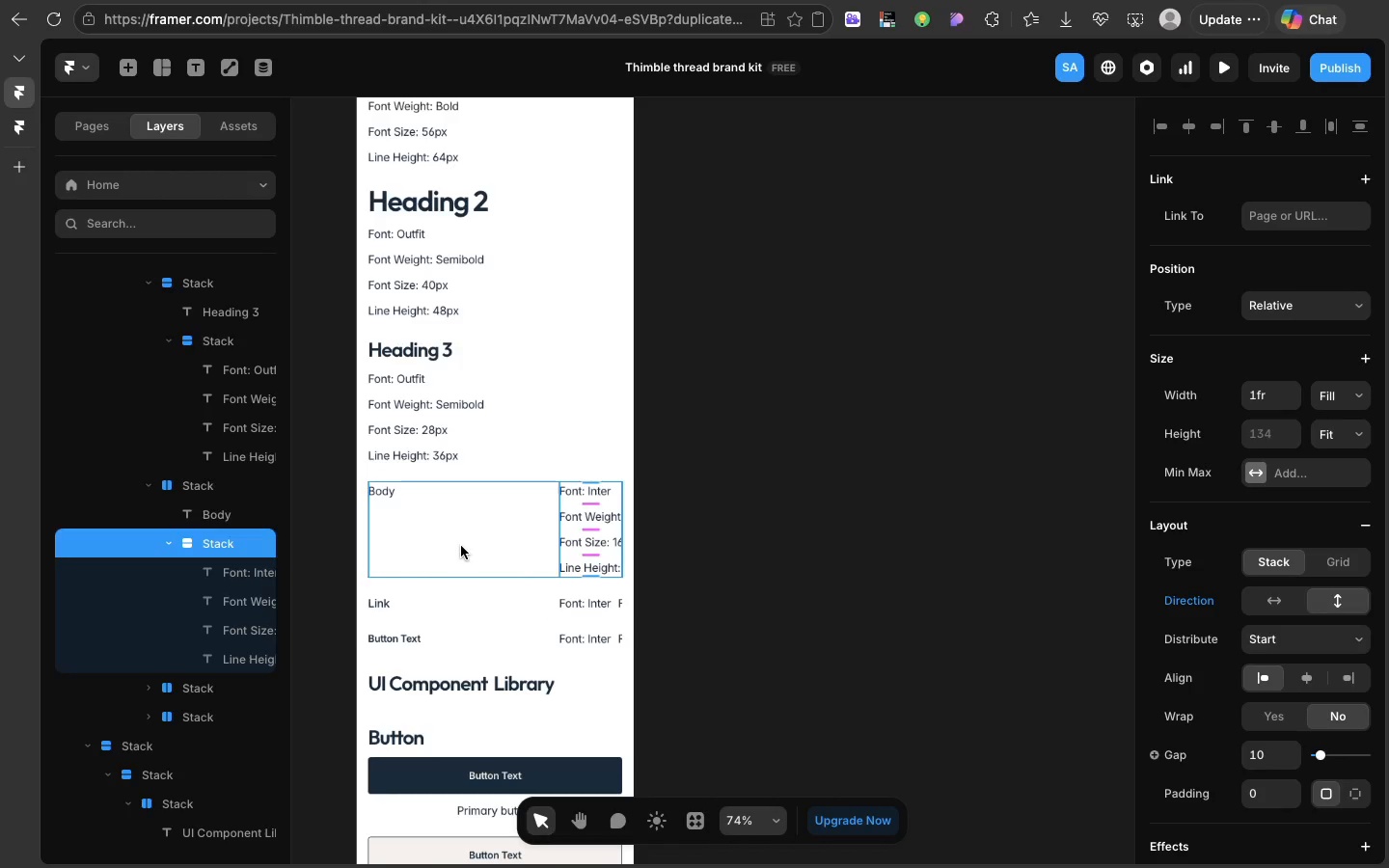 
left_click([461, 546])
 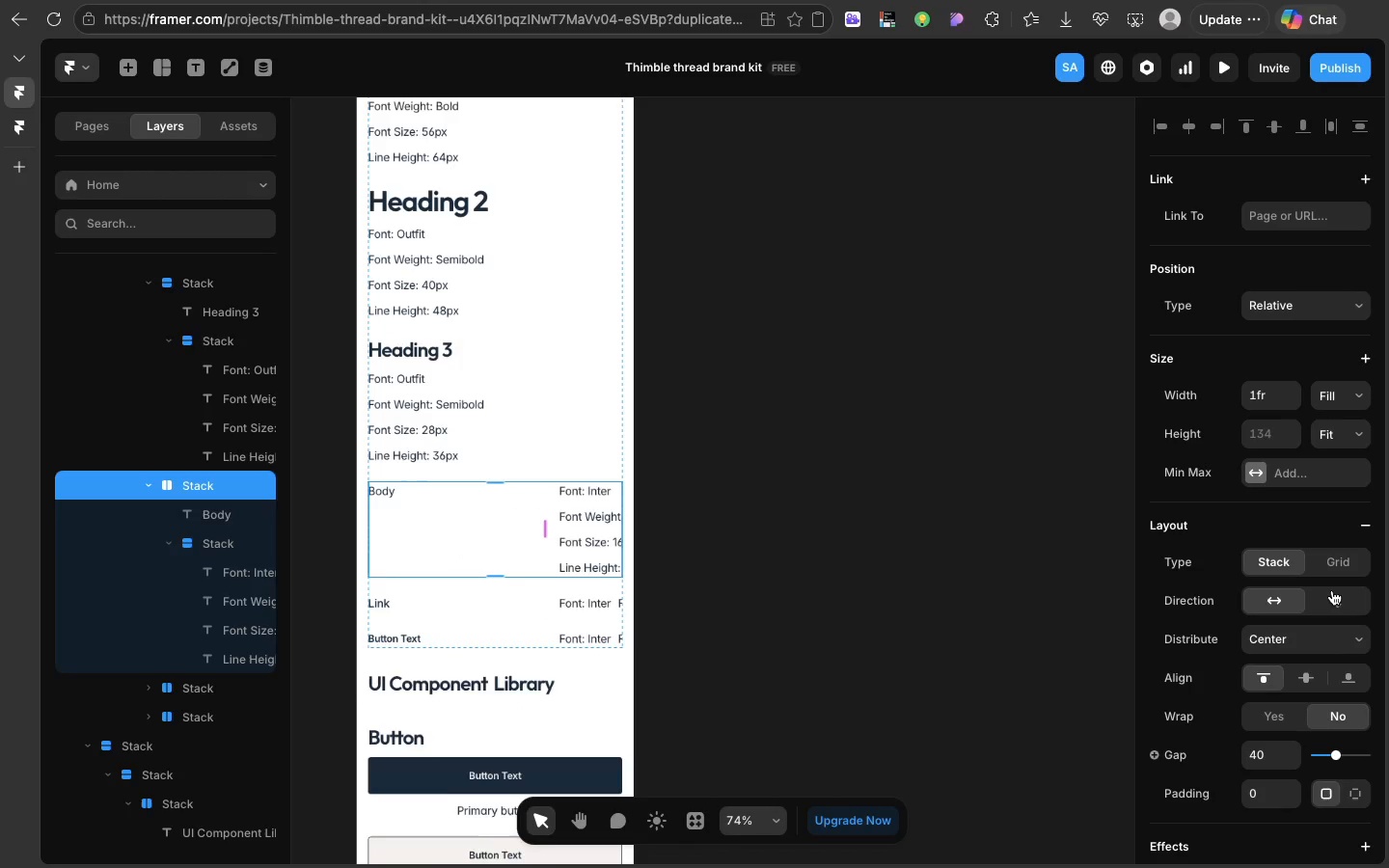 
left_click([1332, 590])
 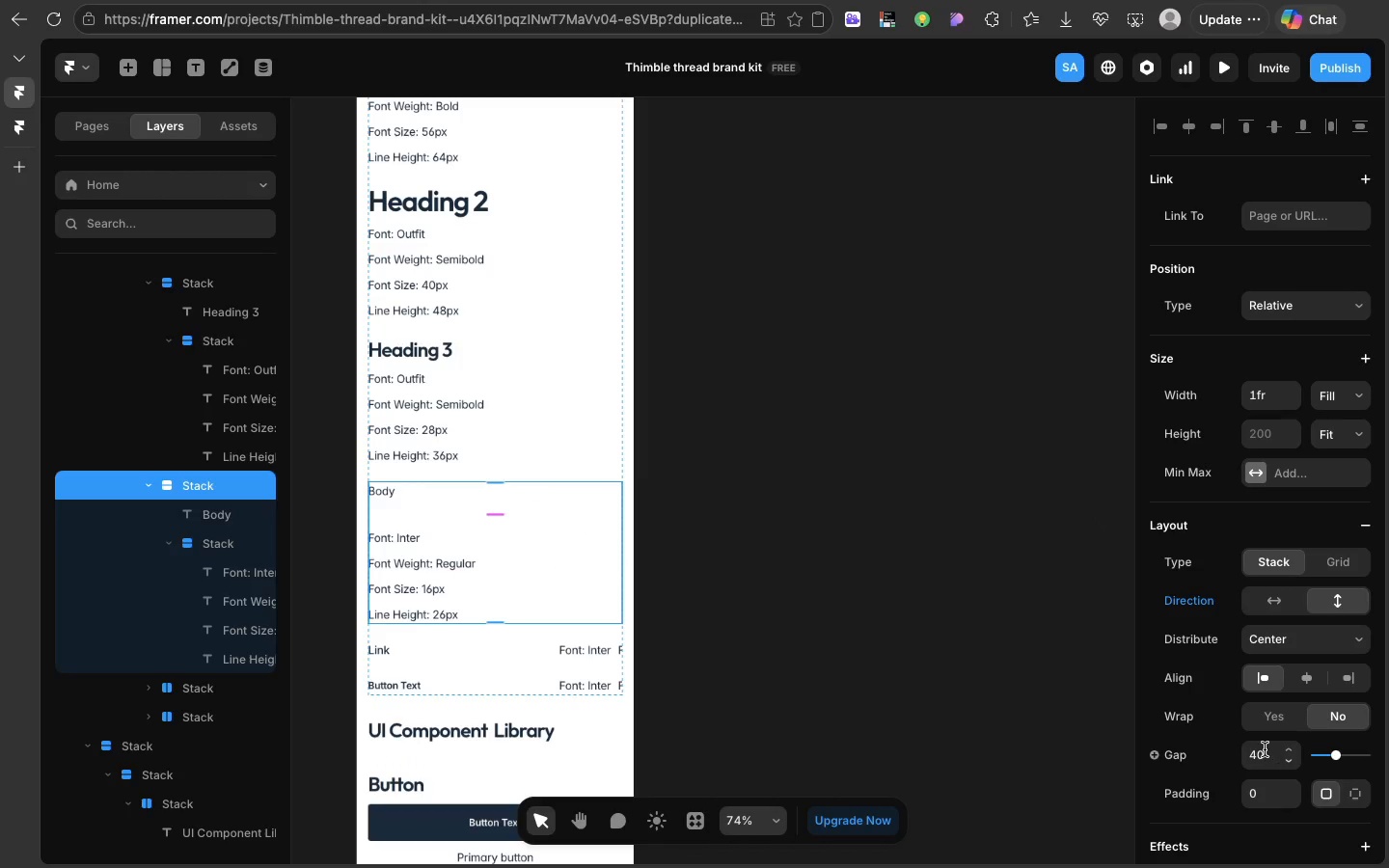 
left_click([1264, 749])
 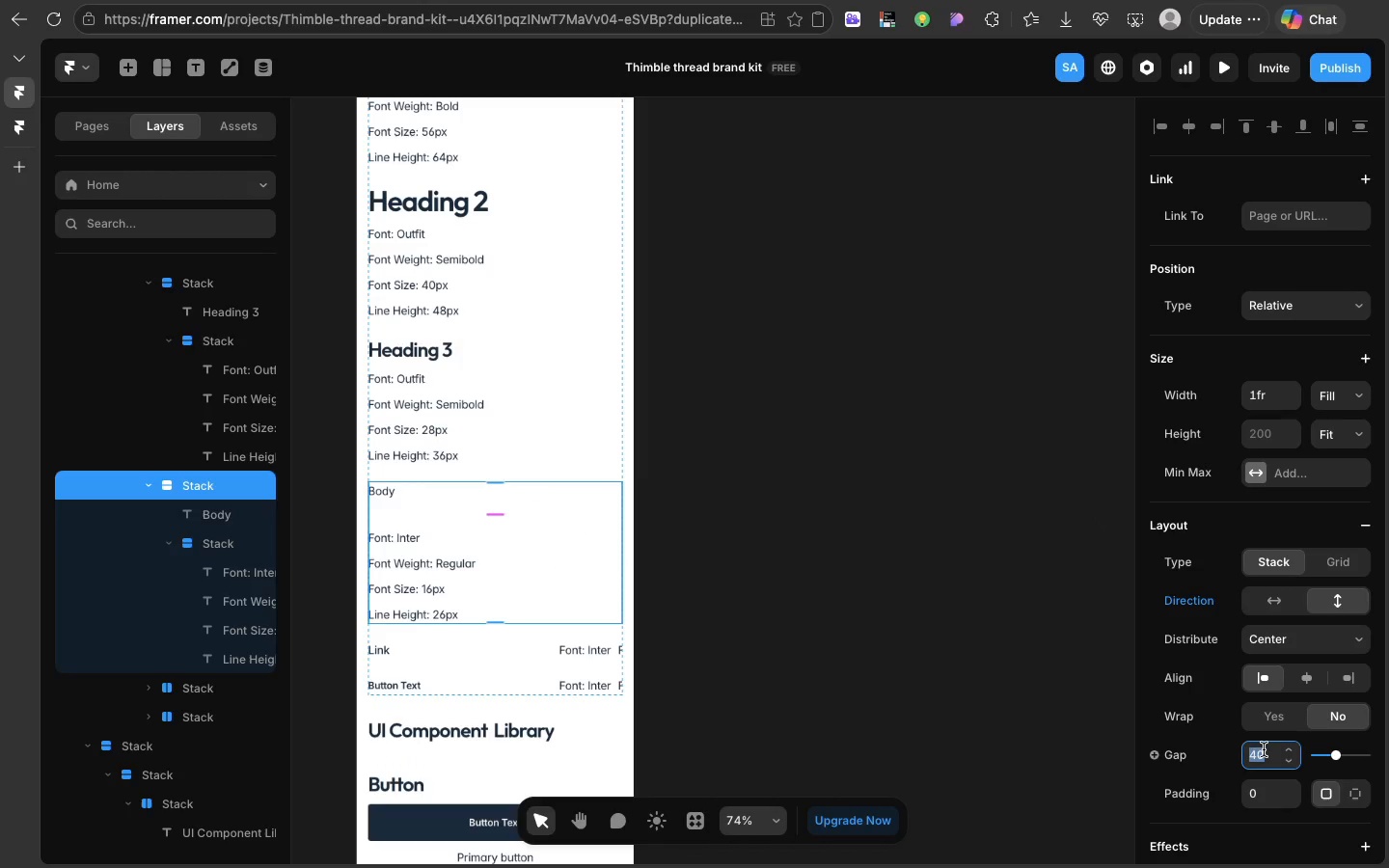 
type(10)
 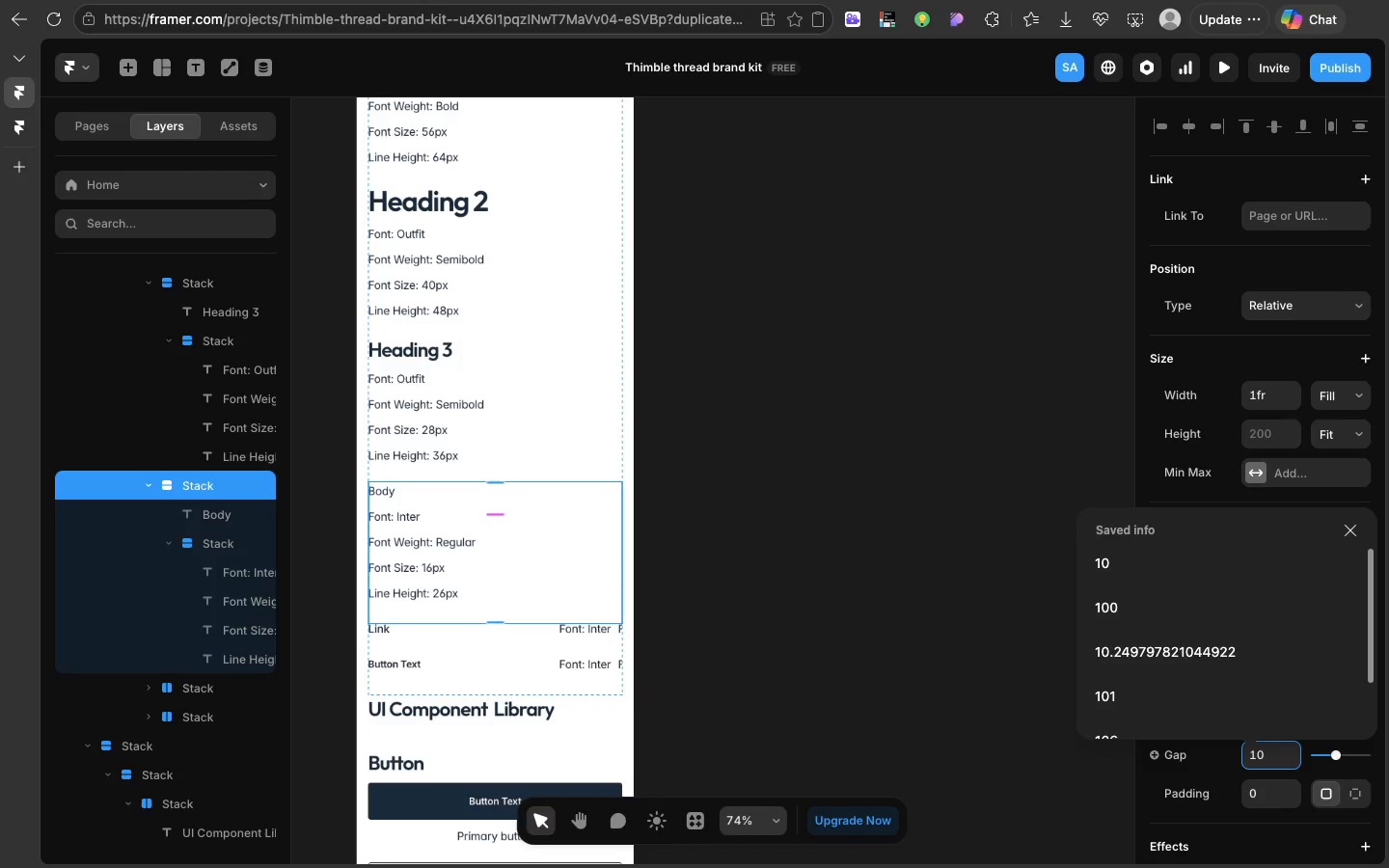 
key(Enter)
 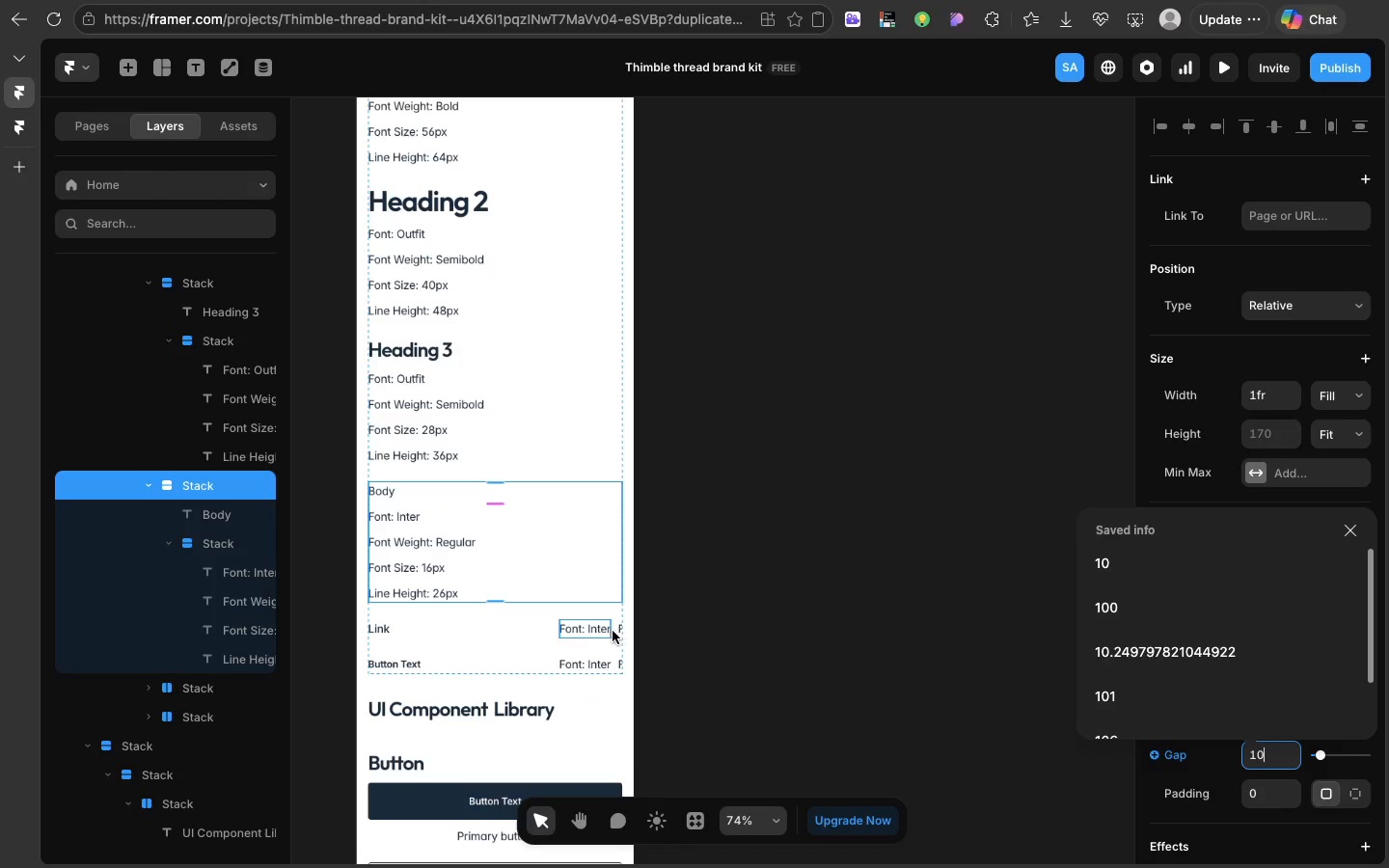 
left_click([614, 629])
 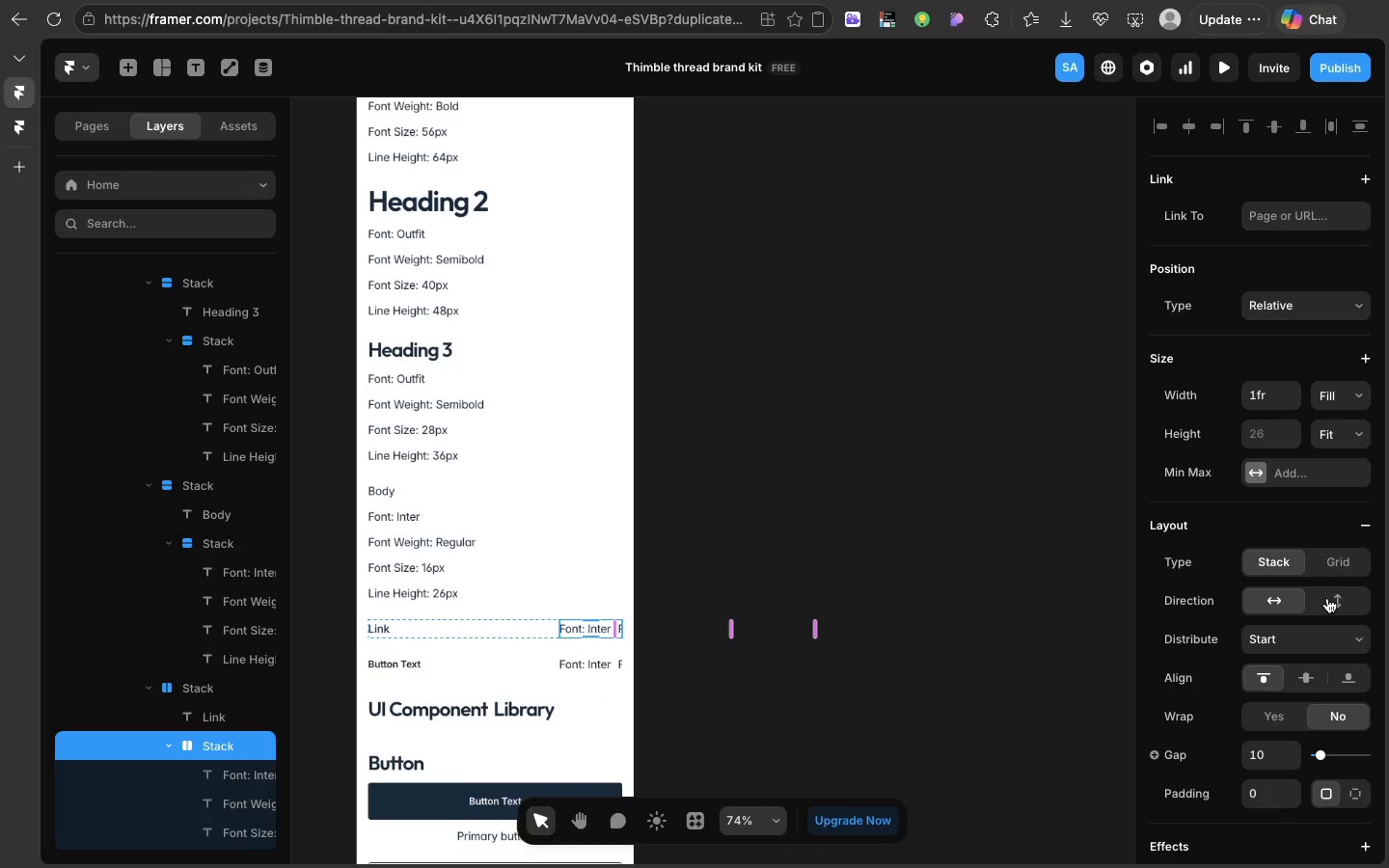 
left_click([1327, 598])
 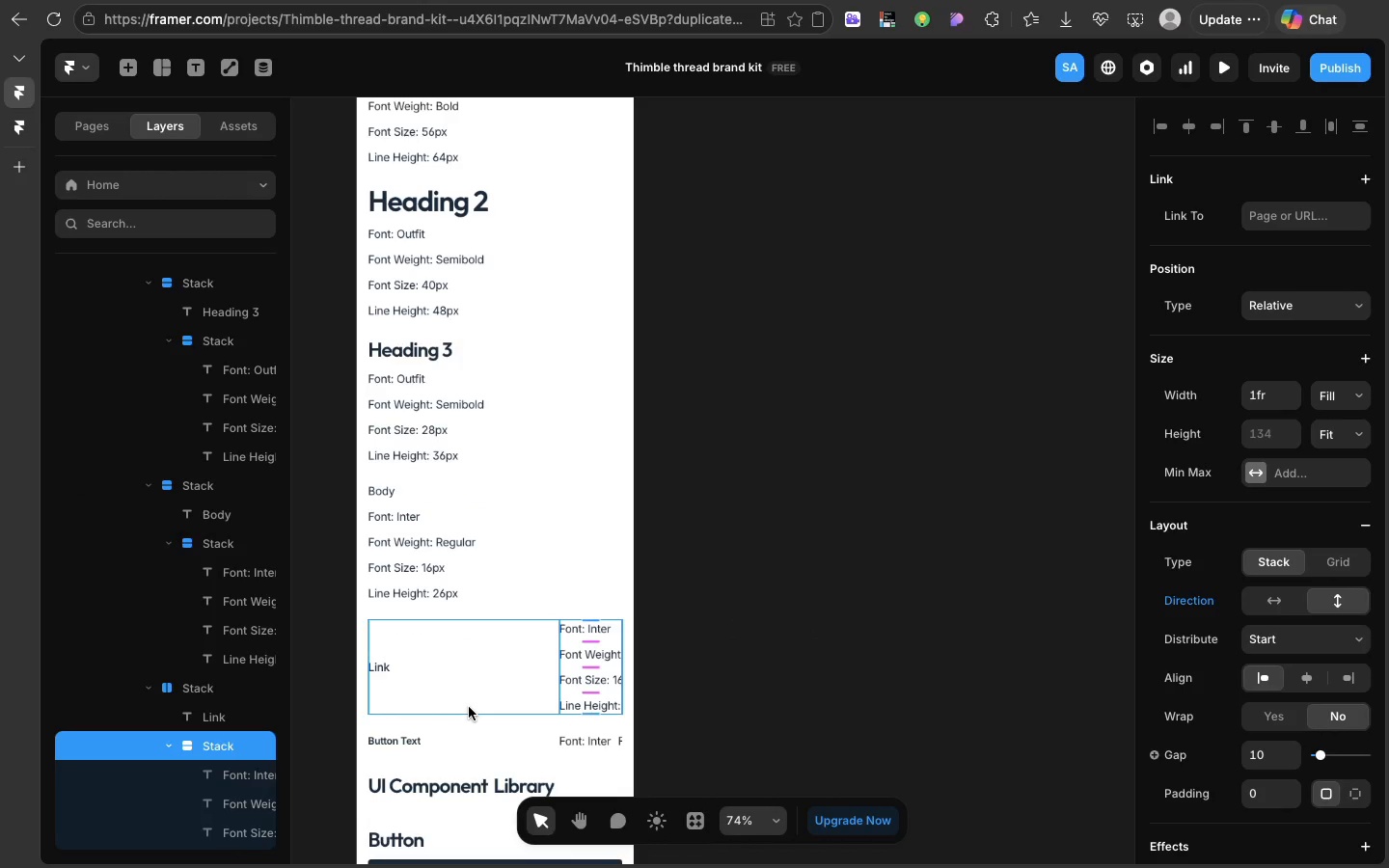 
left_click([469, 707])
 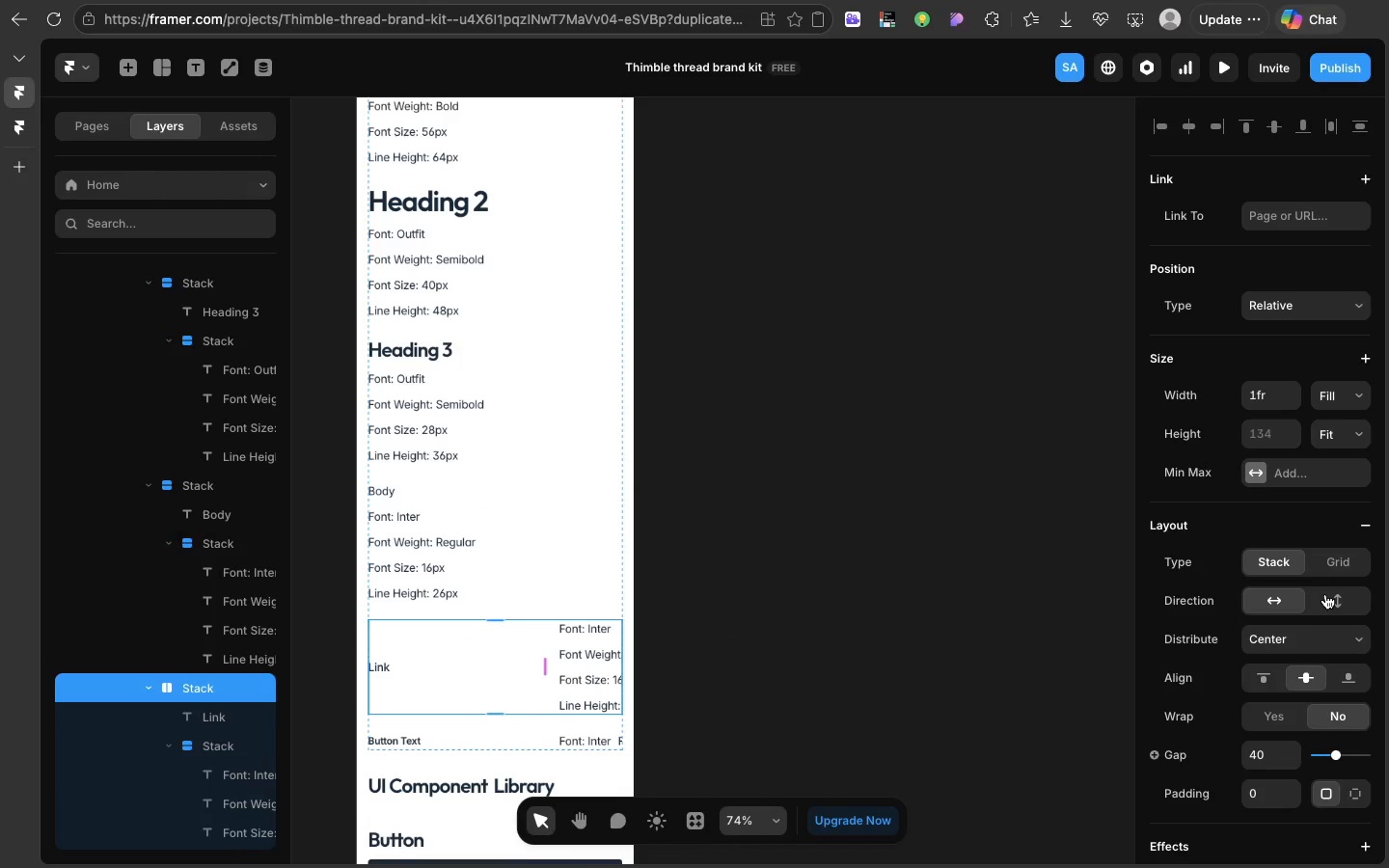 
left_click([1325, 594])
 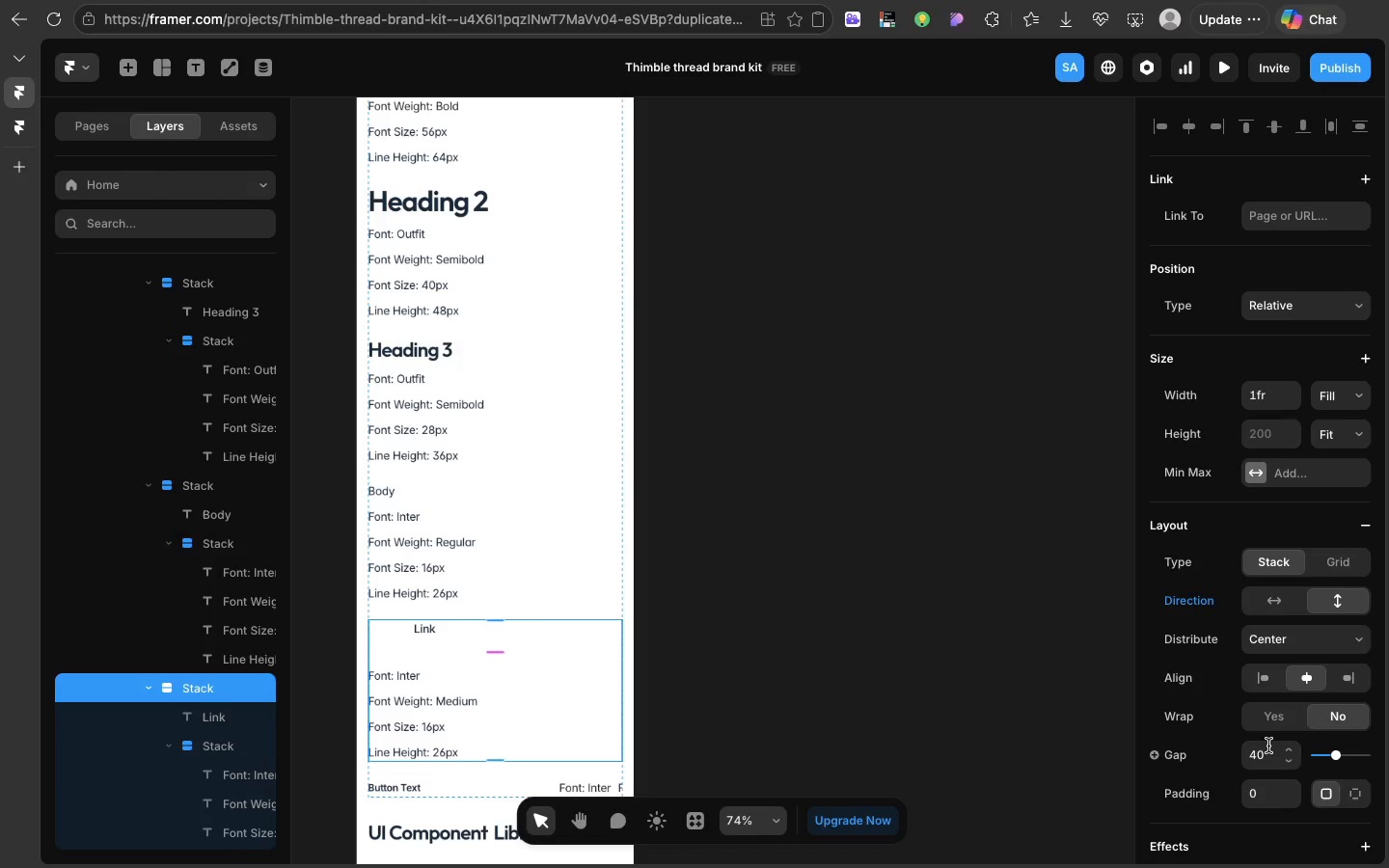 
left_click([1268, 746])
 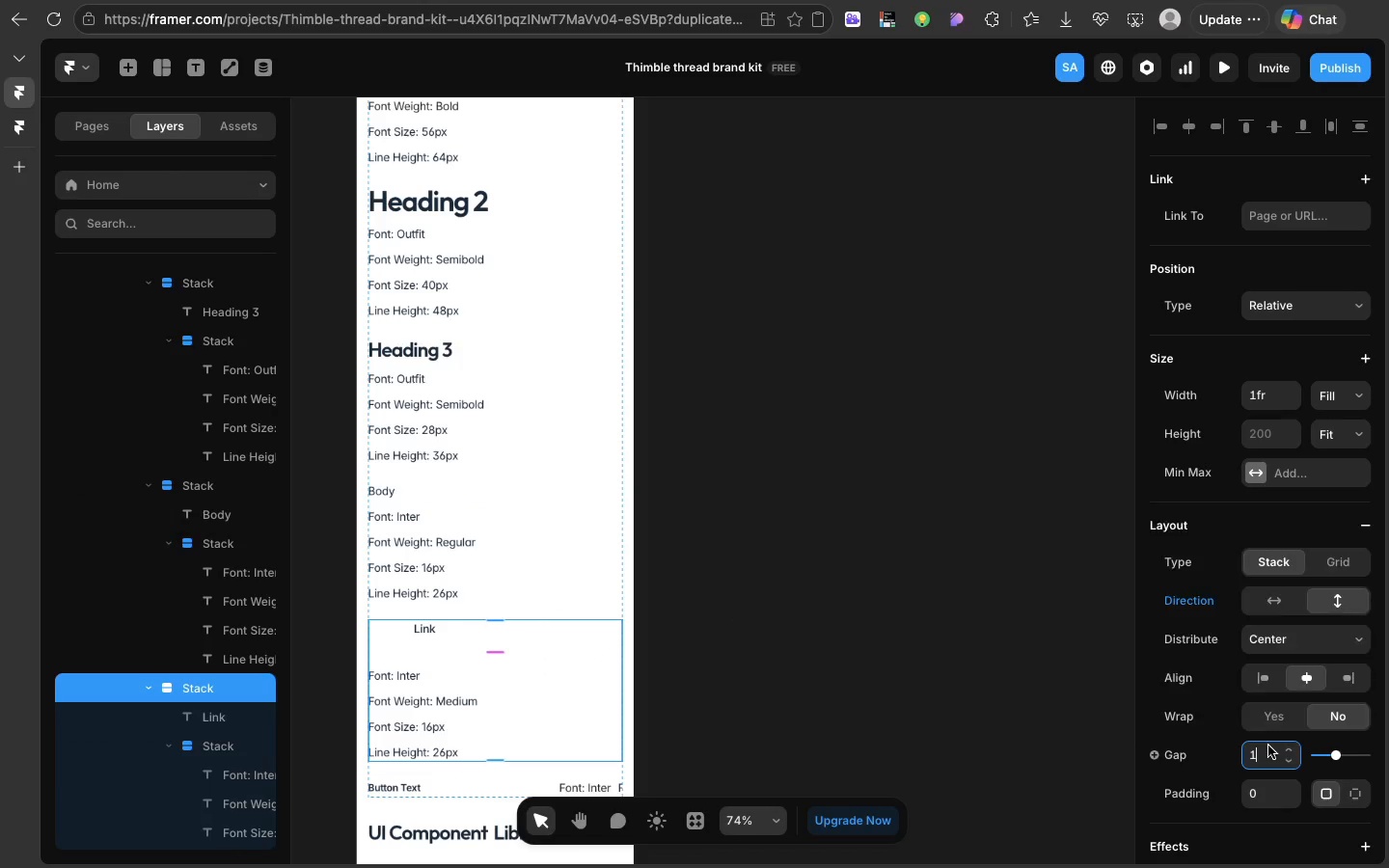 
type(10)
 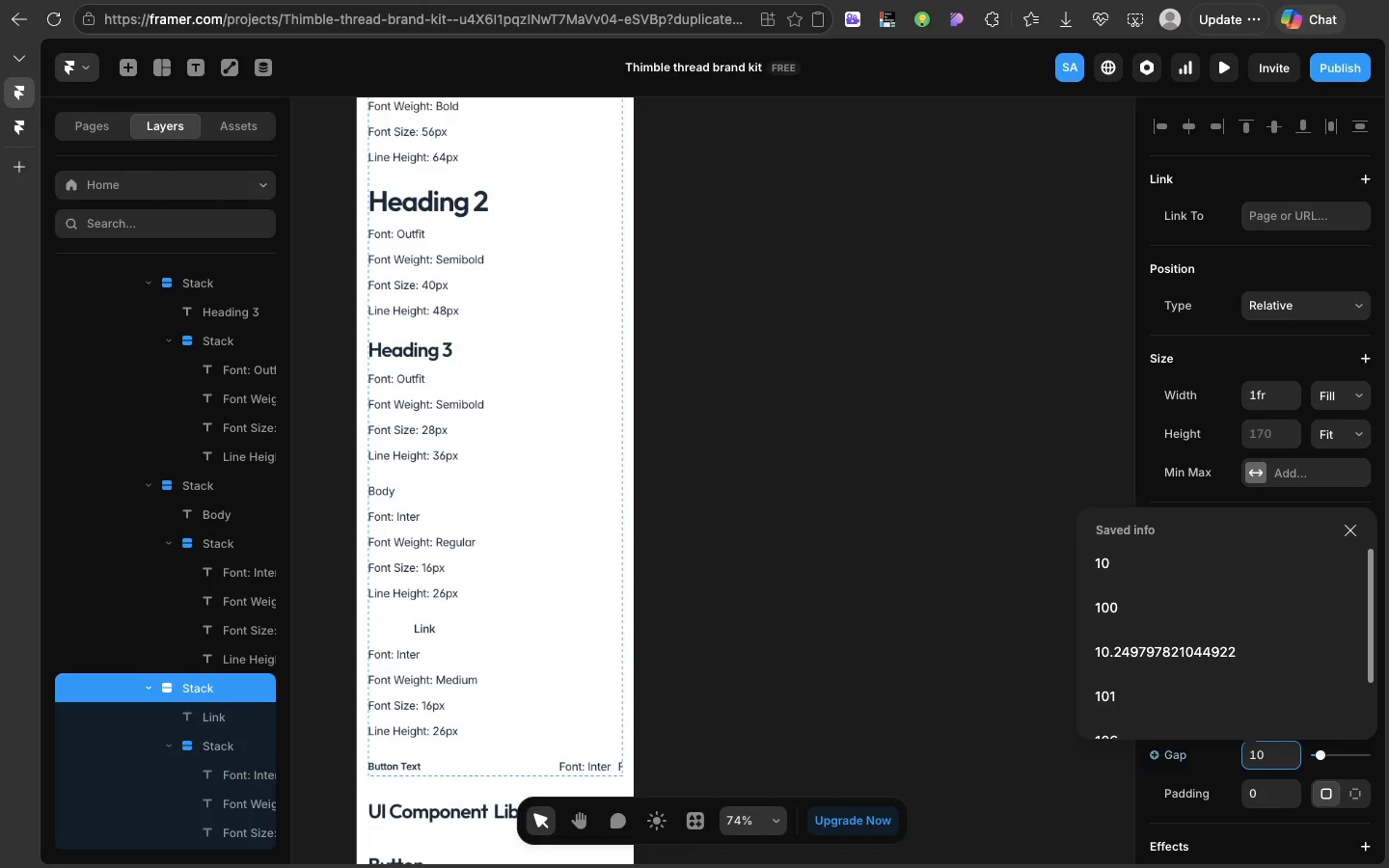 
key(Enter)
 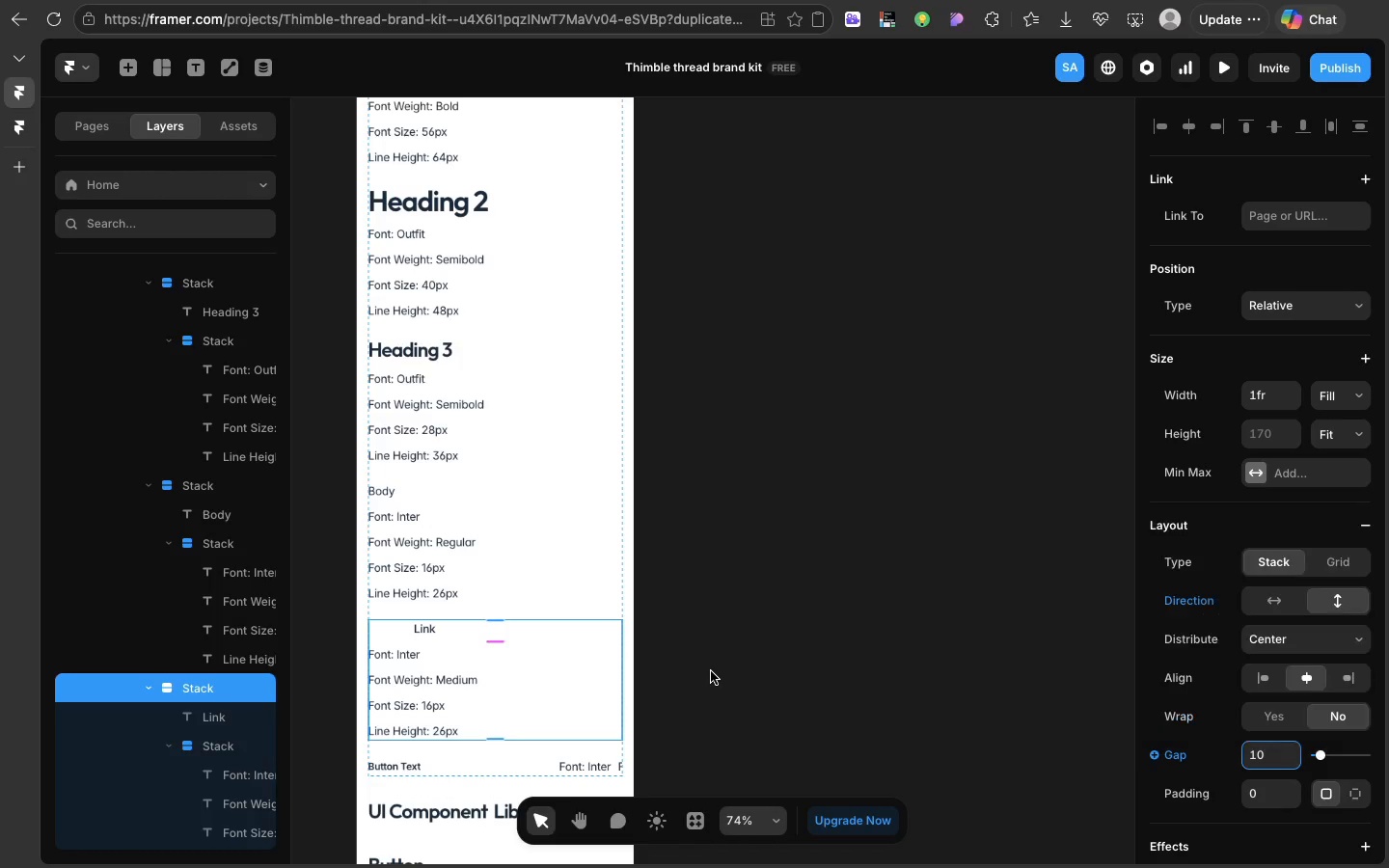 
left_click([711, 671])
 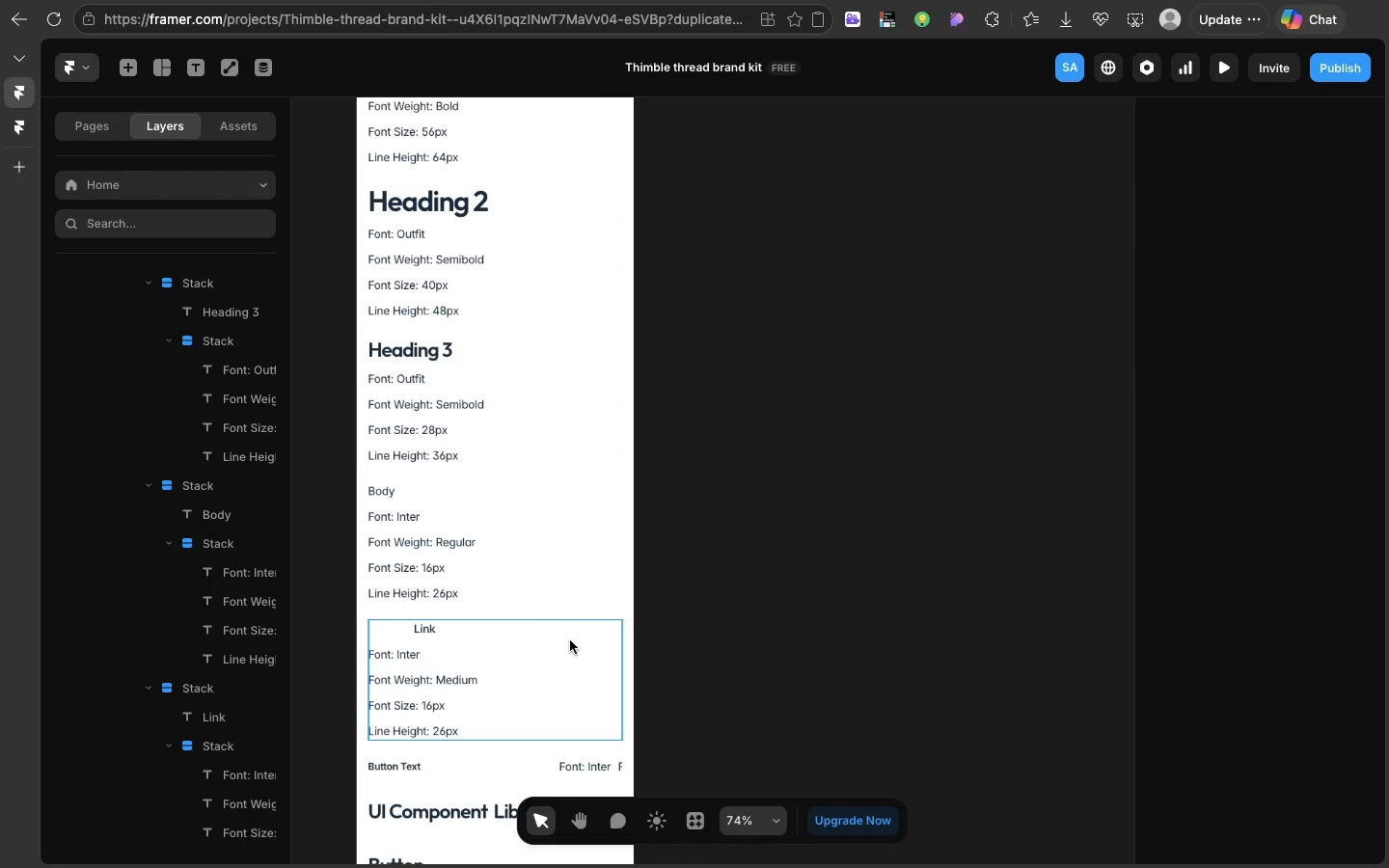 
left_click([570, 640])
 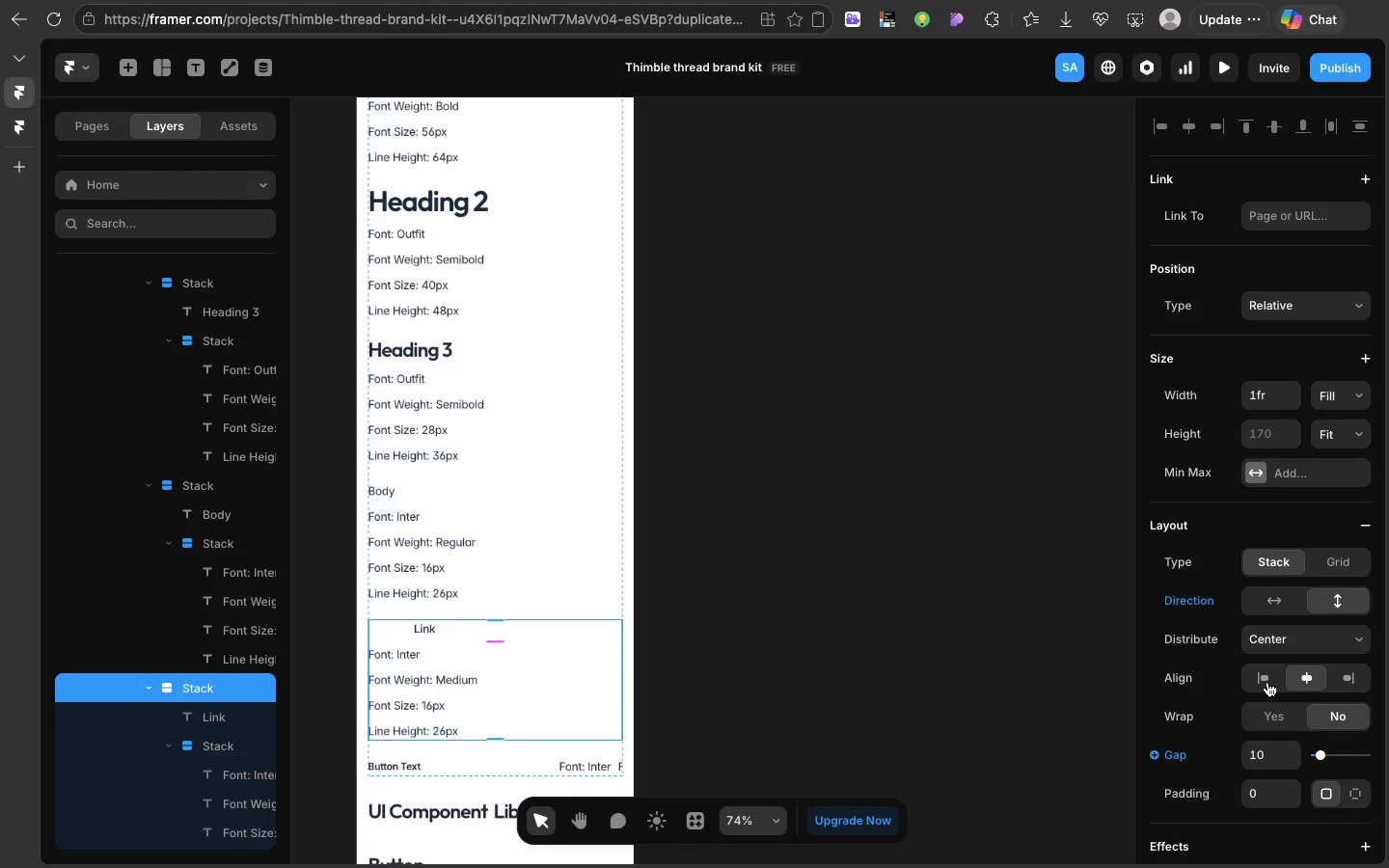 
left_click([1267, 682])
 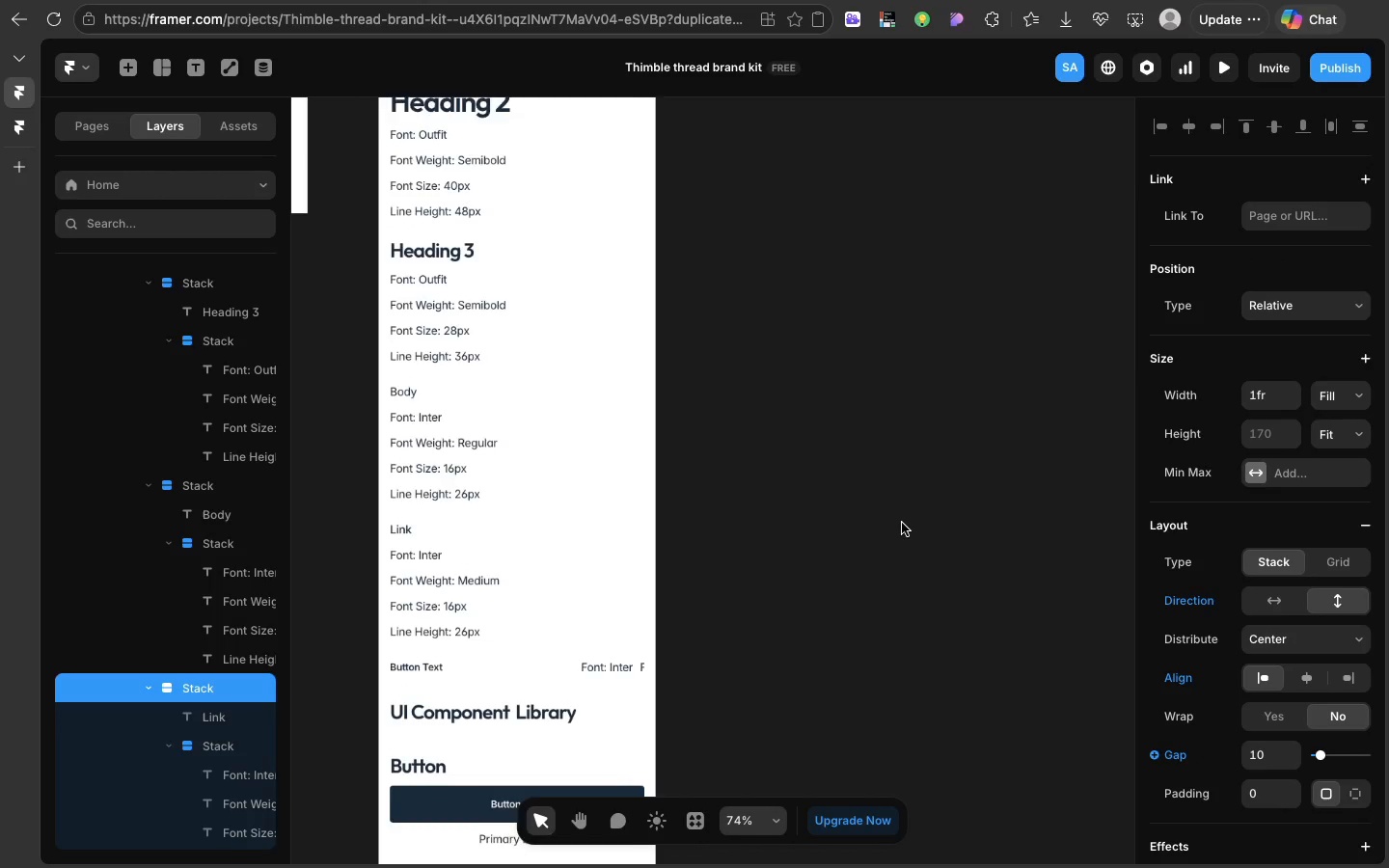 
scroll: coordinate [902, 523], scroll_direction: down, amount: 24.0
 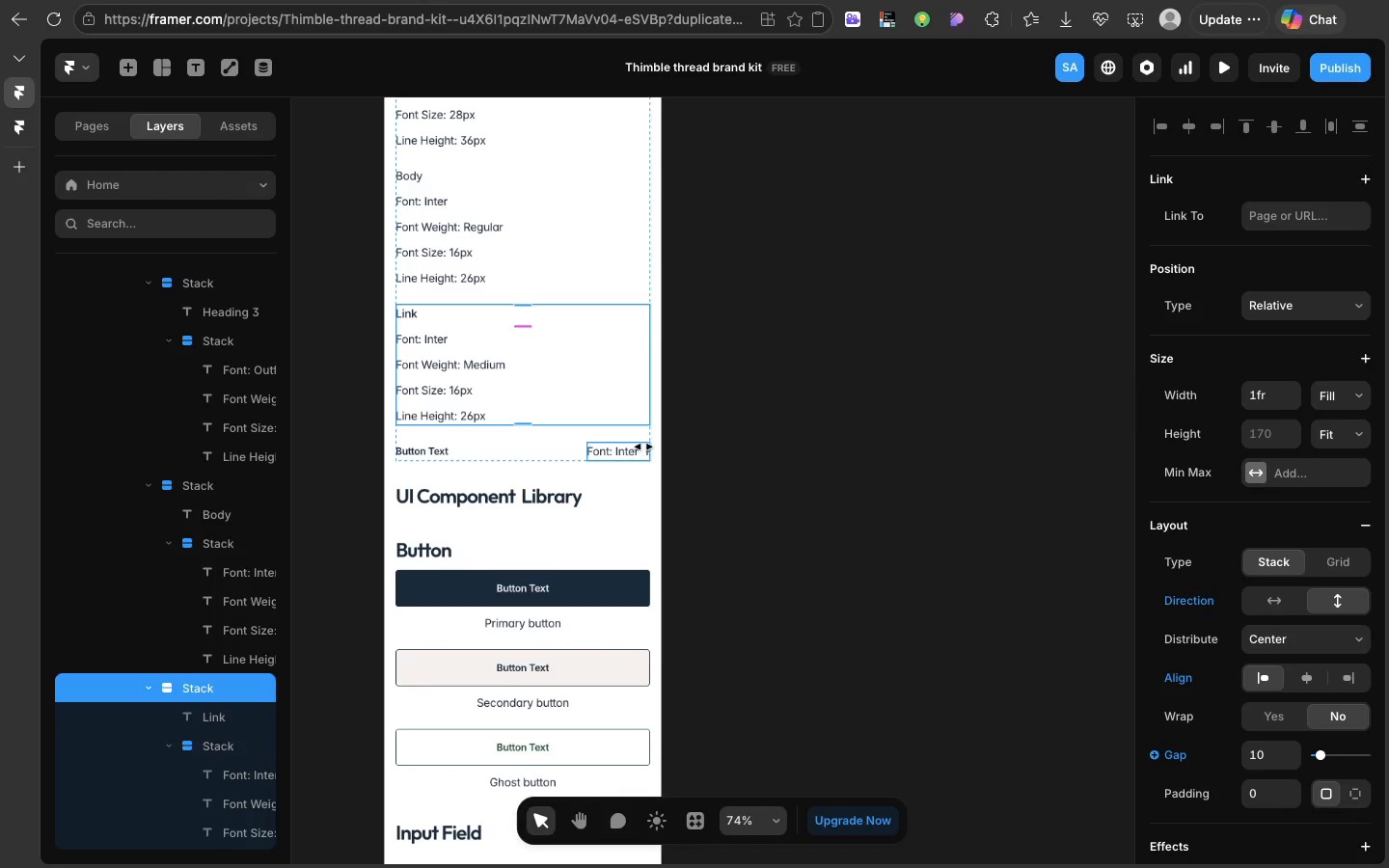 
left_click([643, 447])
 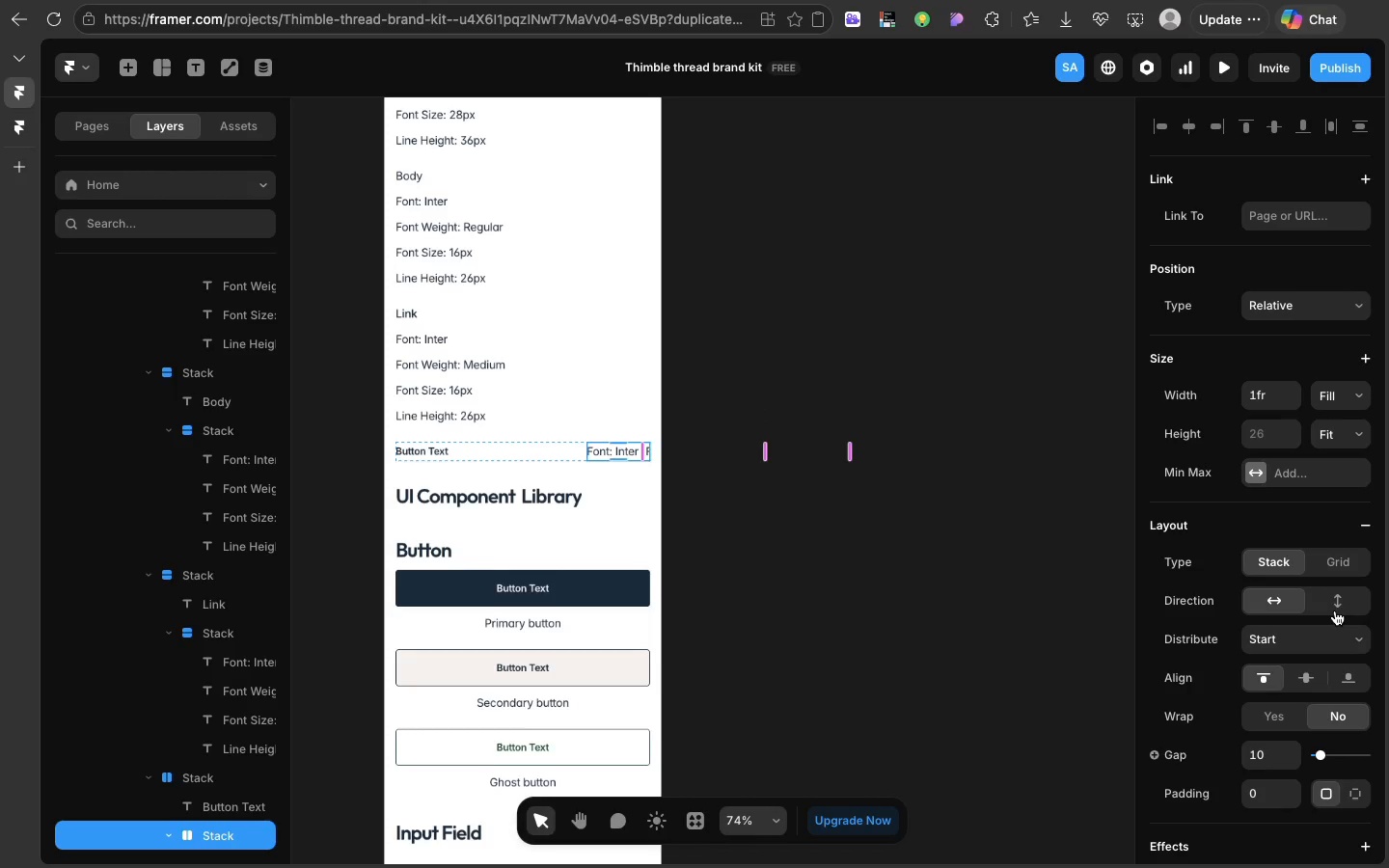 
left_click([1335, 610])
 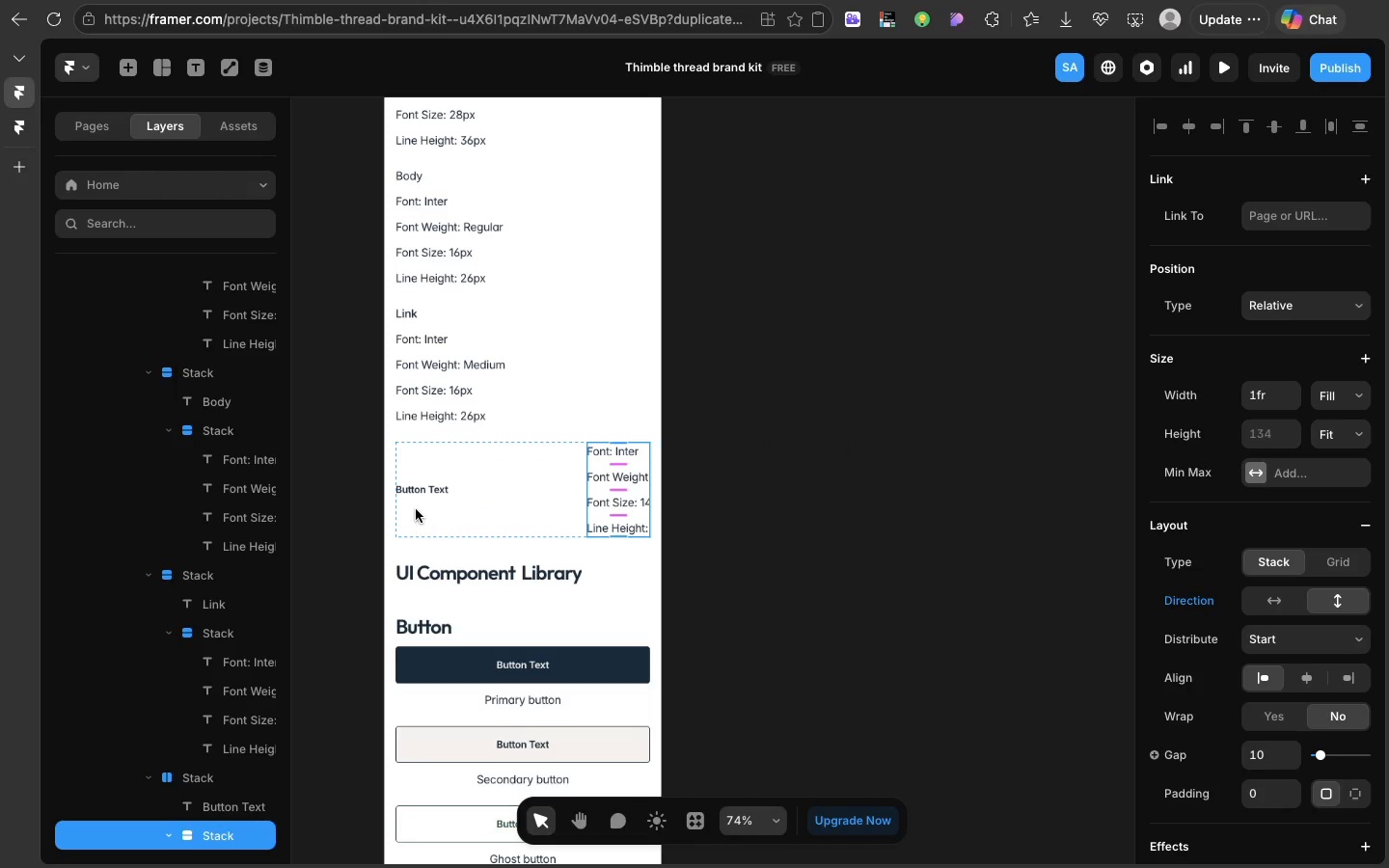 
left_click([551, 522])
 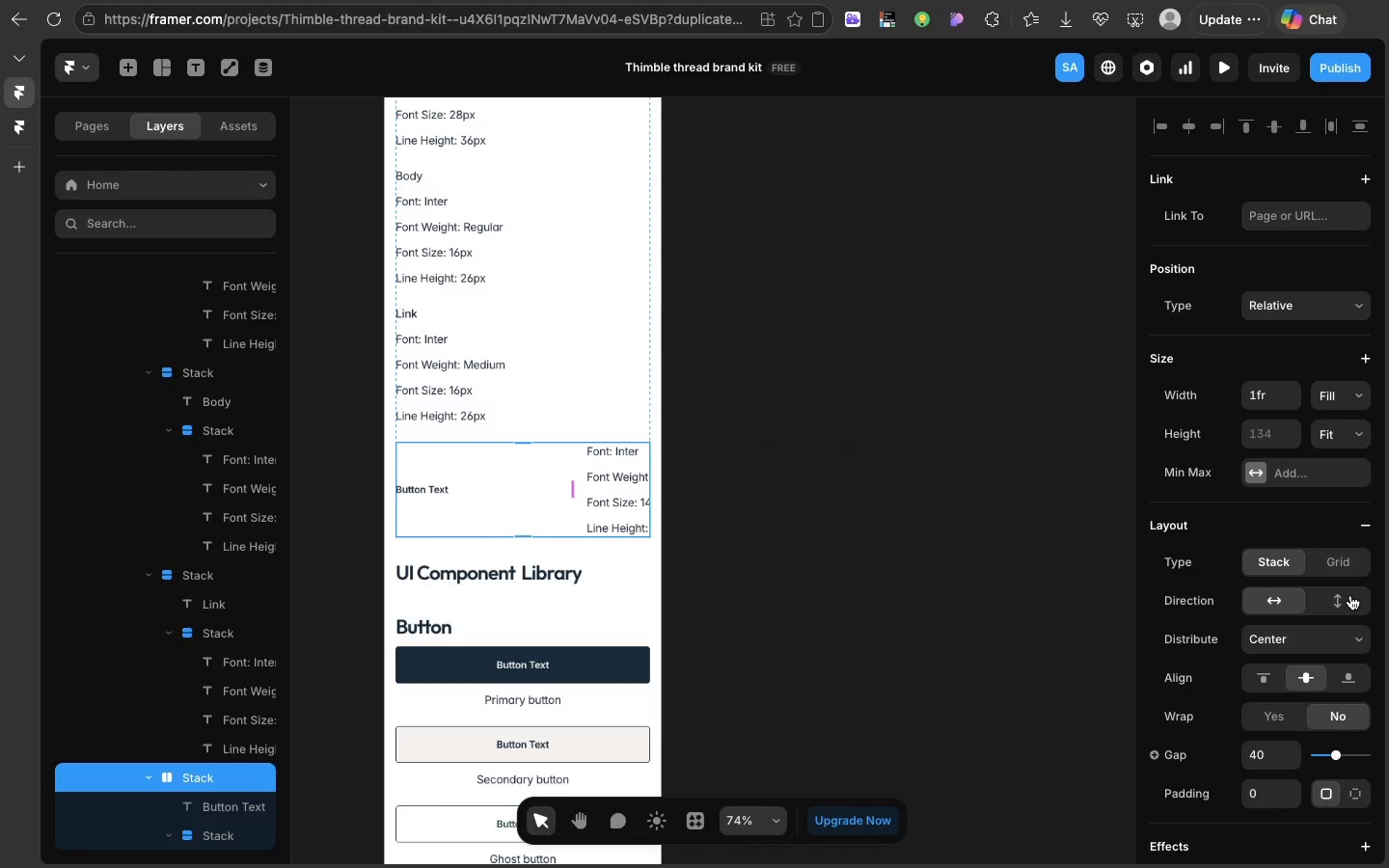 
left_click([1348, 594])
 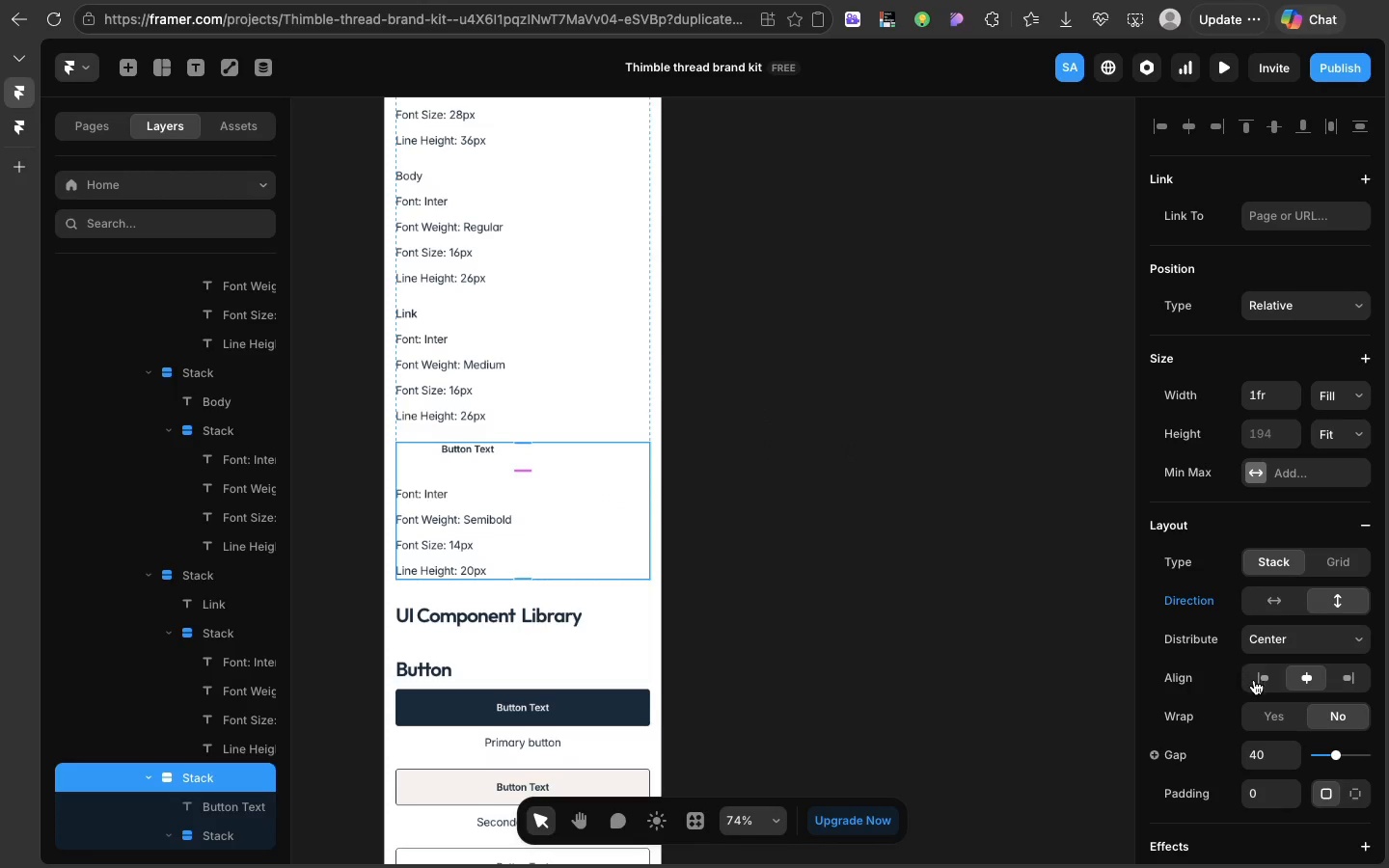 
left_click([1254, 679])
 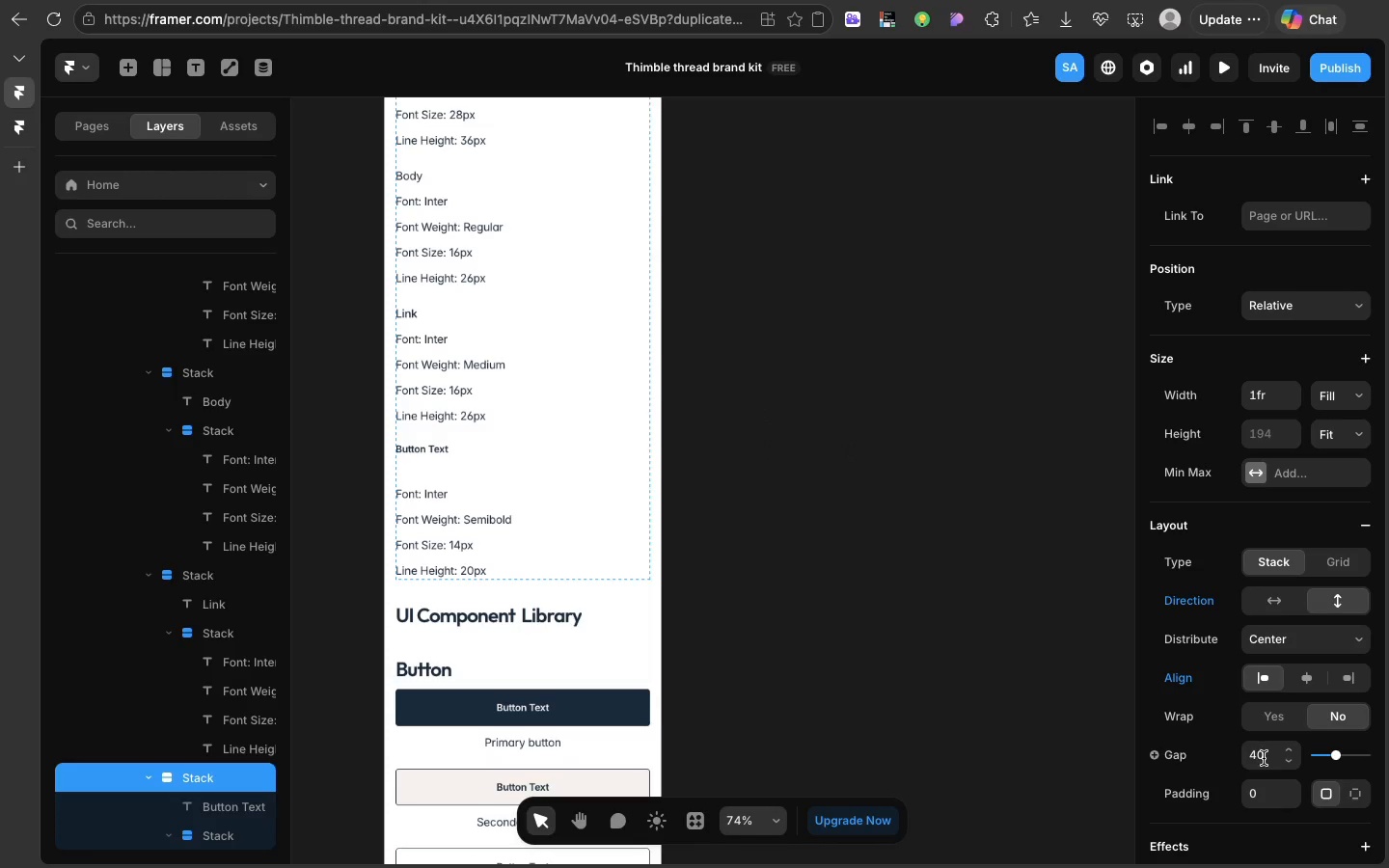 
left_click([1264, 759])
 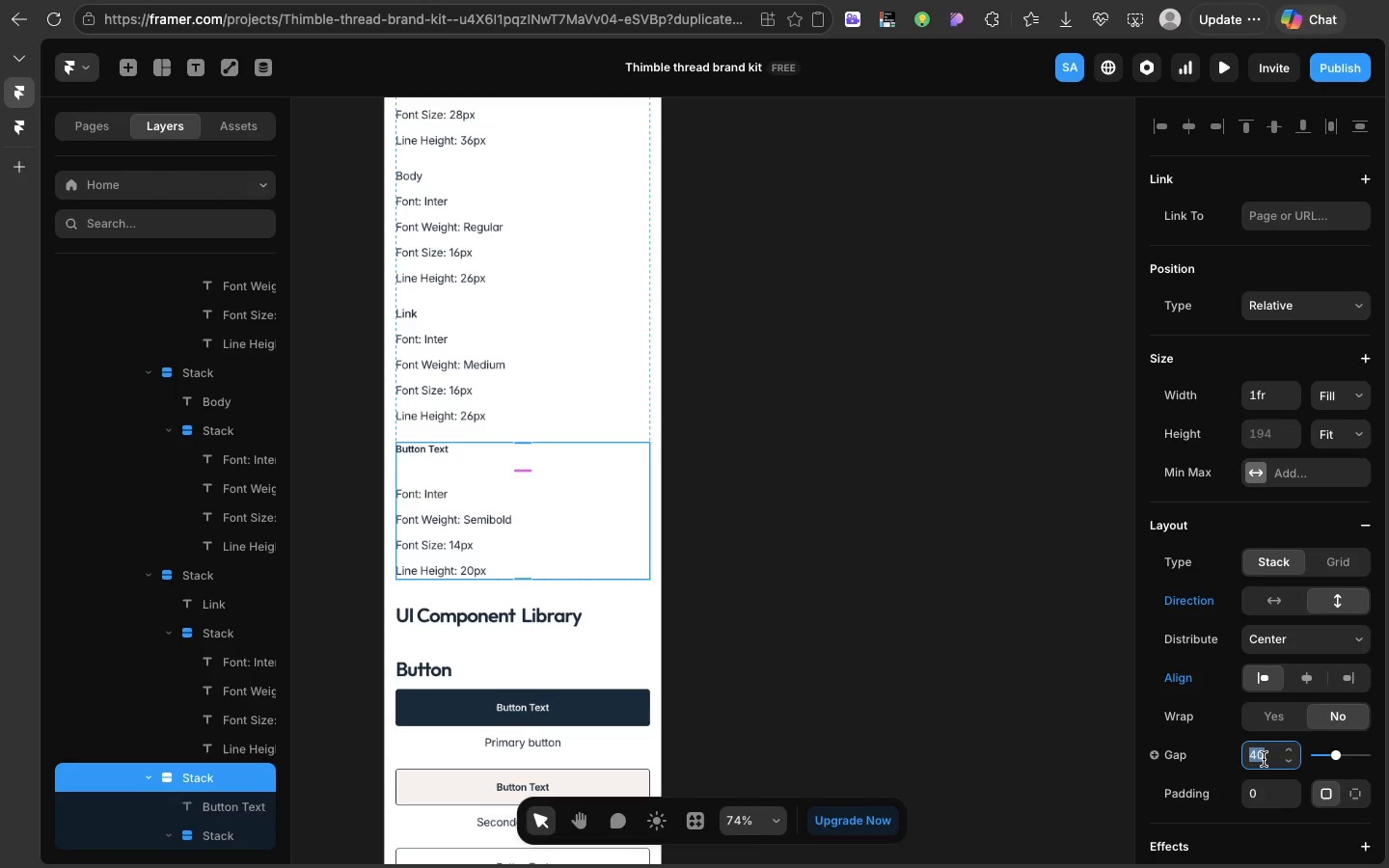 
wait(12.88)
 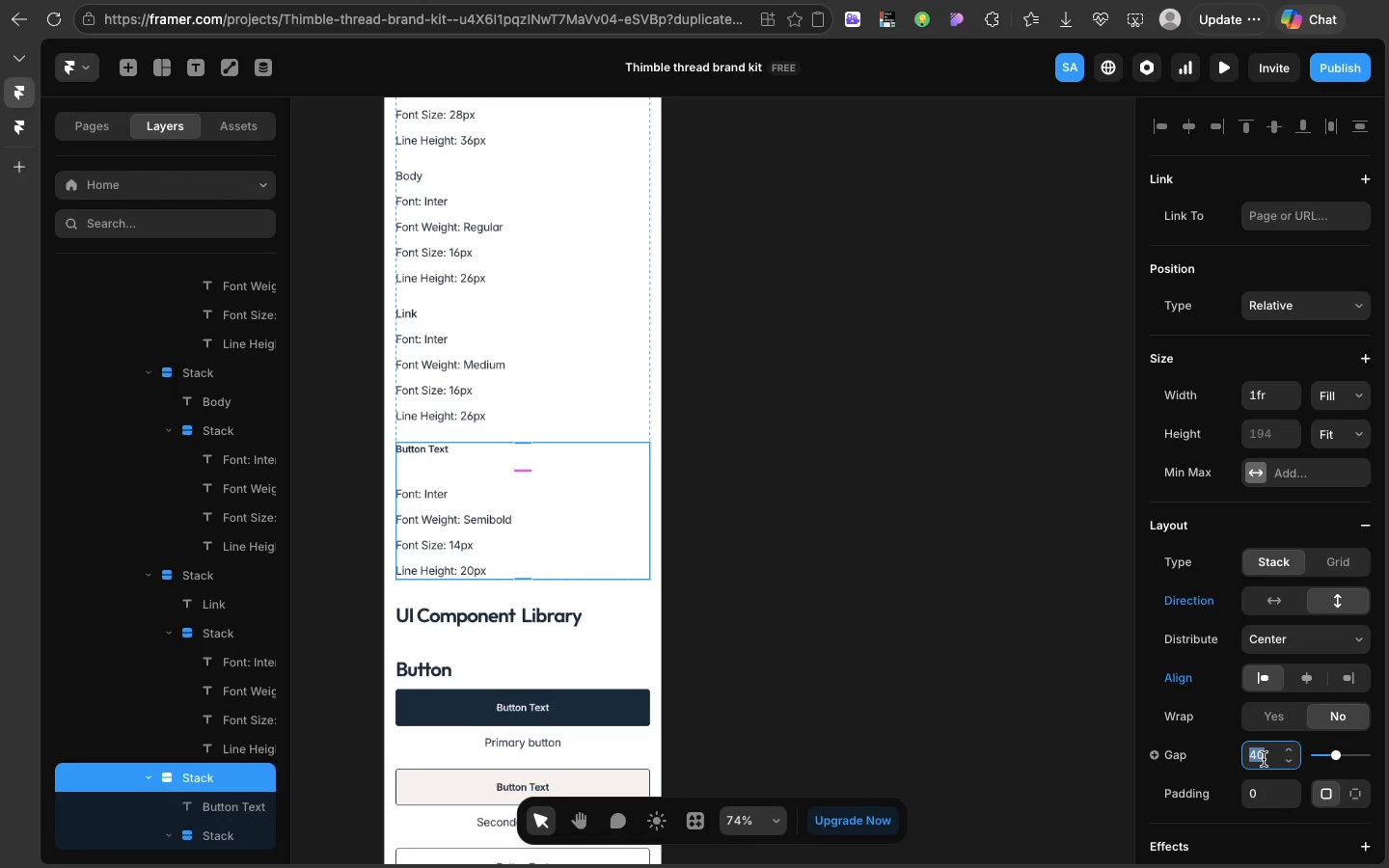 
type(10)
 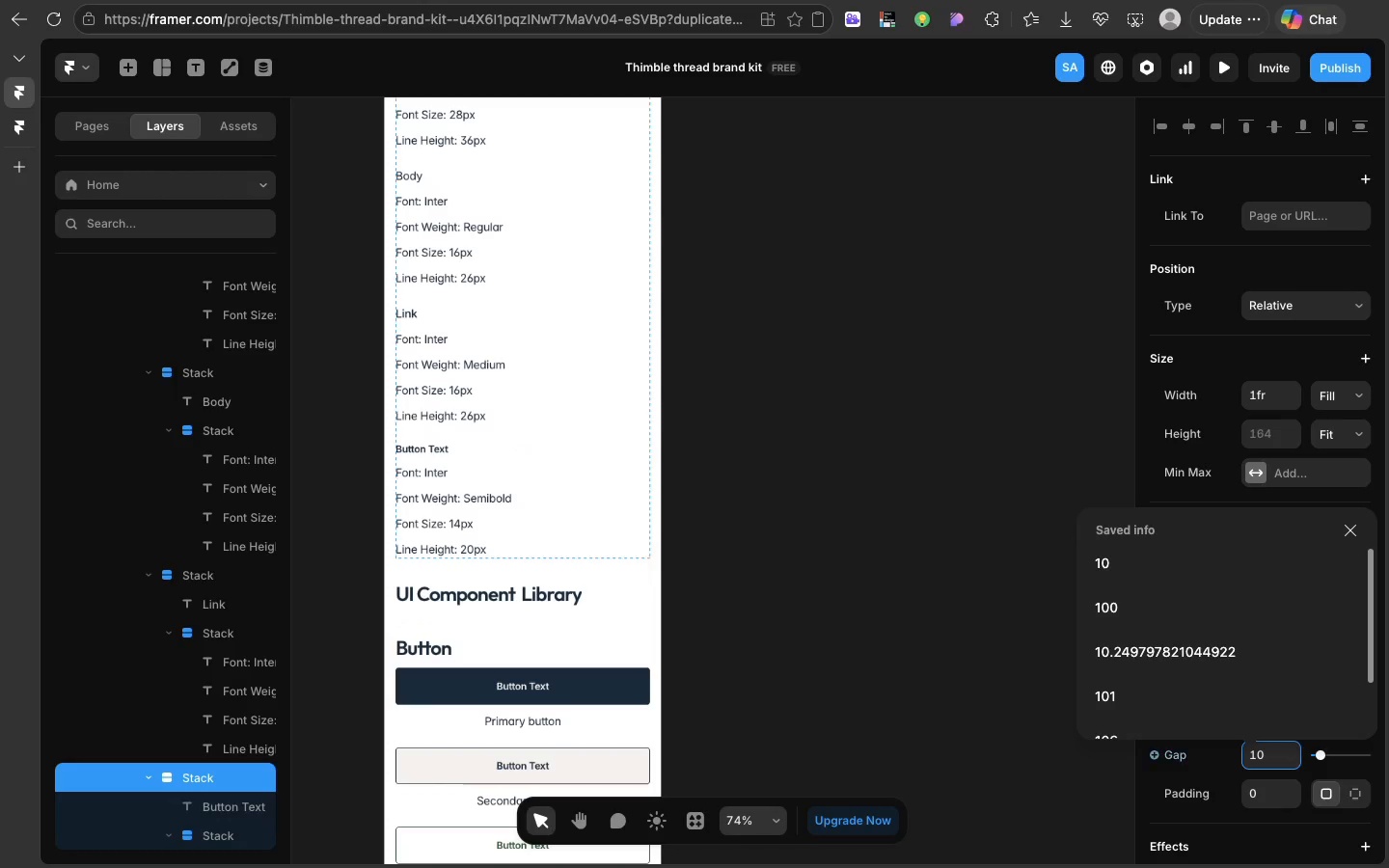 
key(Enter)
 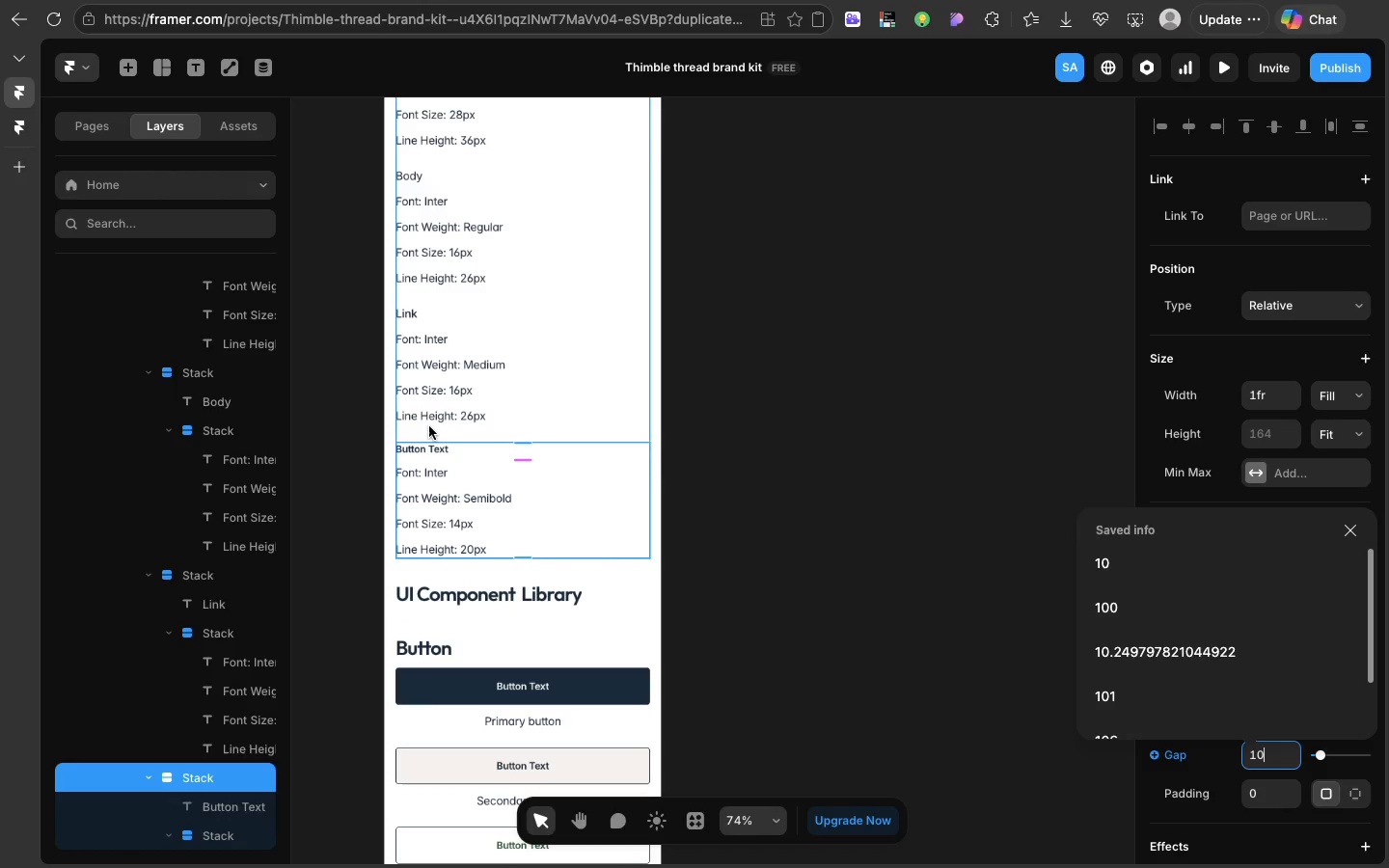 
left_click([429, 425])
 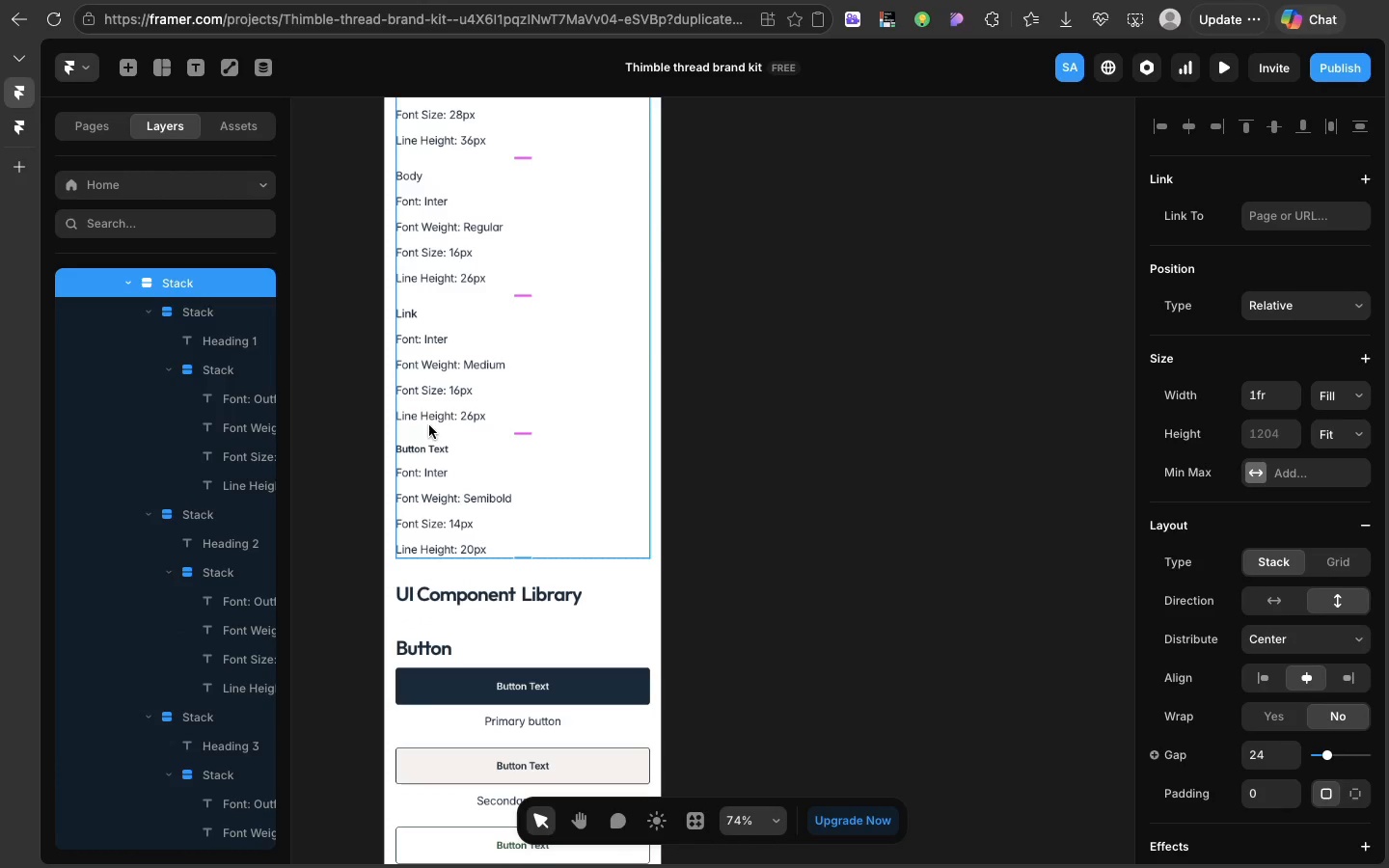 
scroll: coordinate [429, 425], scroll_direction: up, amount: 6.0
 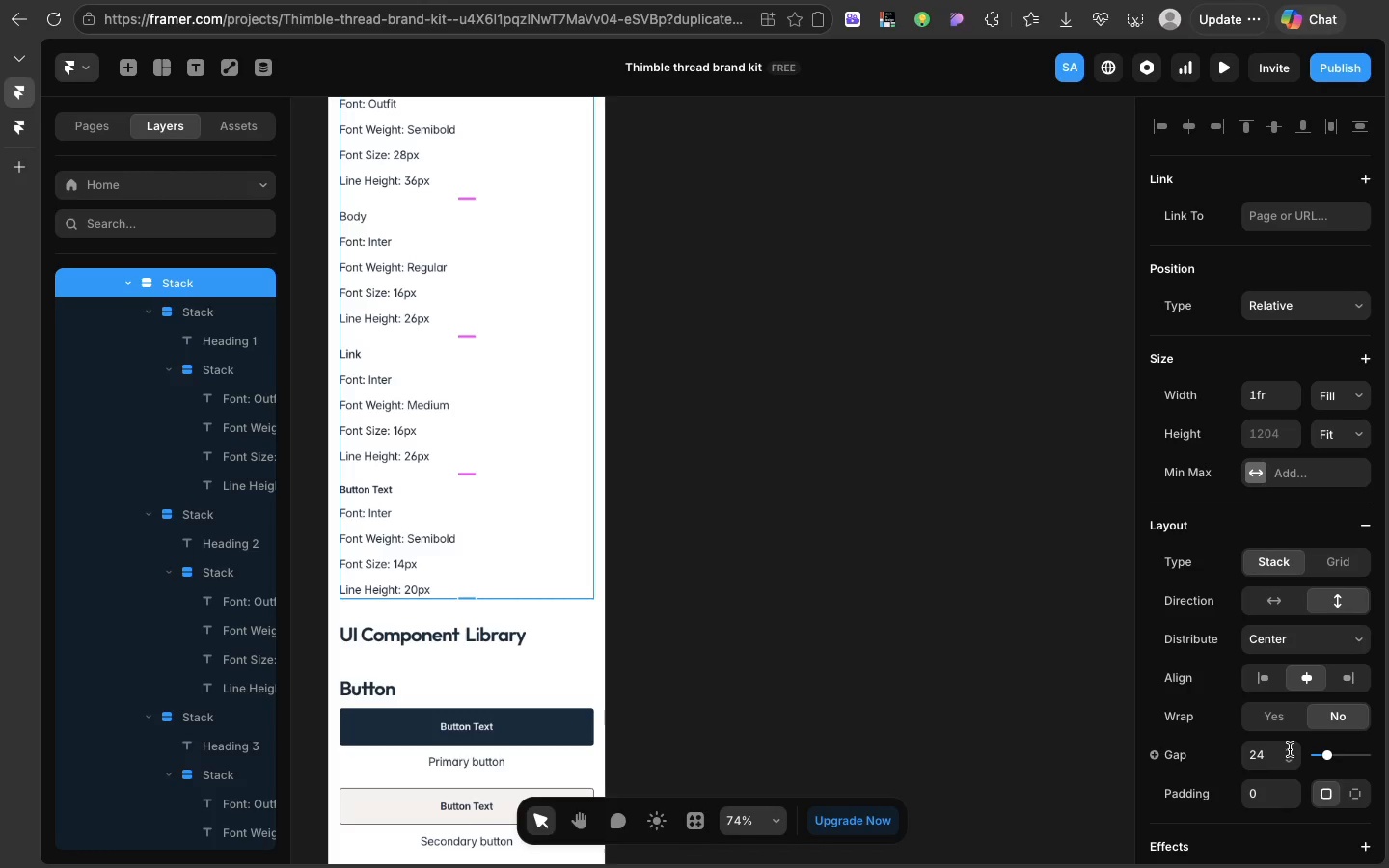 
left_click([1264, 756])
 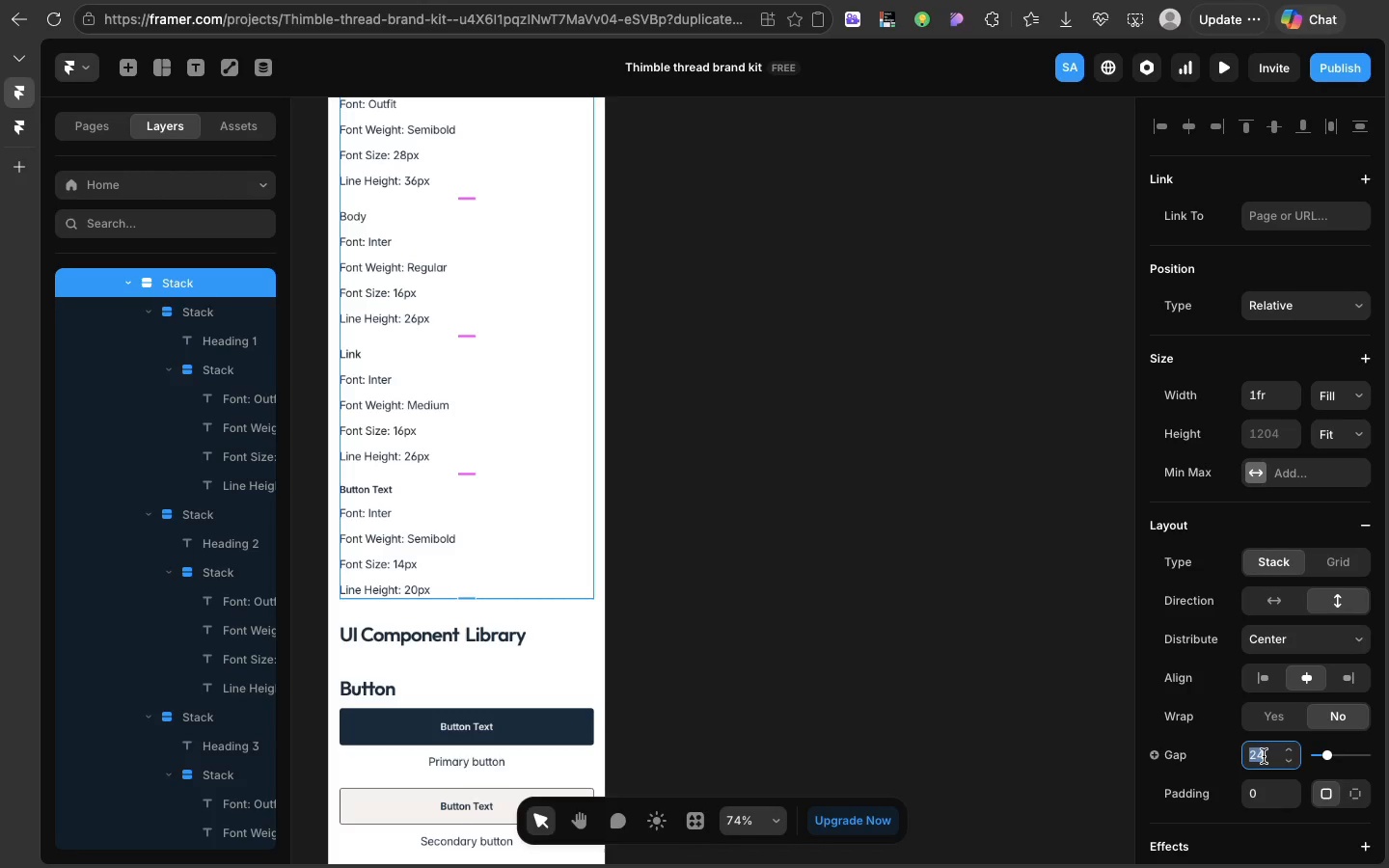 
type(16)
 